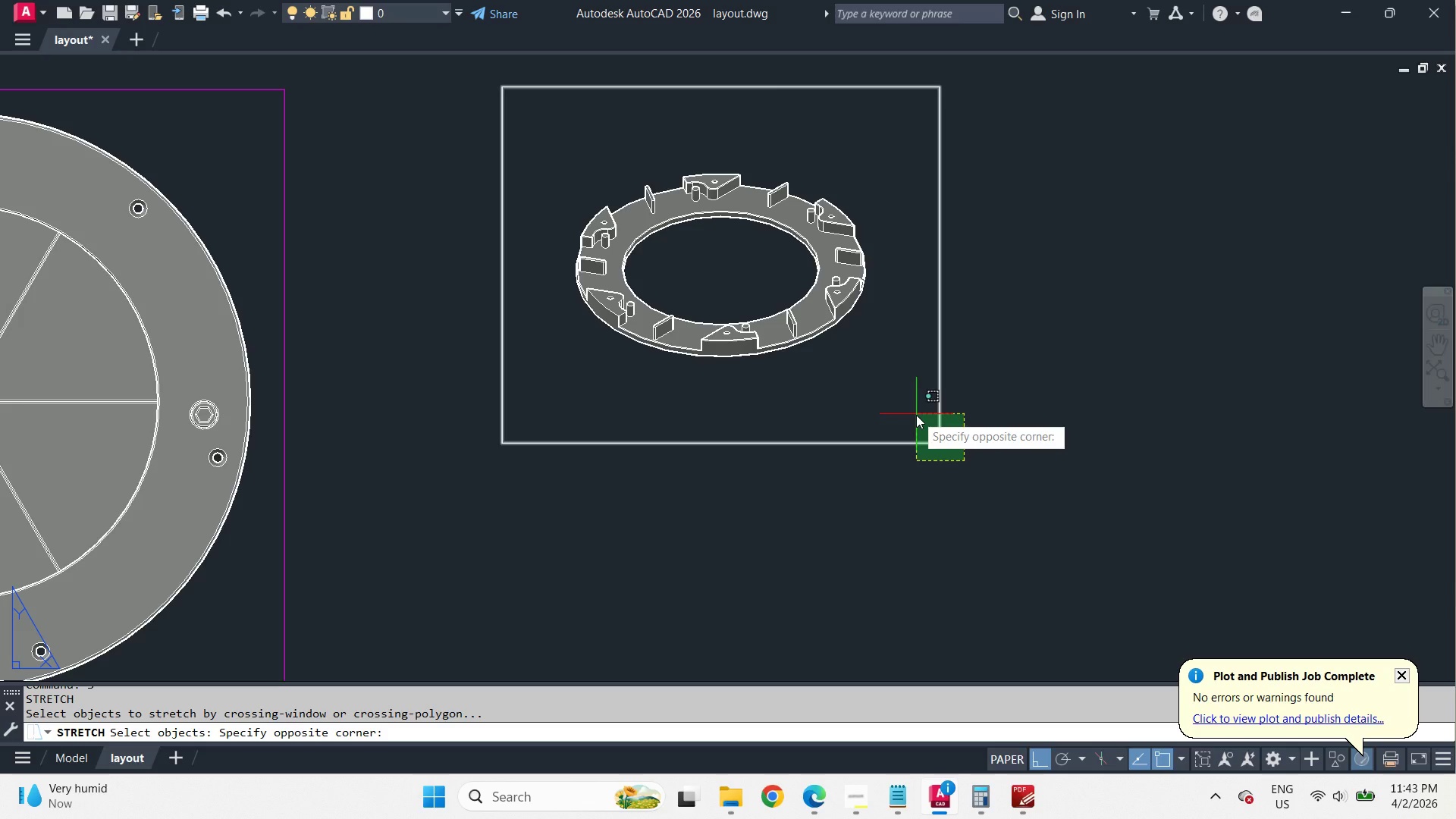 
scroll: coordinate [766, 372], scroll_direction: up, amount: 2.0
 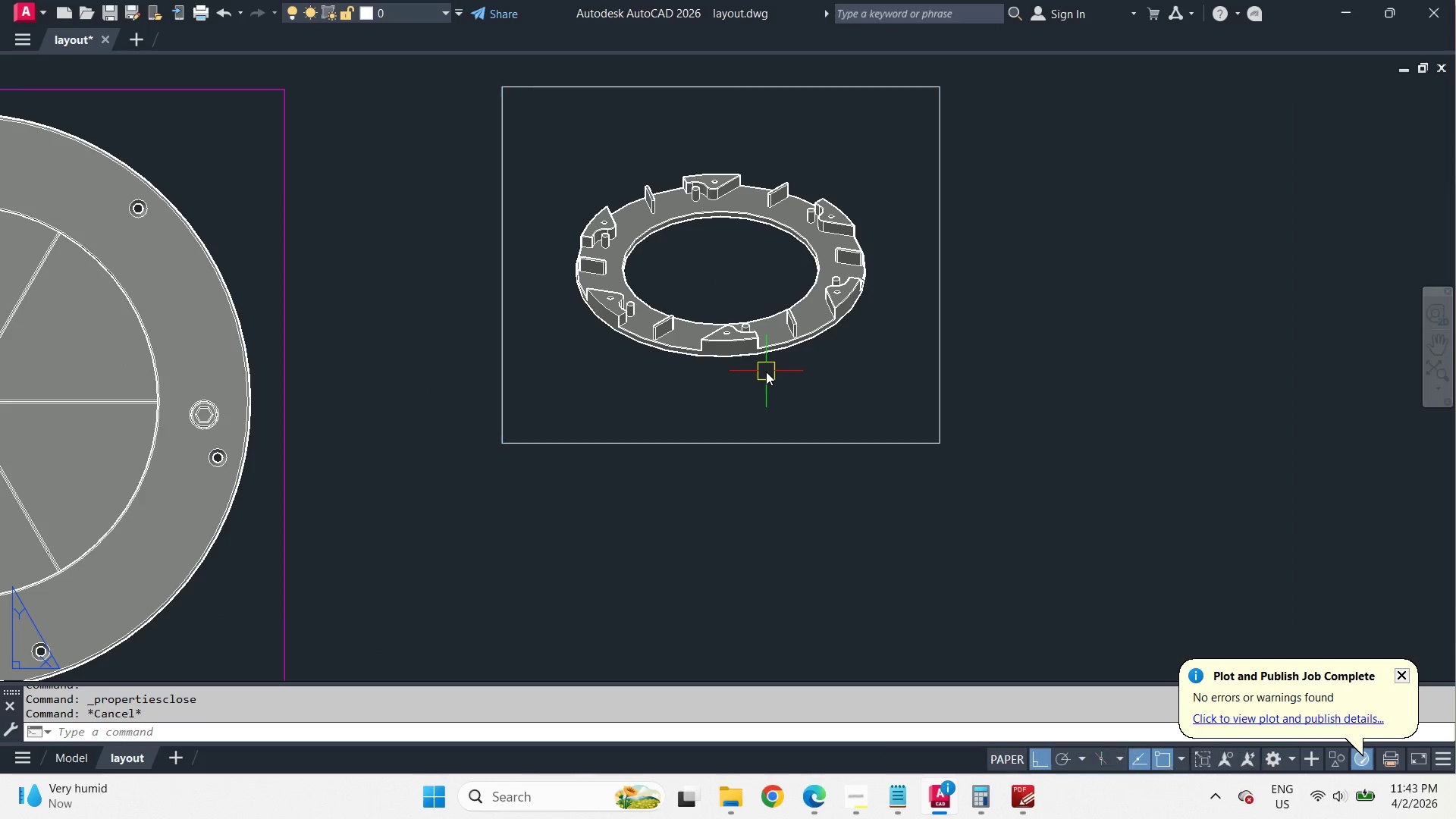 
left_click([916, 415])
 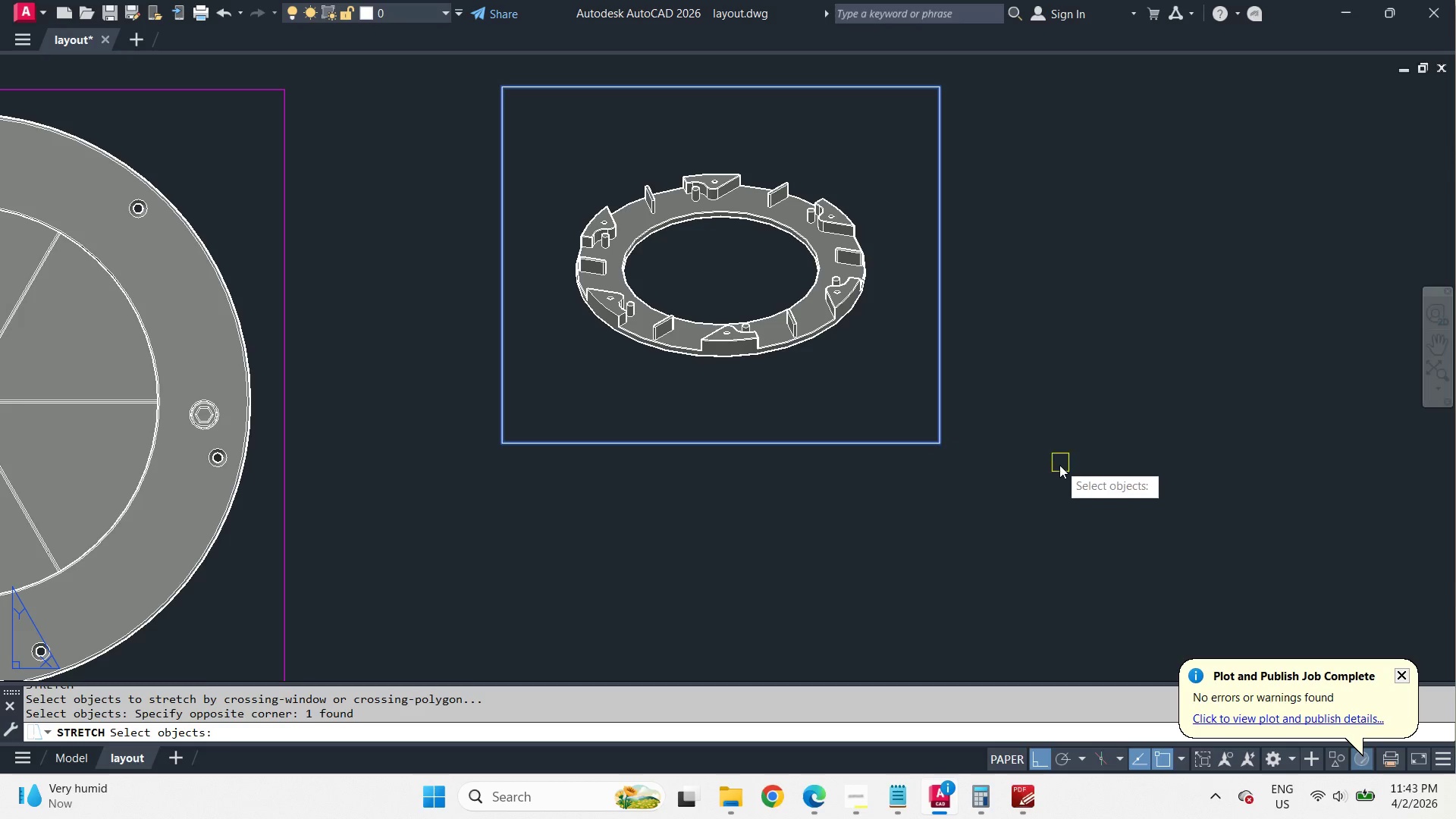 
key(Space)
 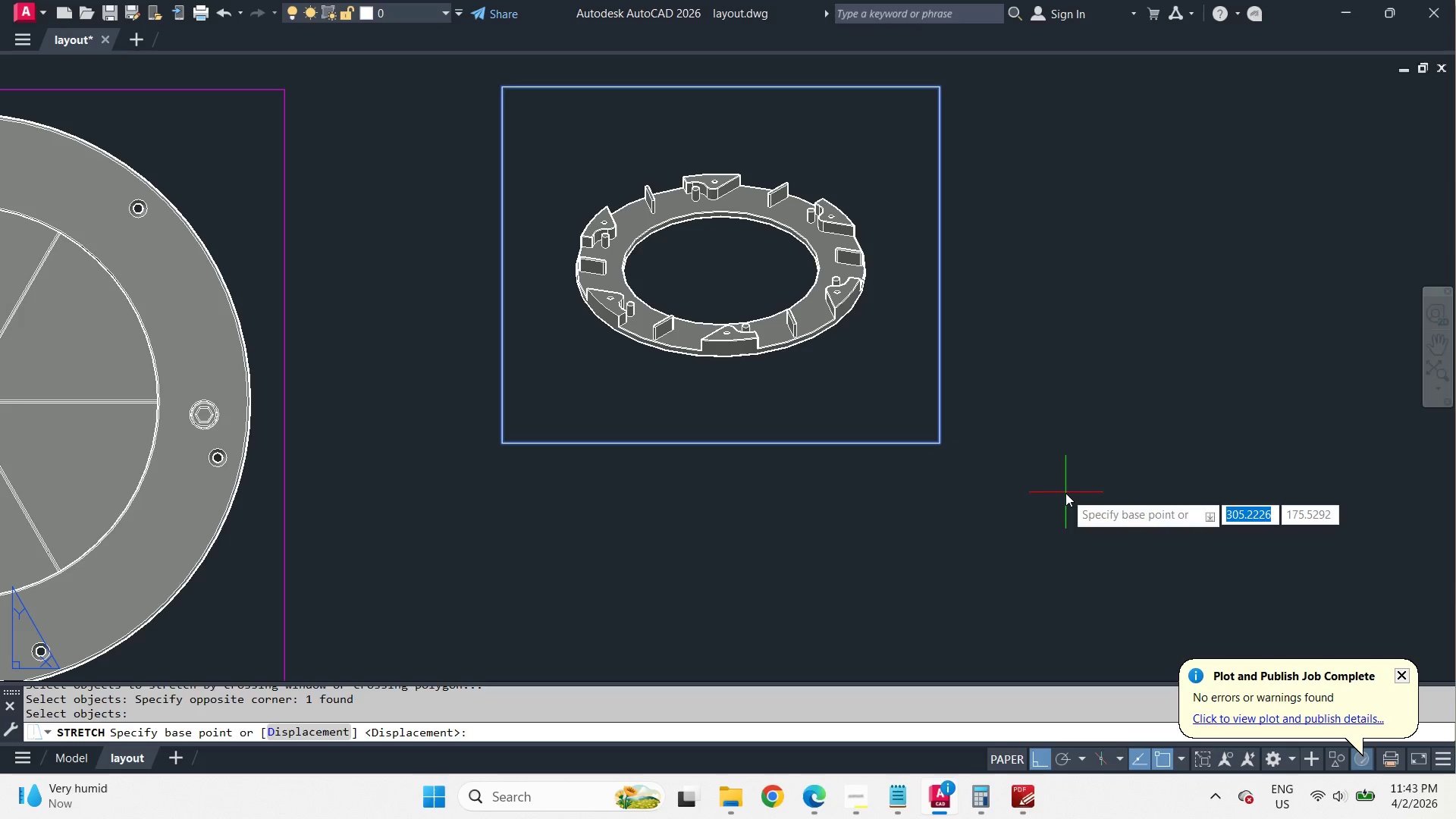 
left_click([1065, 493])
 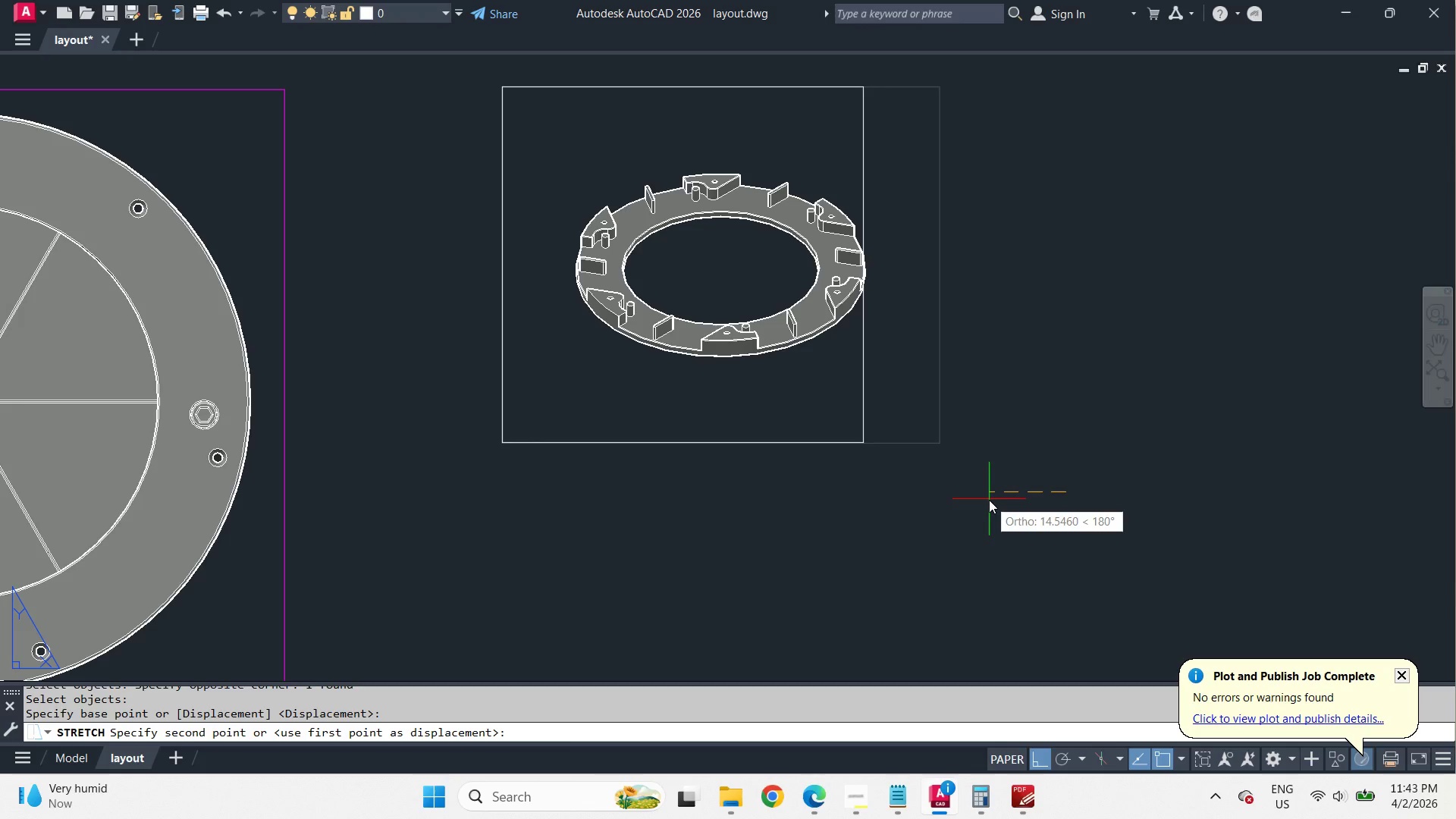 
left_click([989, 500])
 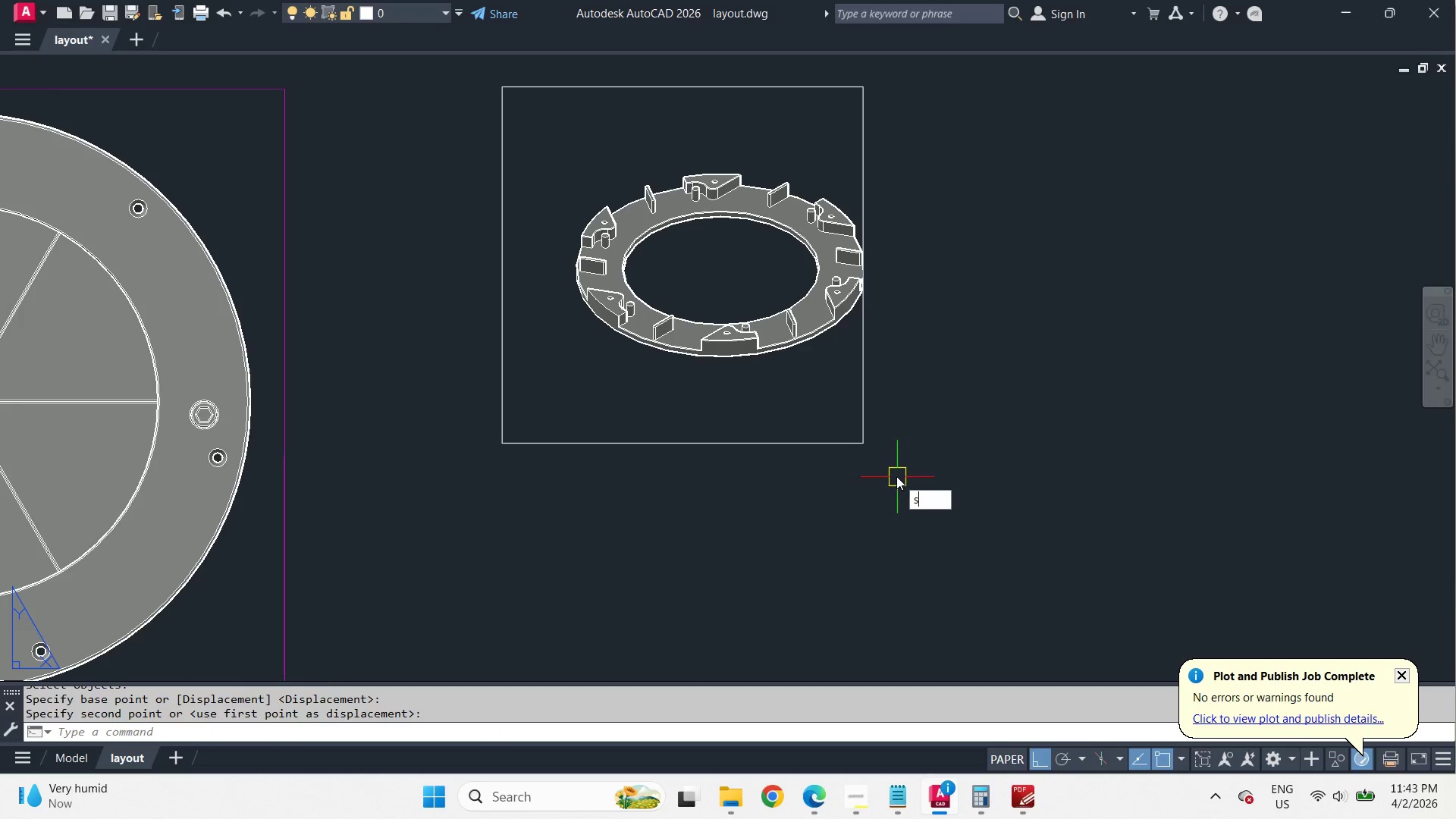 
key(S)
 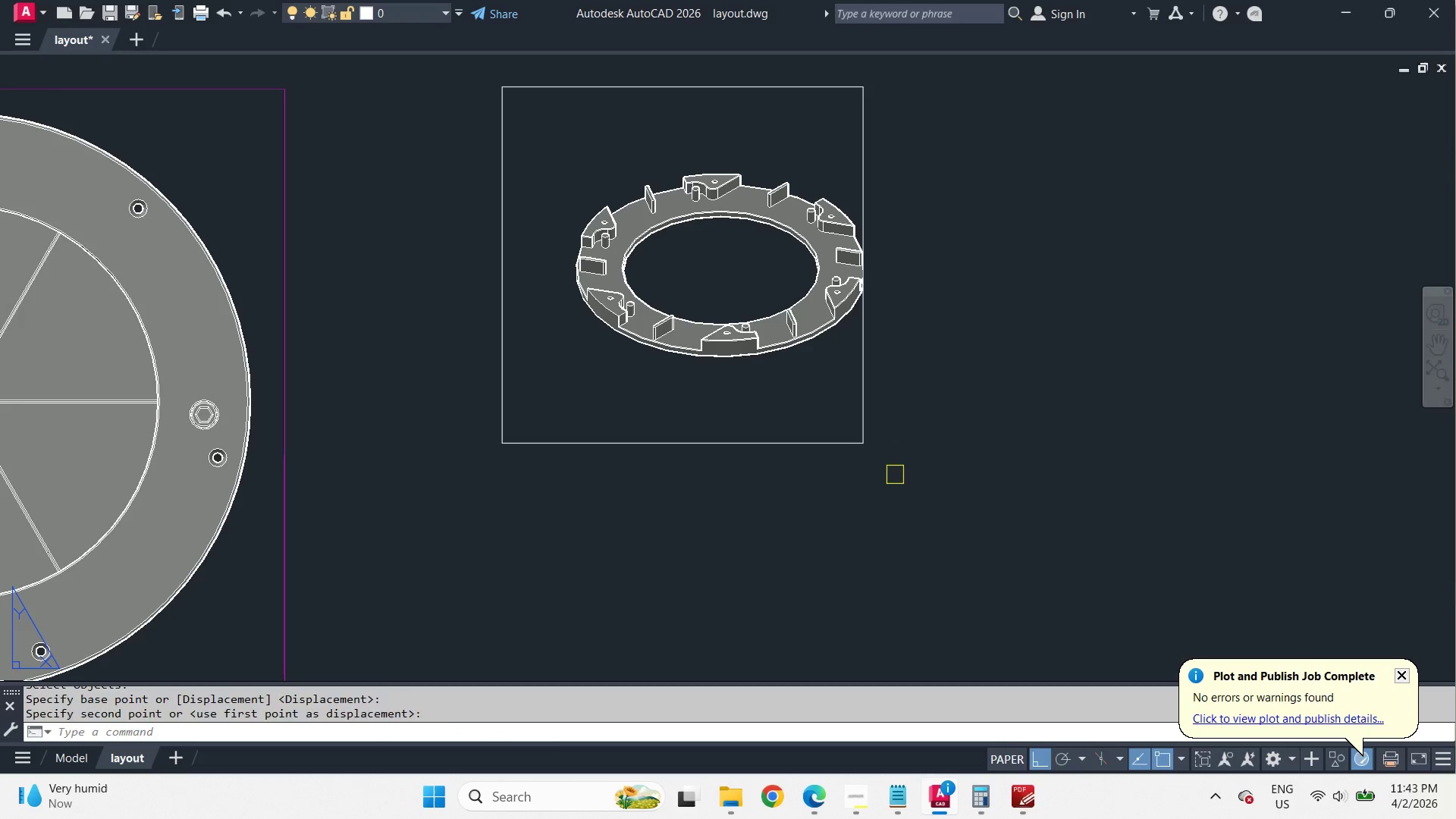 
key(Space)
 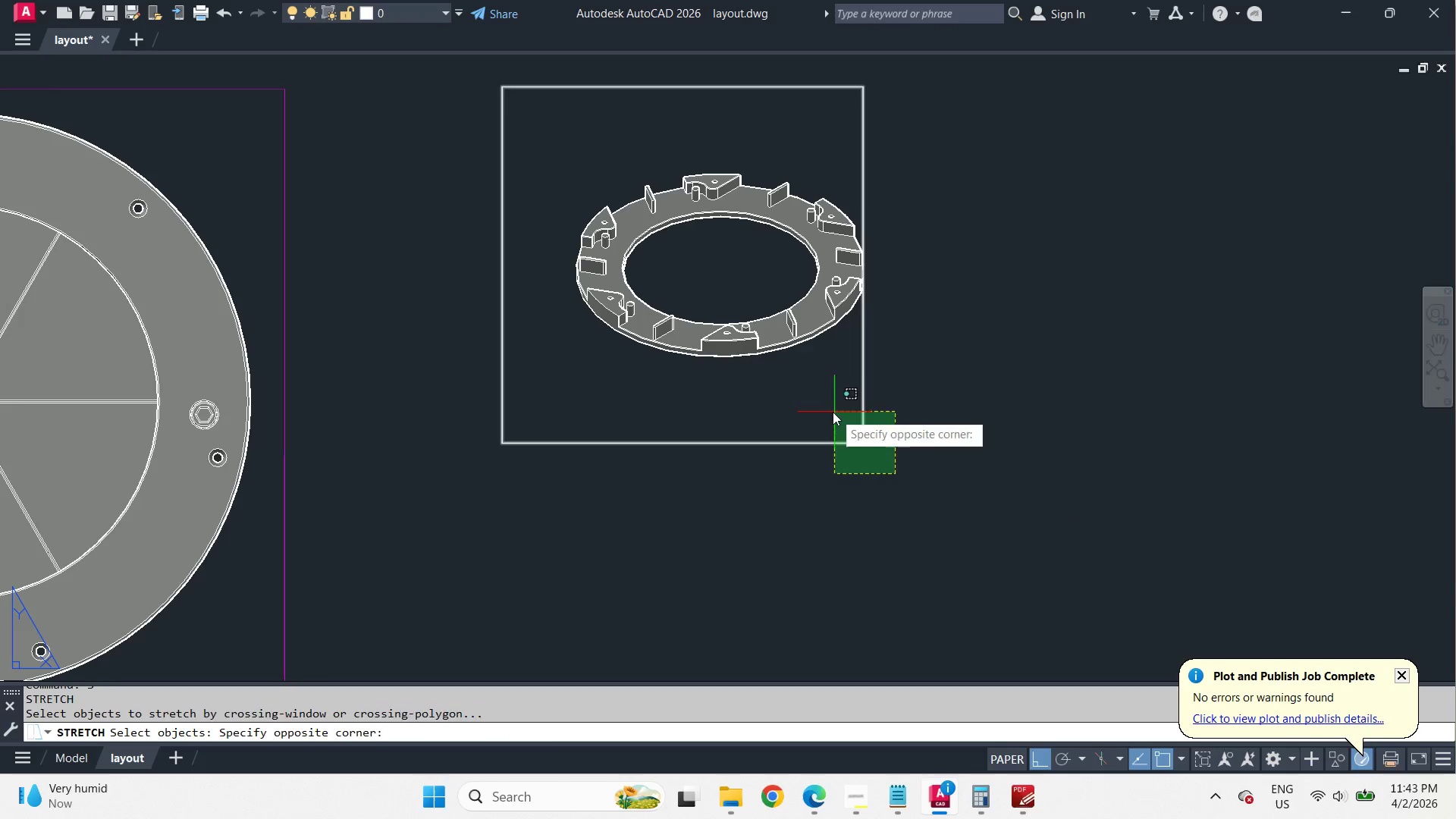 
triple_click([832, 411])
 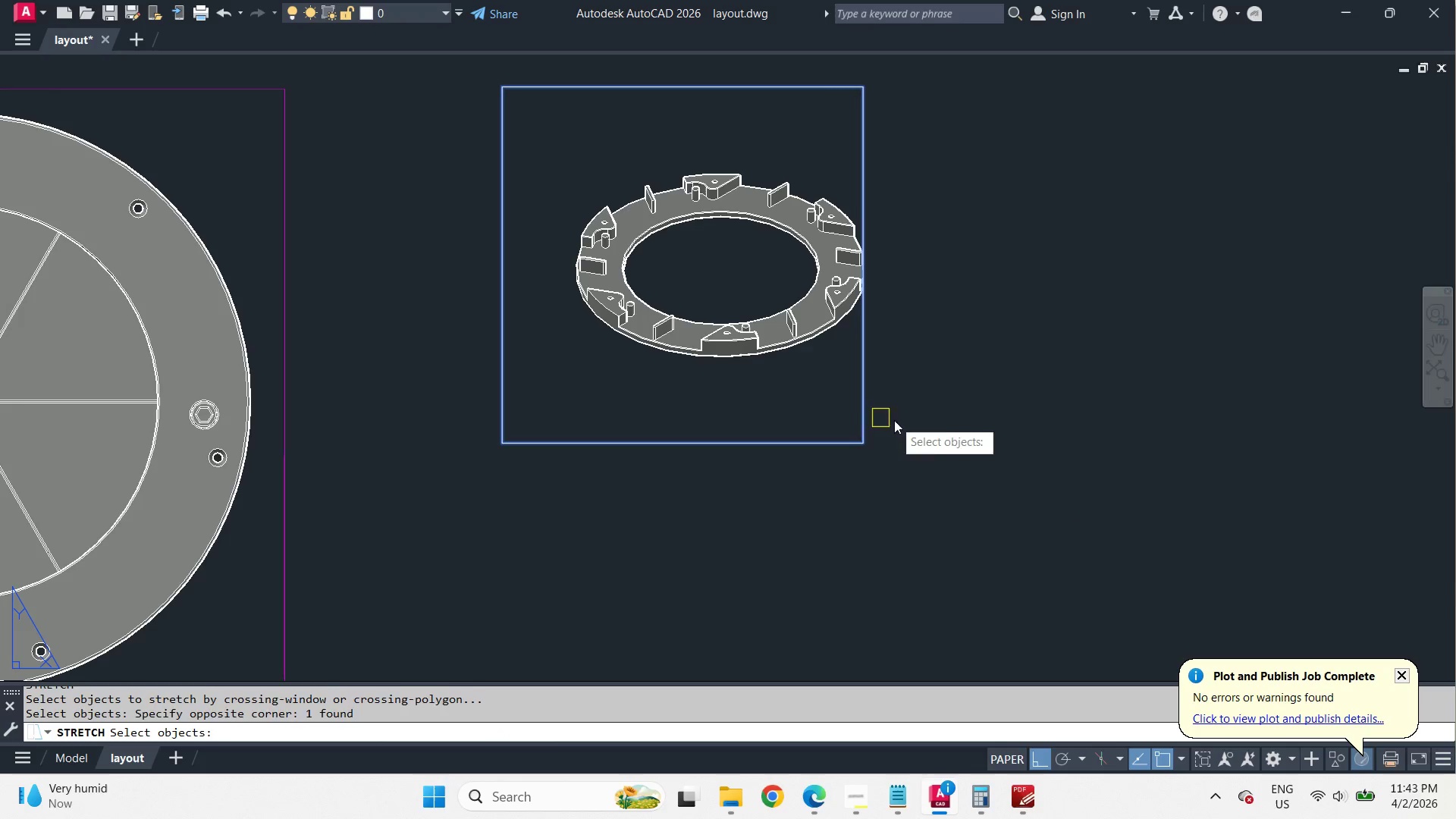 
key(Space)
 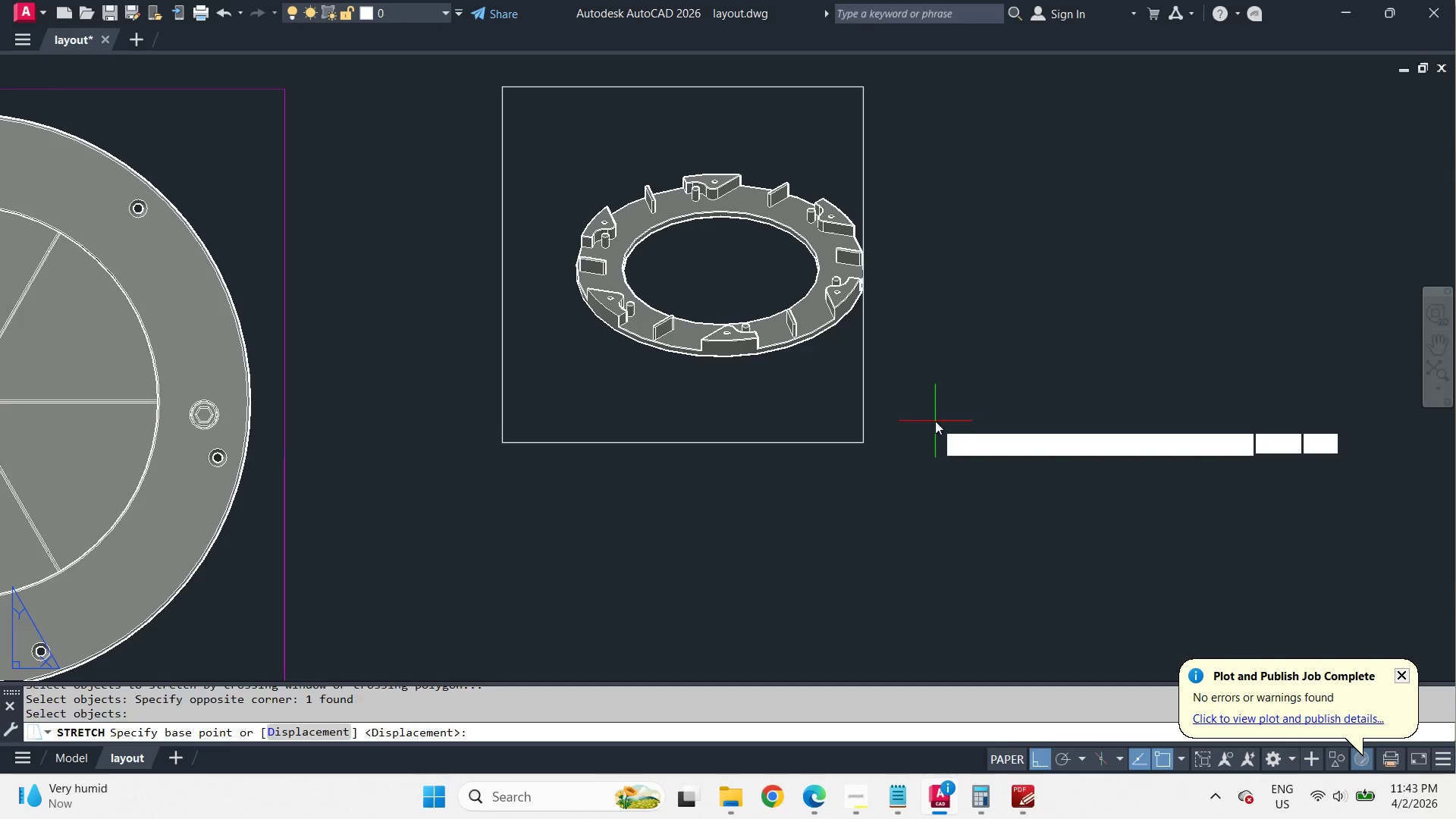 
left_click_drag(start_coordinate=[935, 422], to_coordinate=[934, 408])
 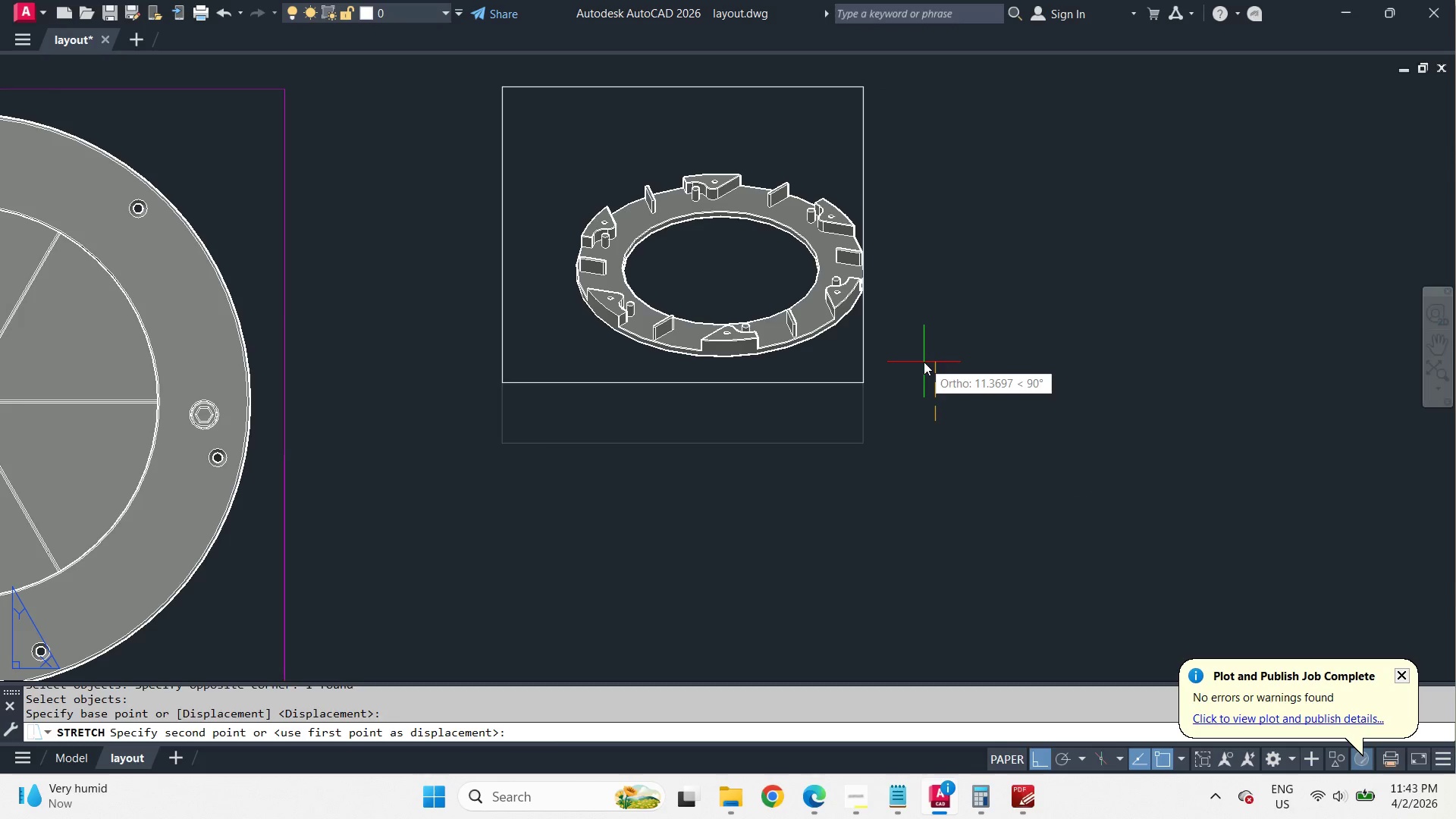 
left_click([924, 362])
 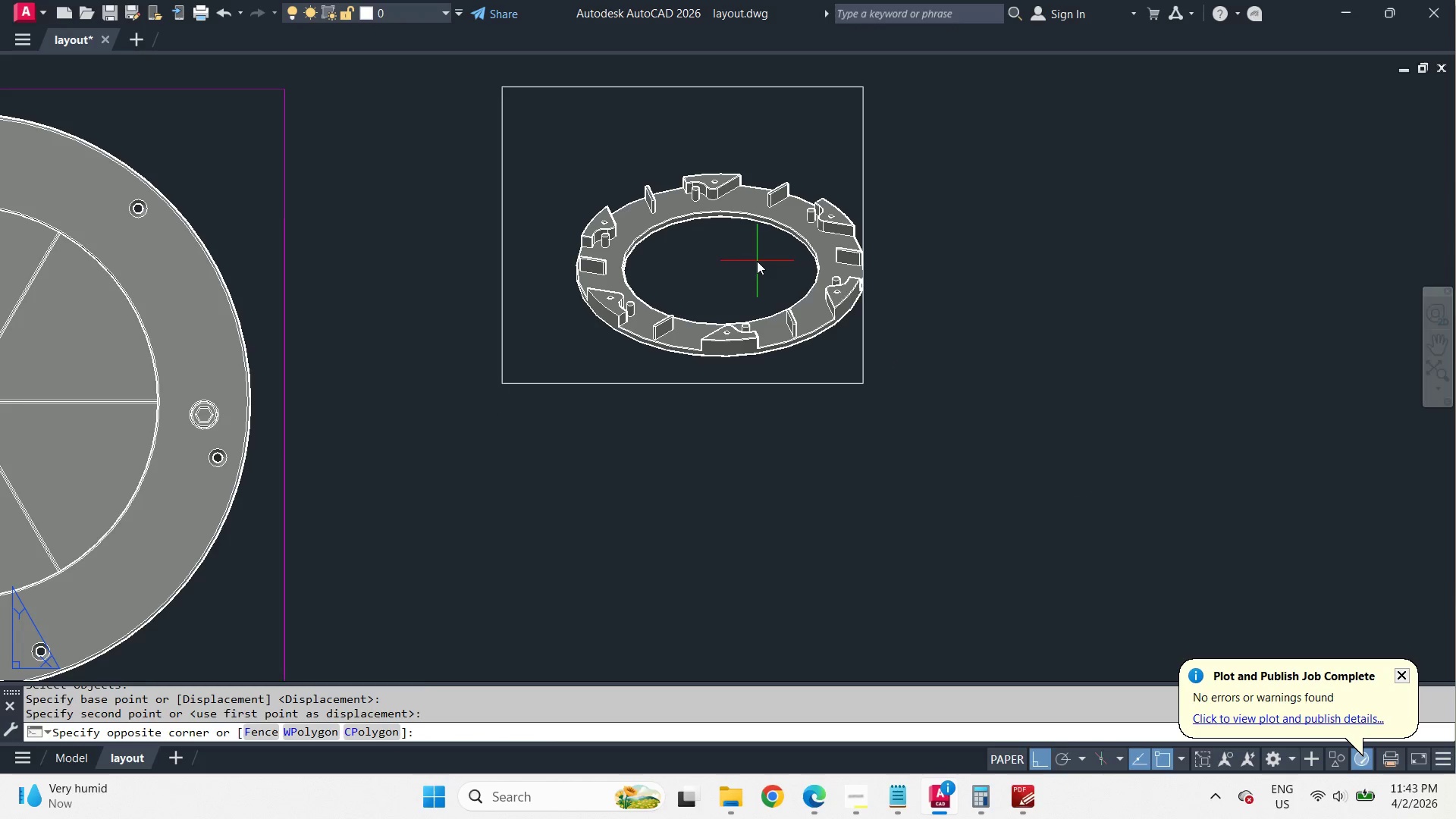 
double_click([757, 261])
 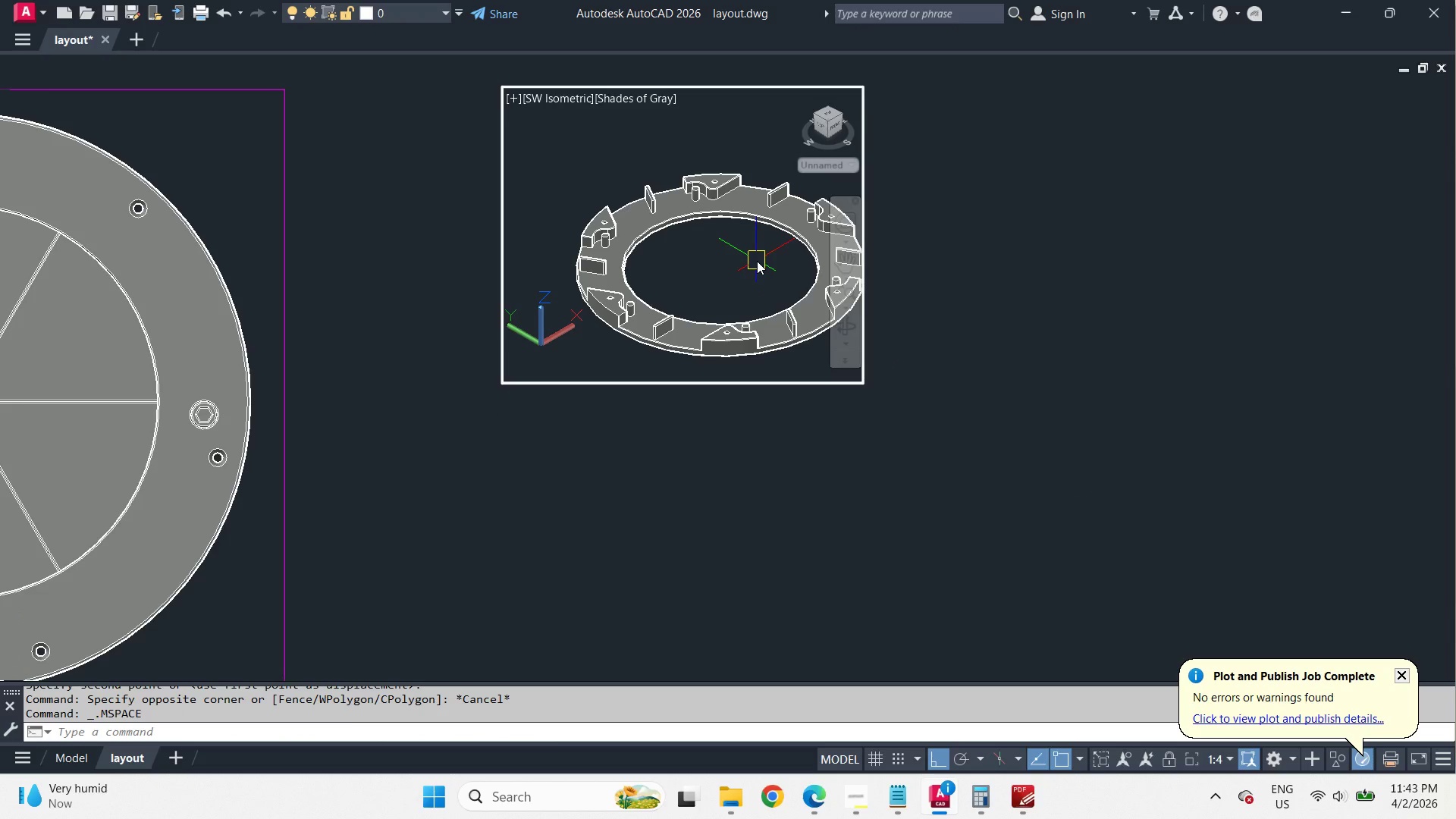 
key(Z)
 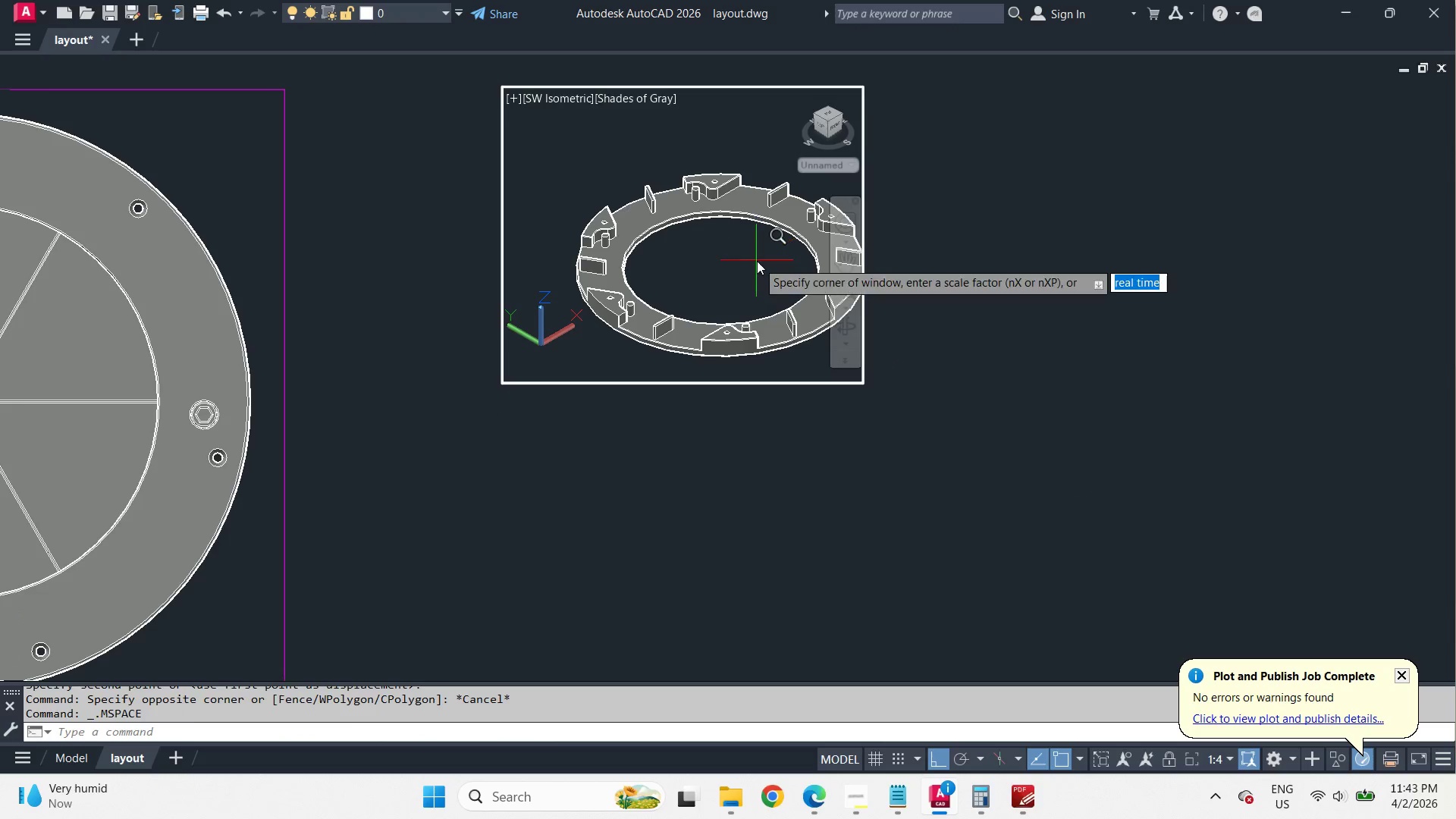 
key(Space)
 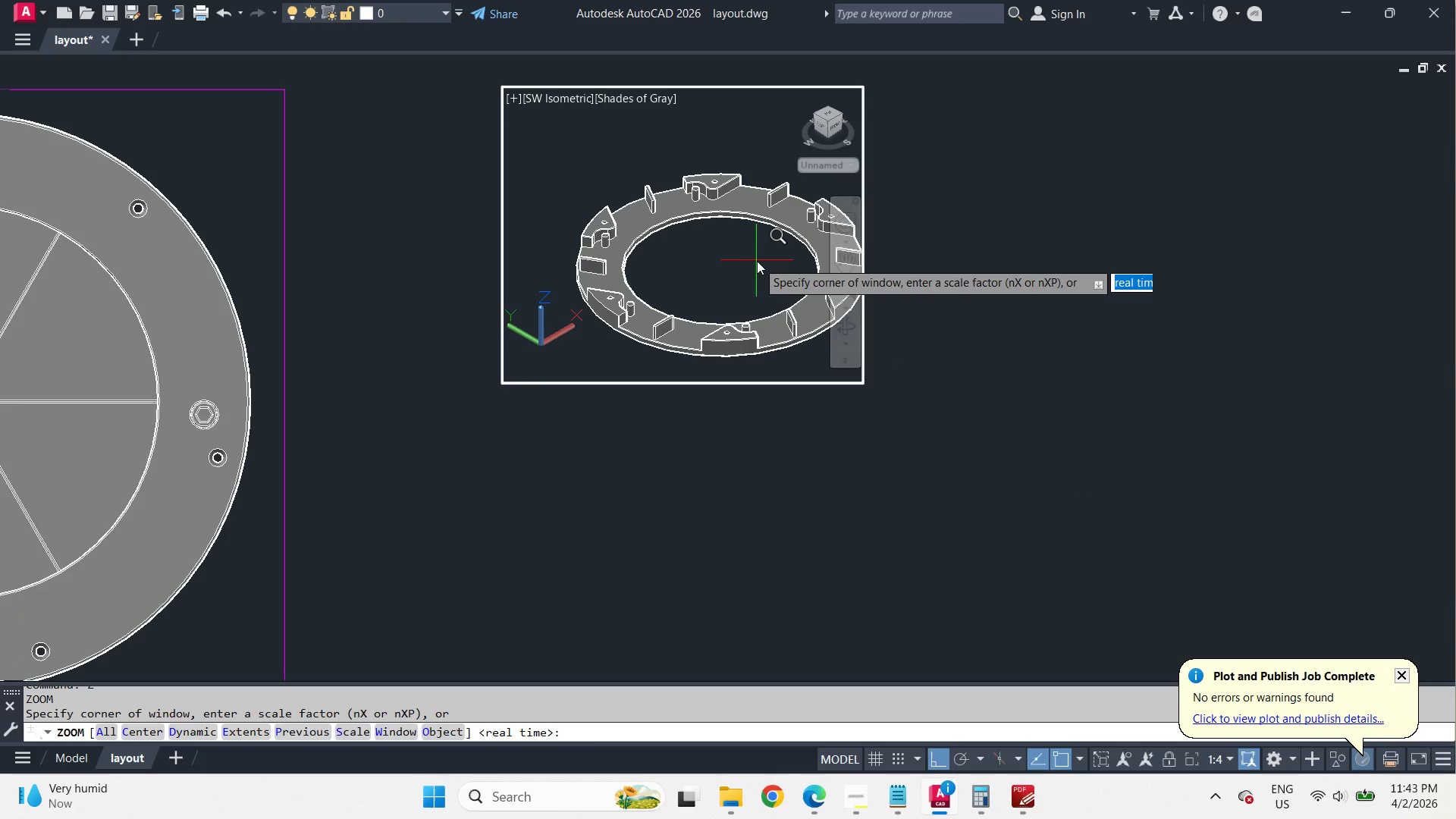 
key(O)
 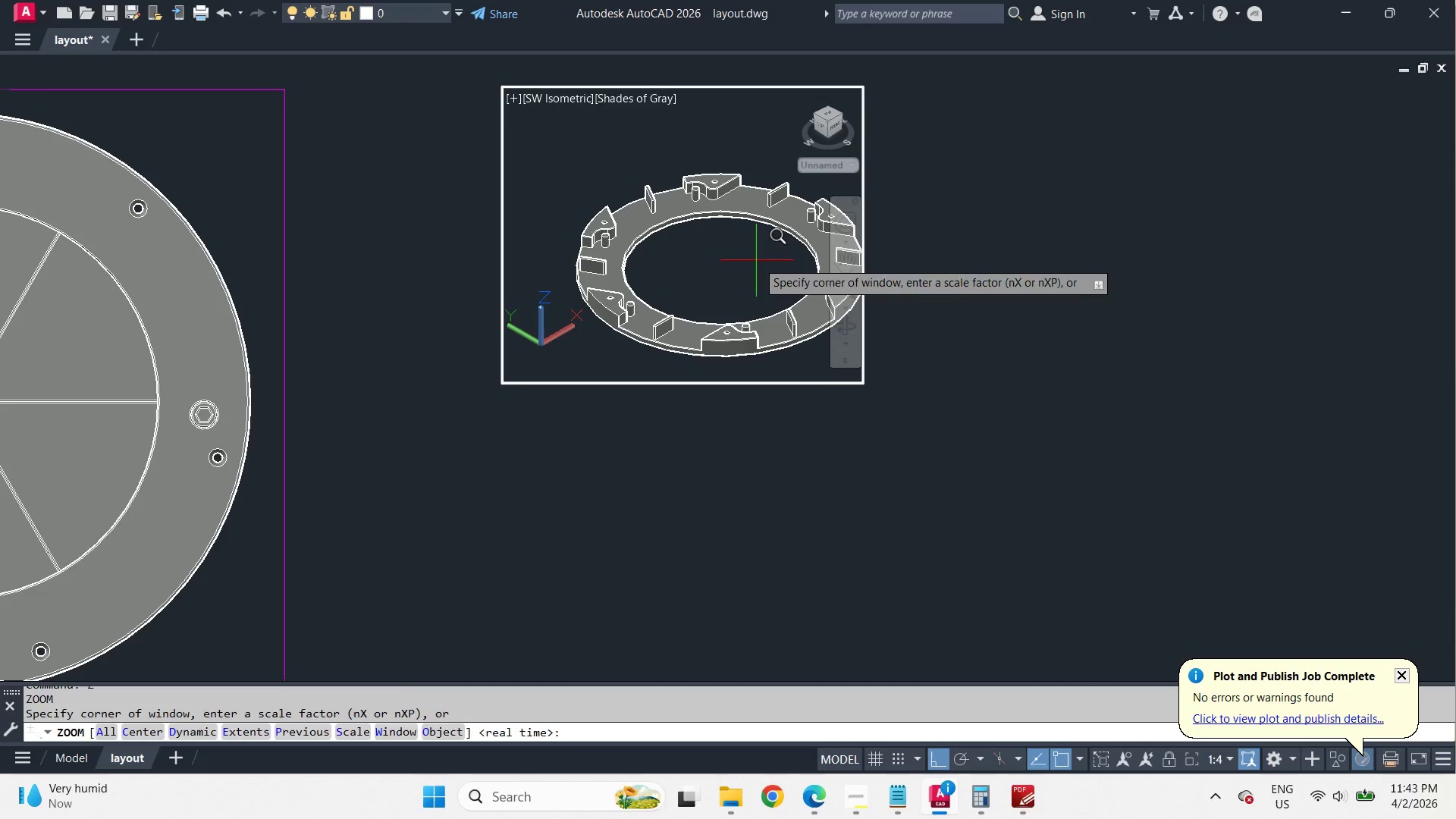 
key(Space)
 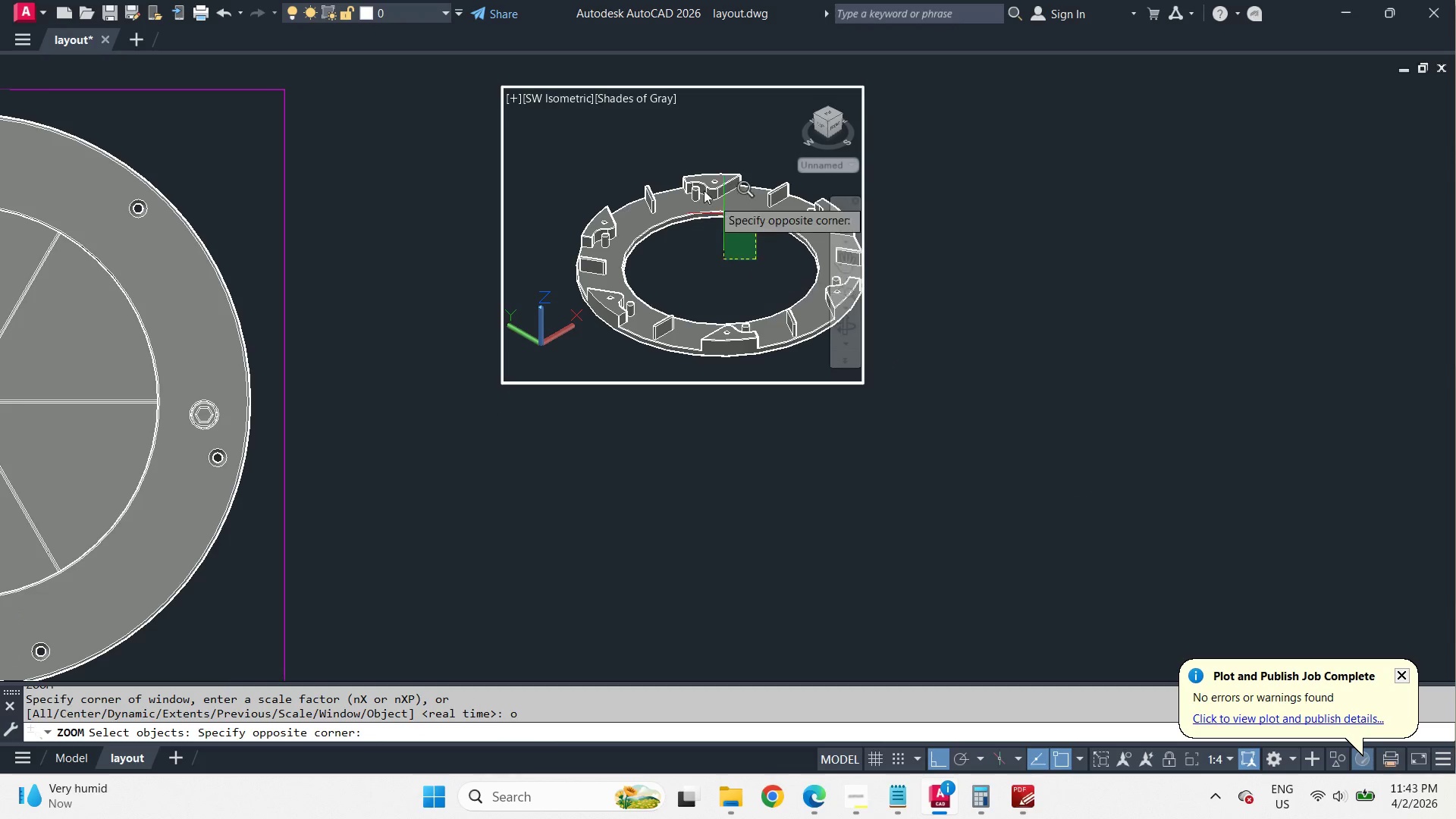 
double_click([678, 158])
 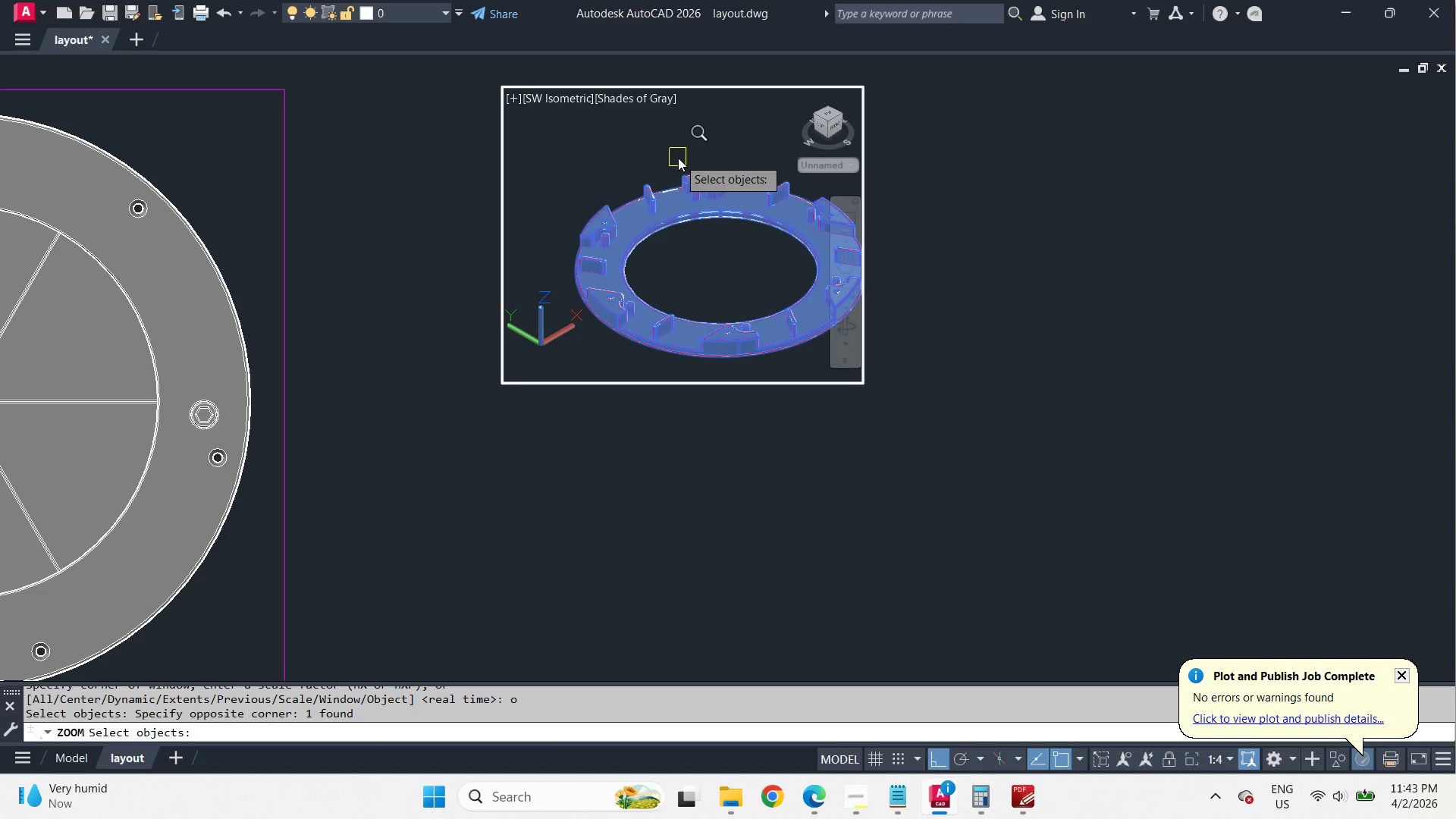 
key(Space)
 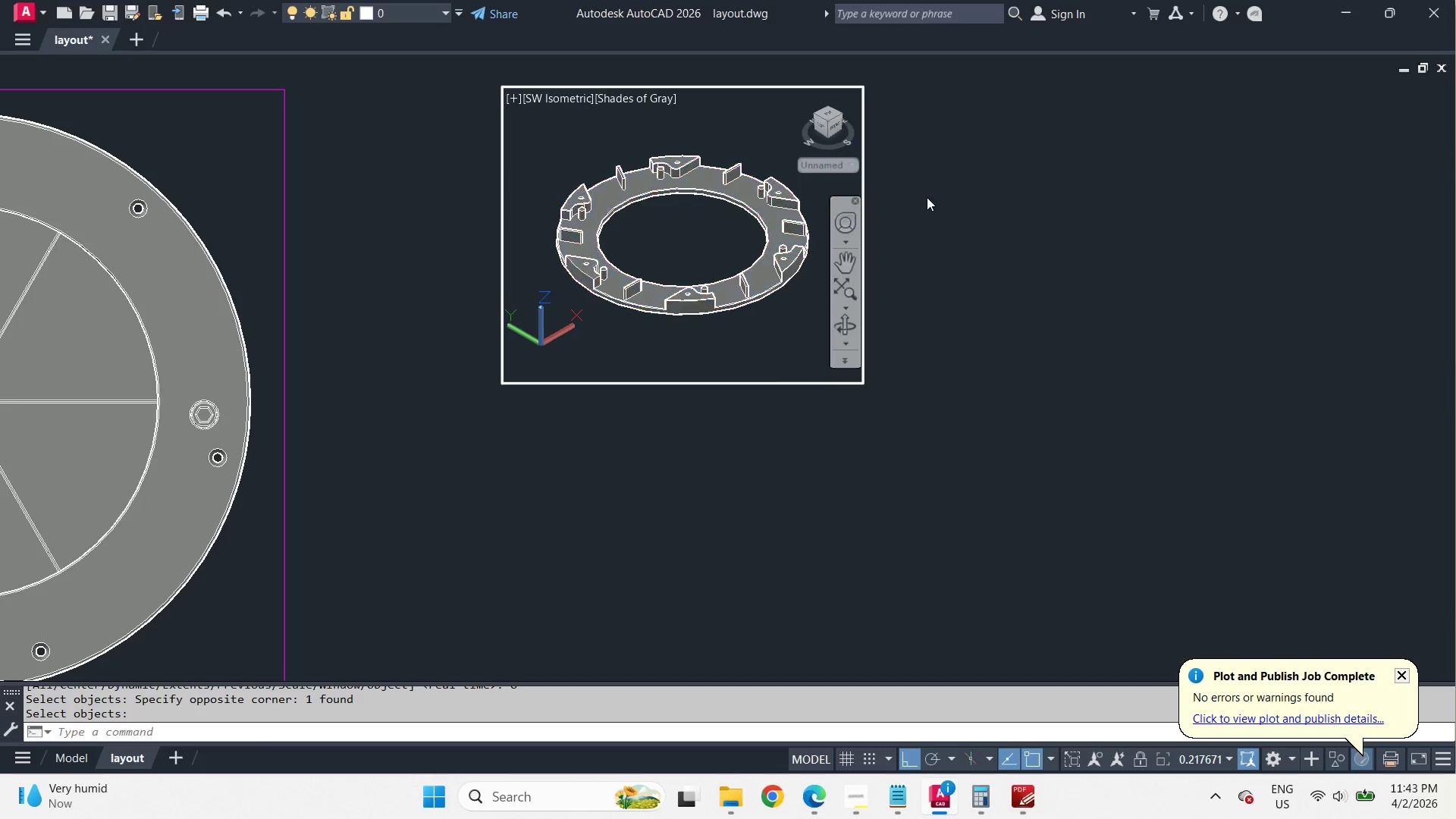 
double_click([927, 197])
 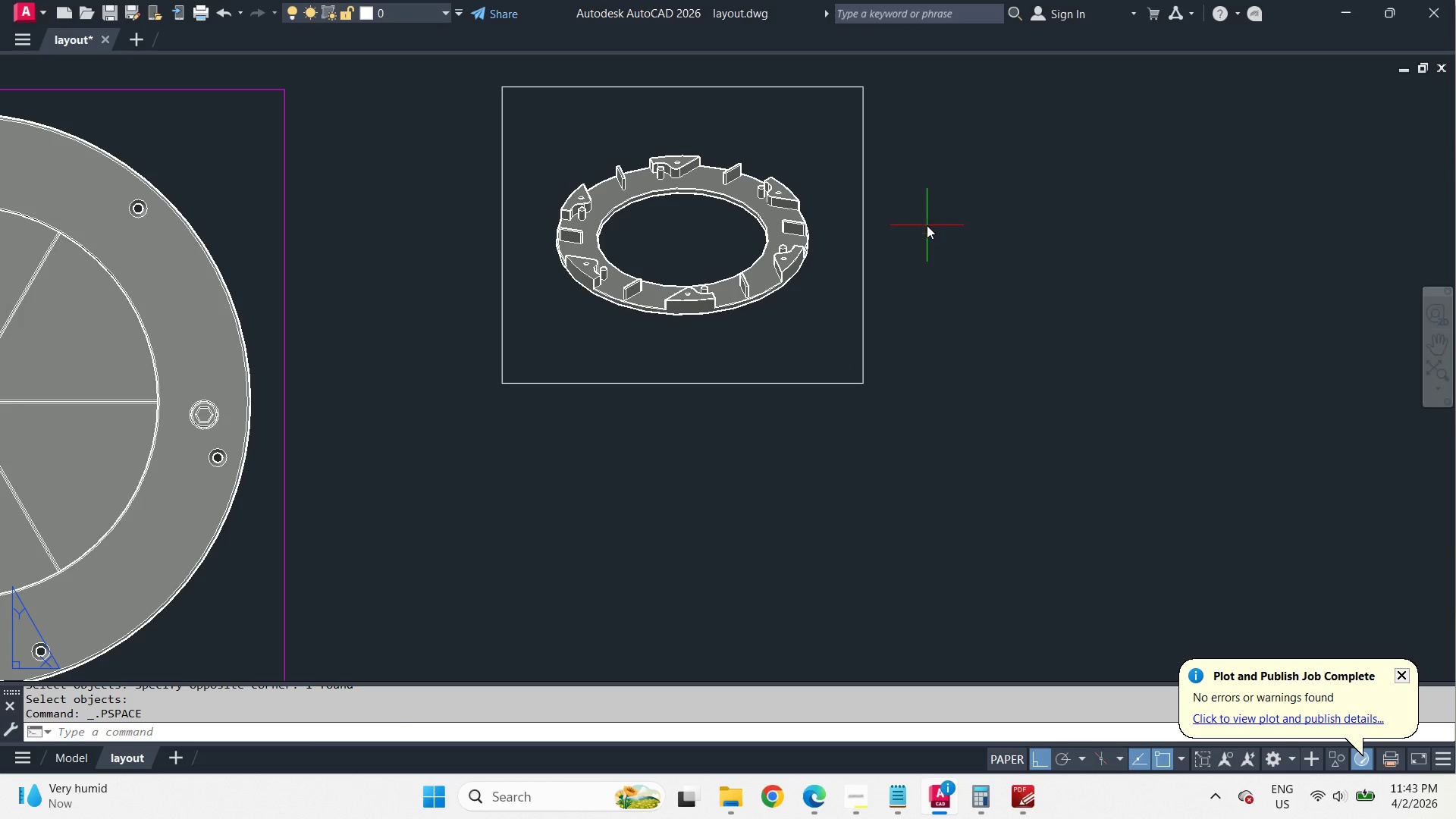 
left_click_drag(start_coordinate=[927, 225], to_coordinate=[921, 224])
 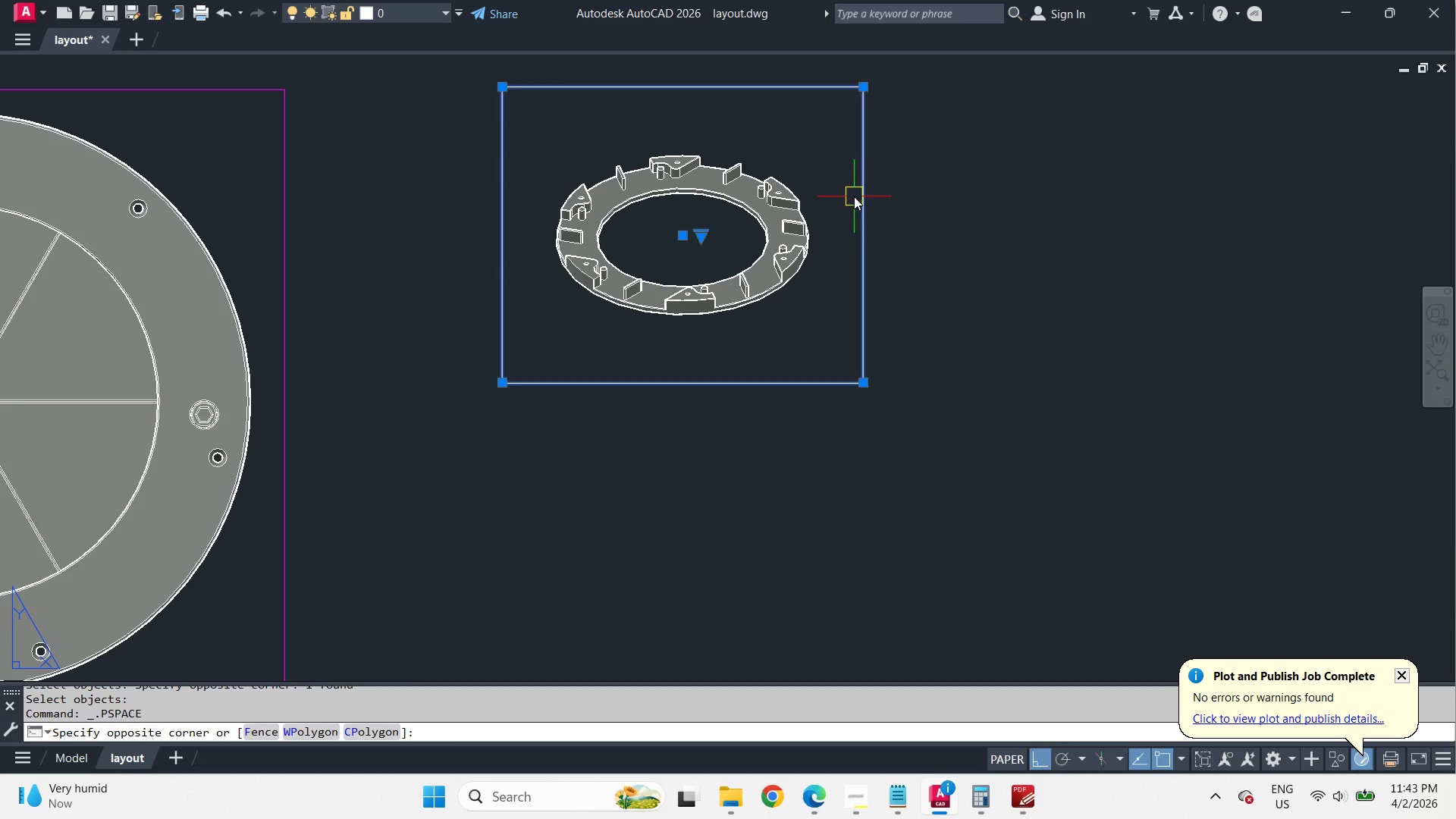 
triple_click([854, 196])
 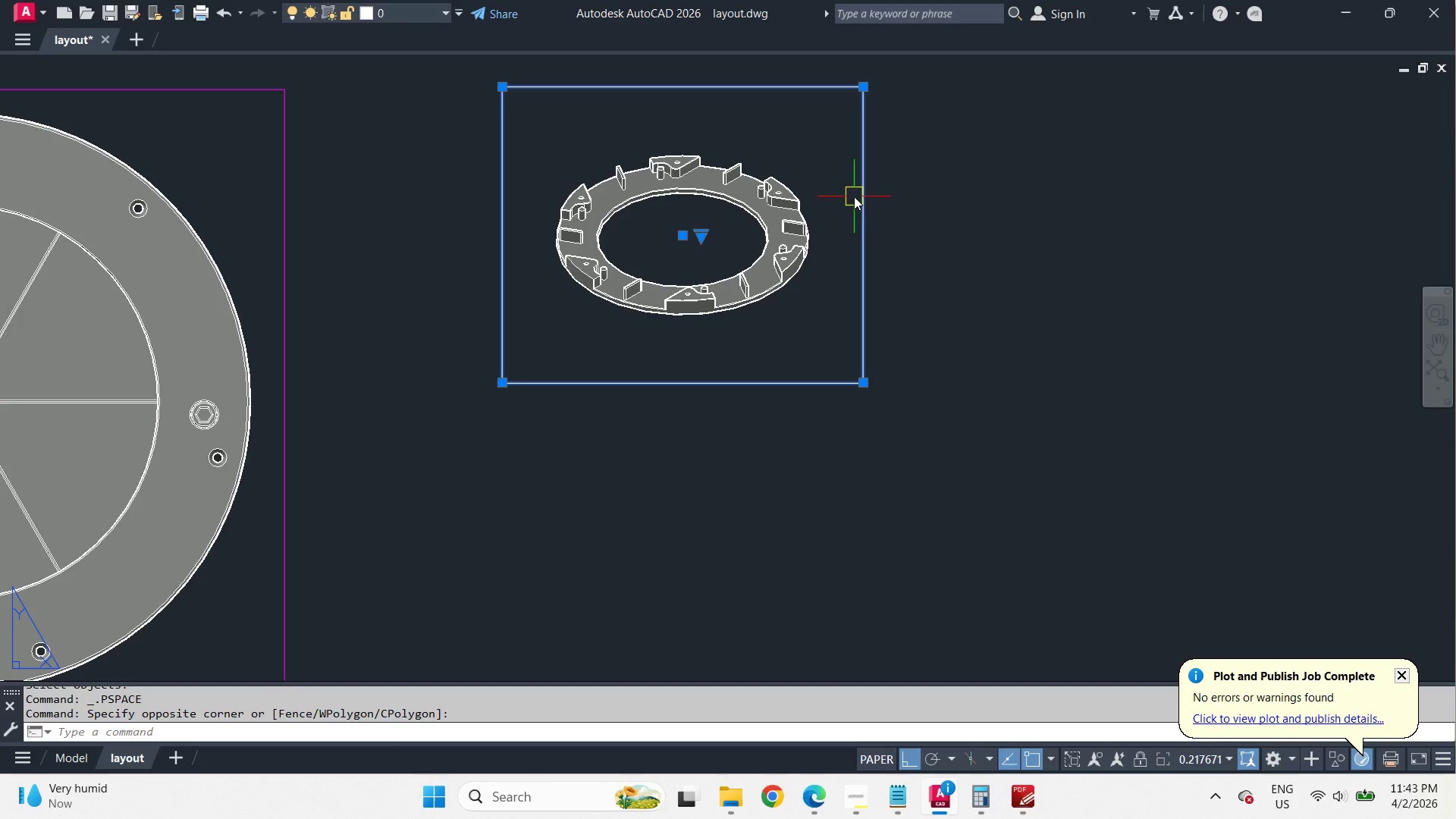 
key(Control+1)
 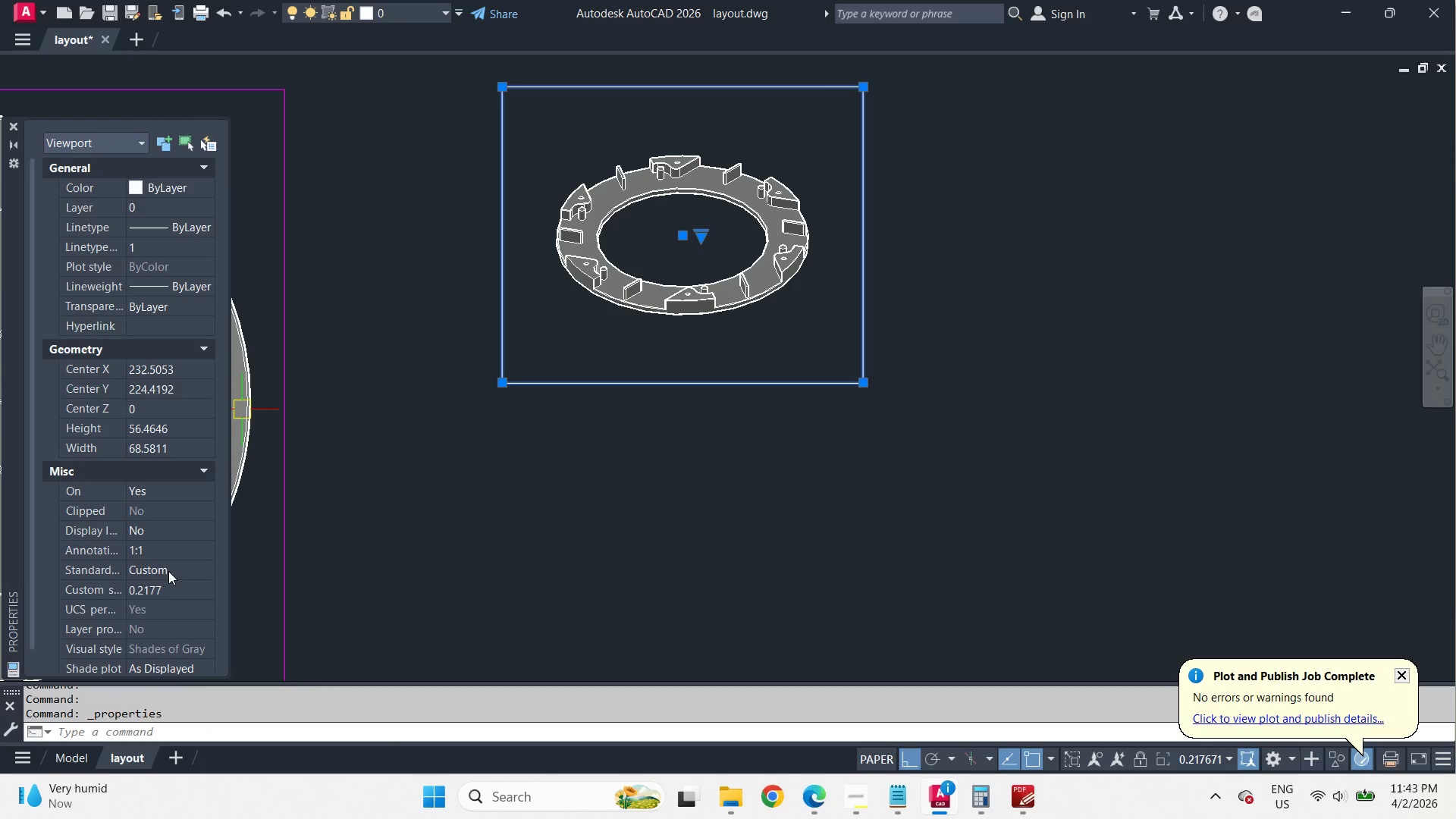 
left_click([168, 585])
 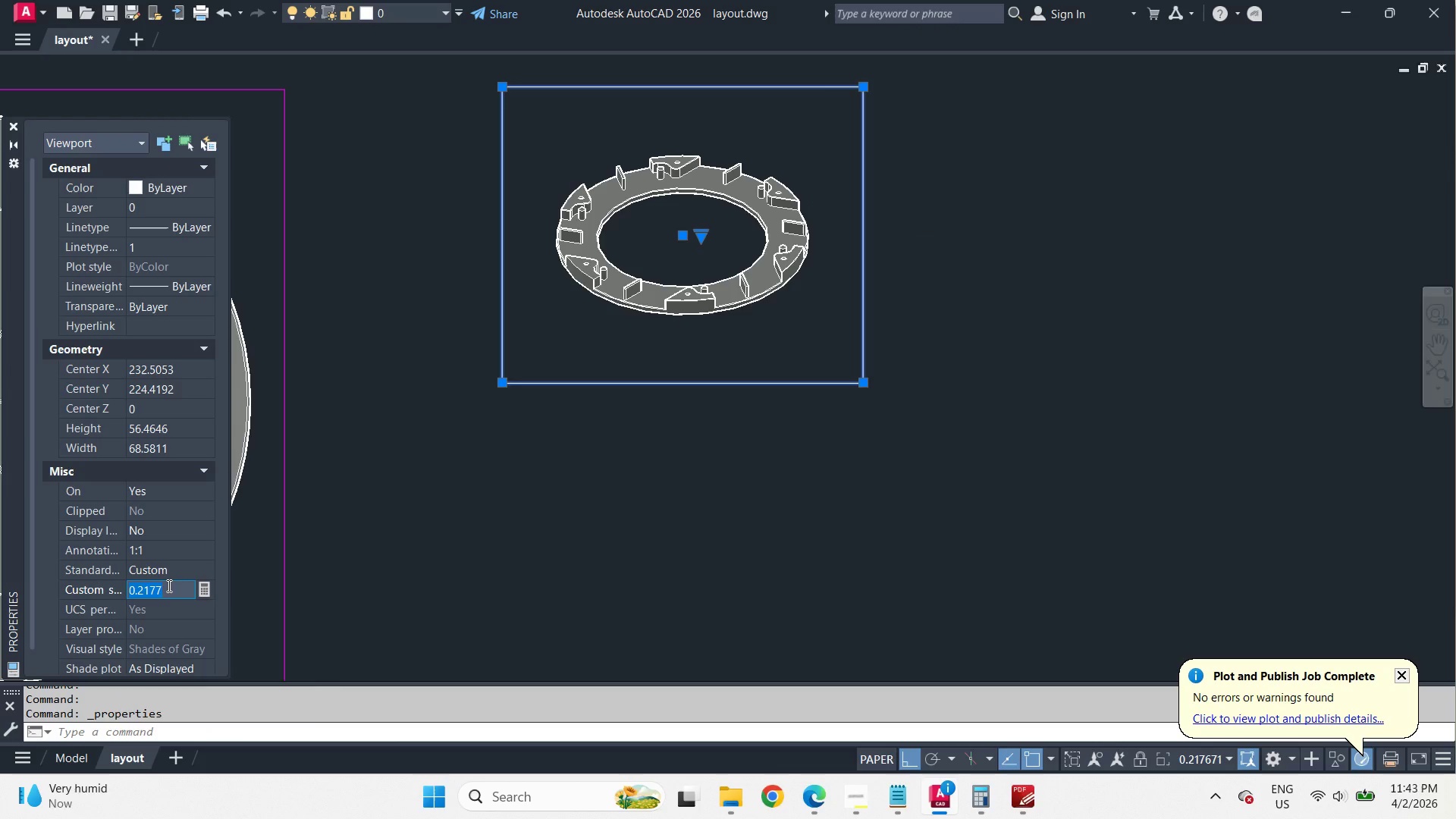 
key(NumpadDecimal)
 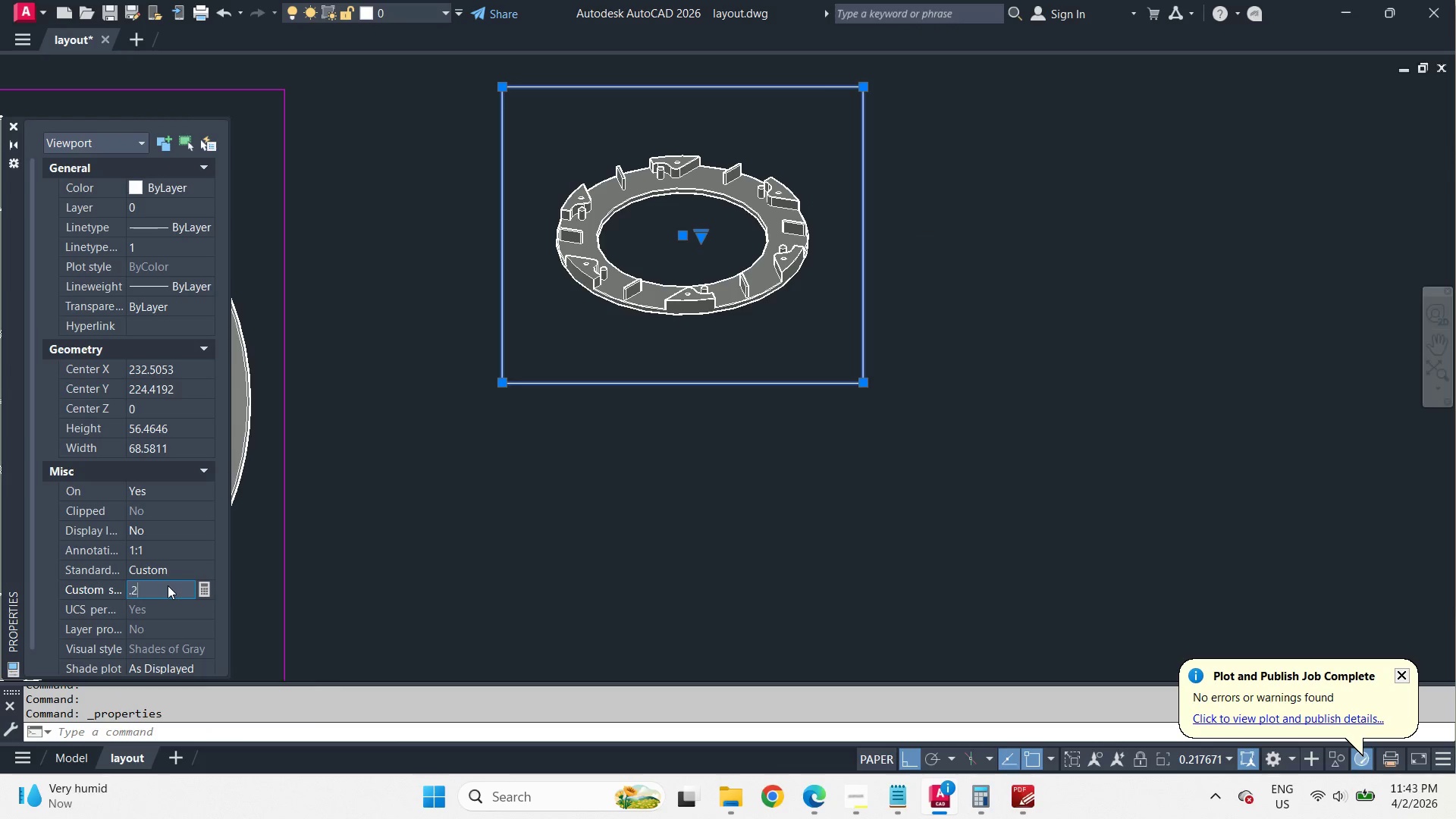 
key(Numpad2)
 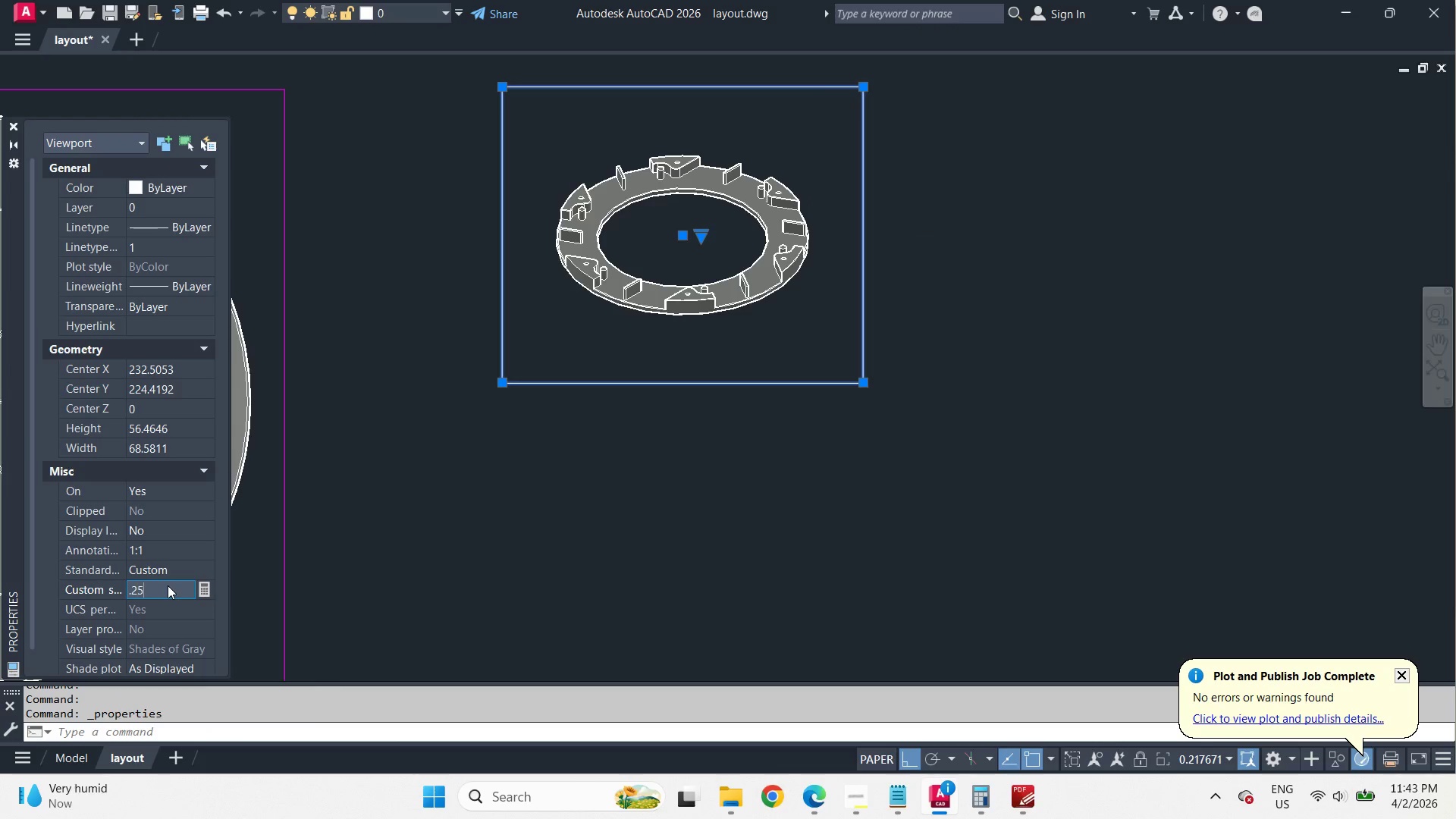 
key(Numpad5)
 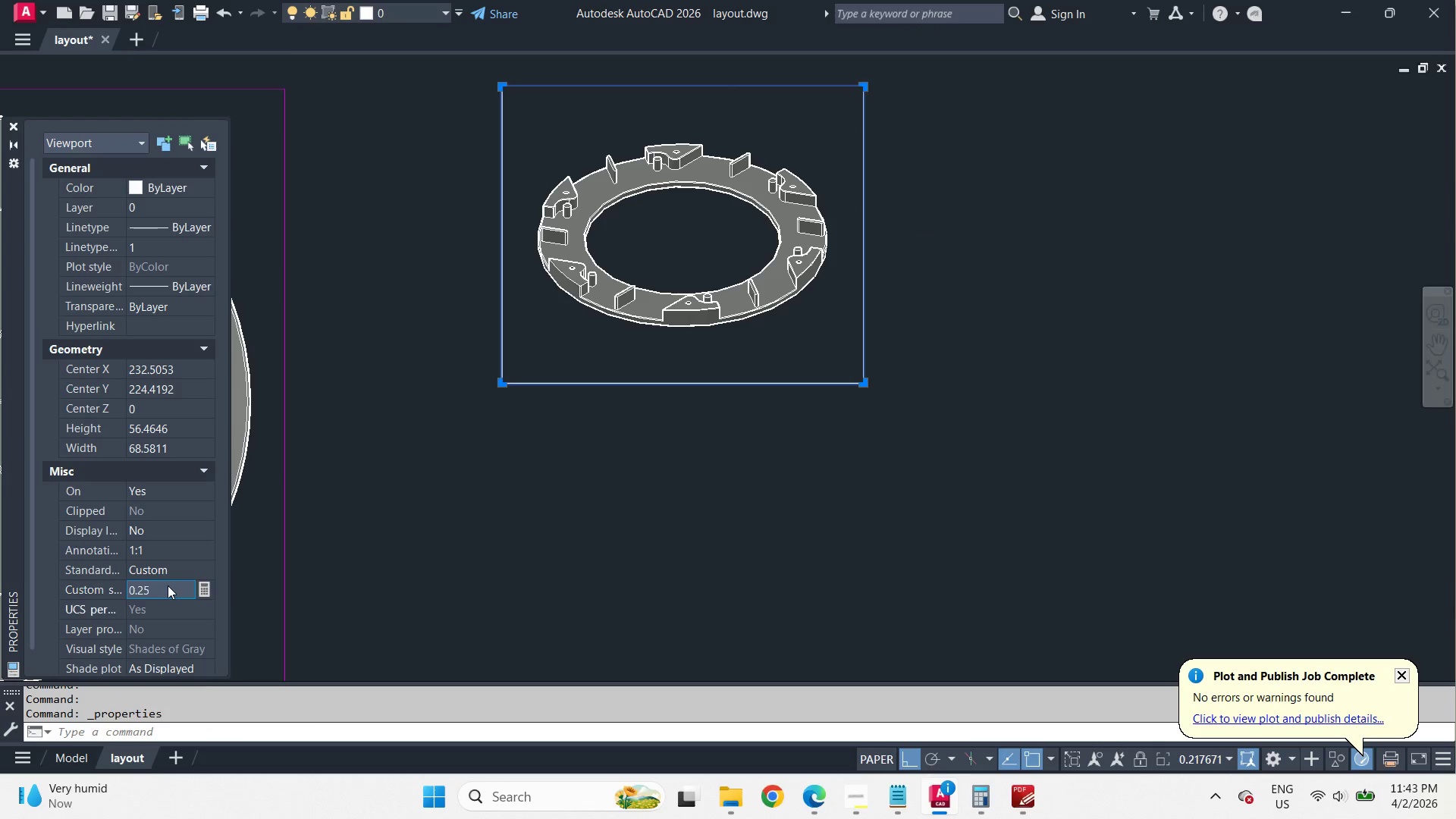 
key(NumpadEnter)
 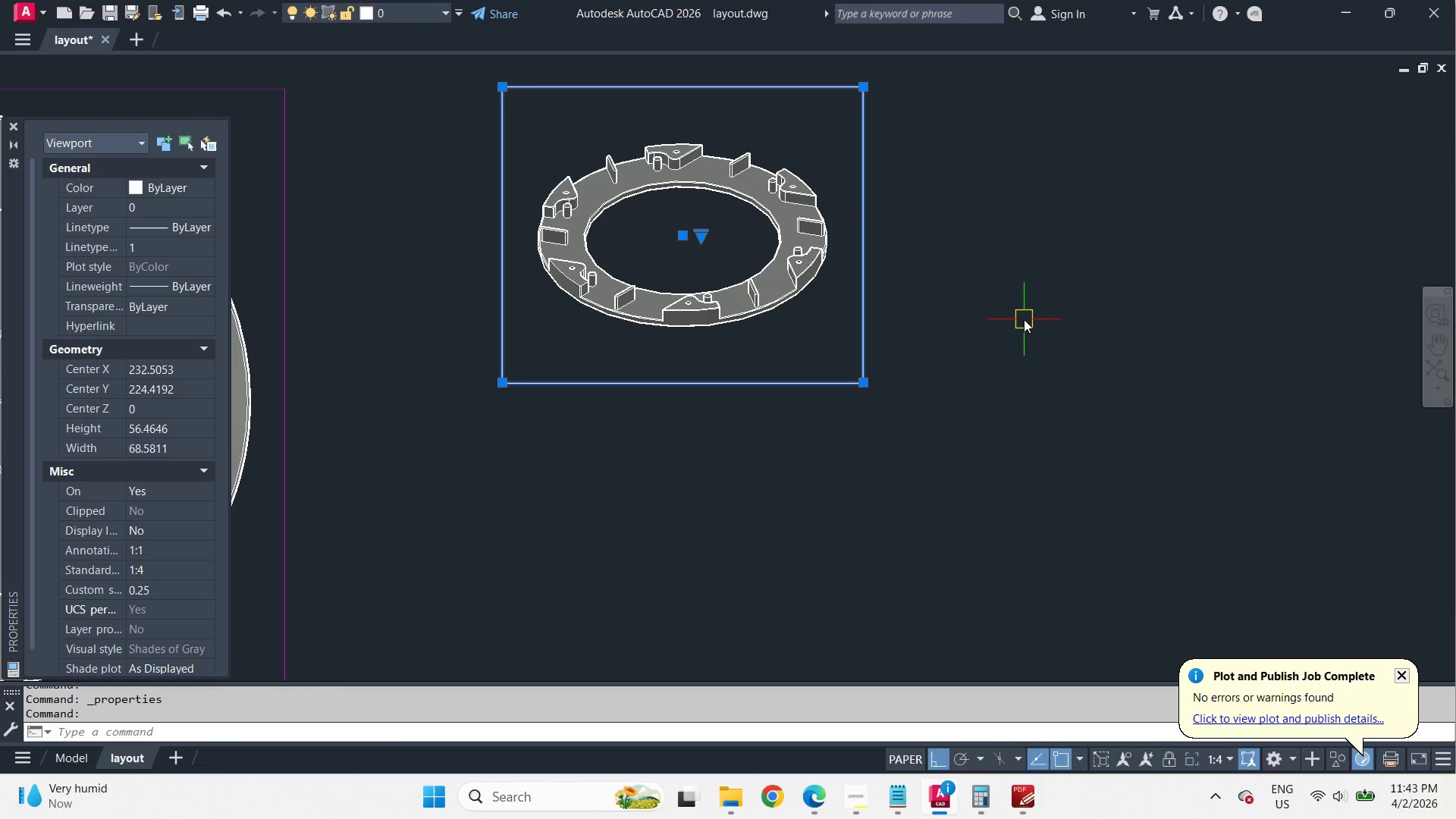 
key(Control+1)
 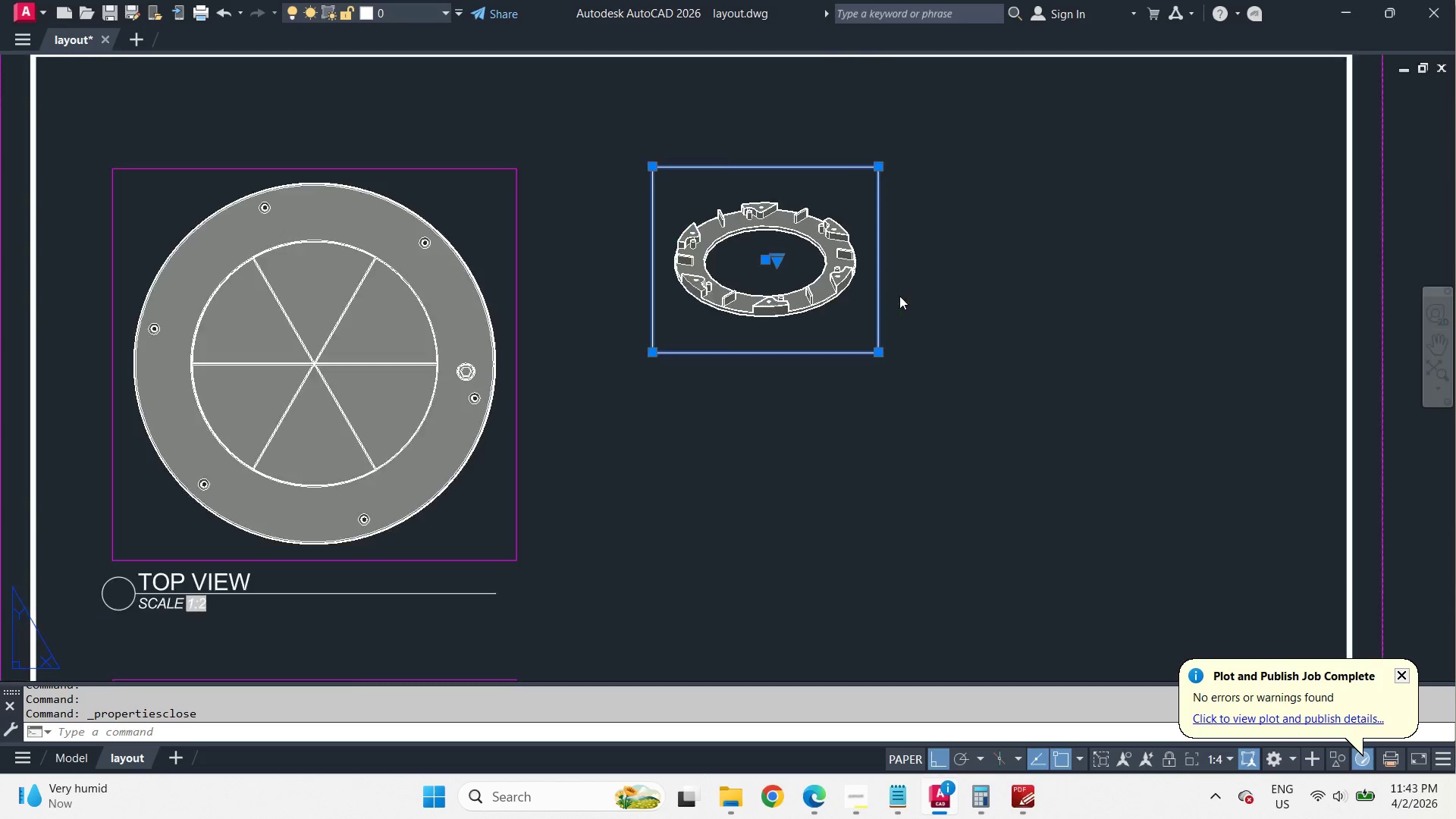 
key(Escape)
 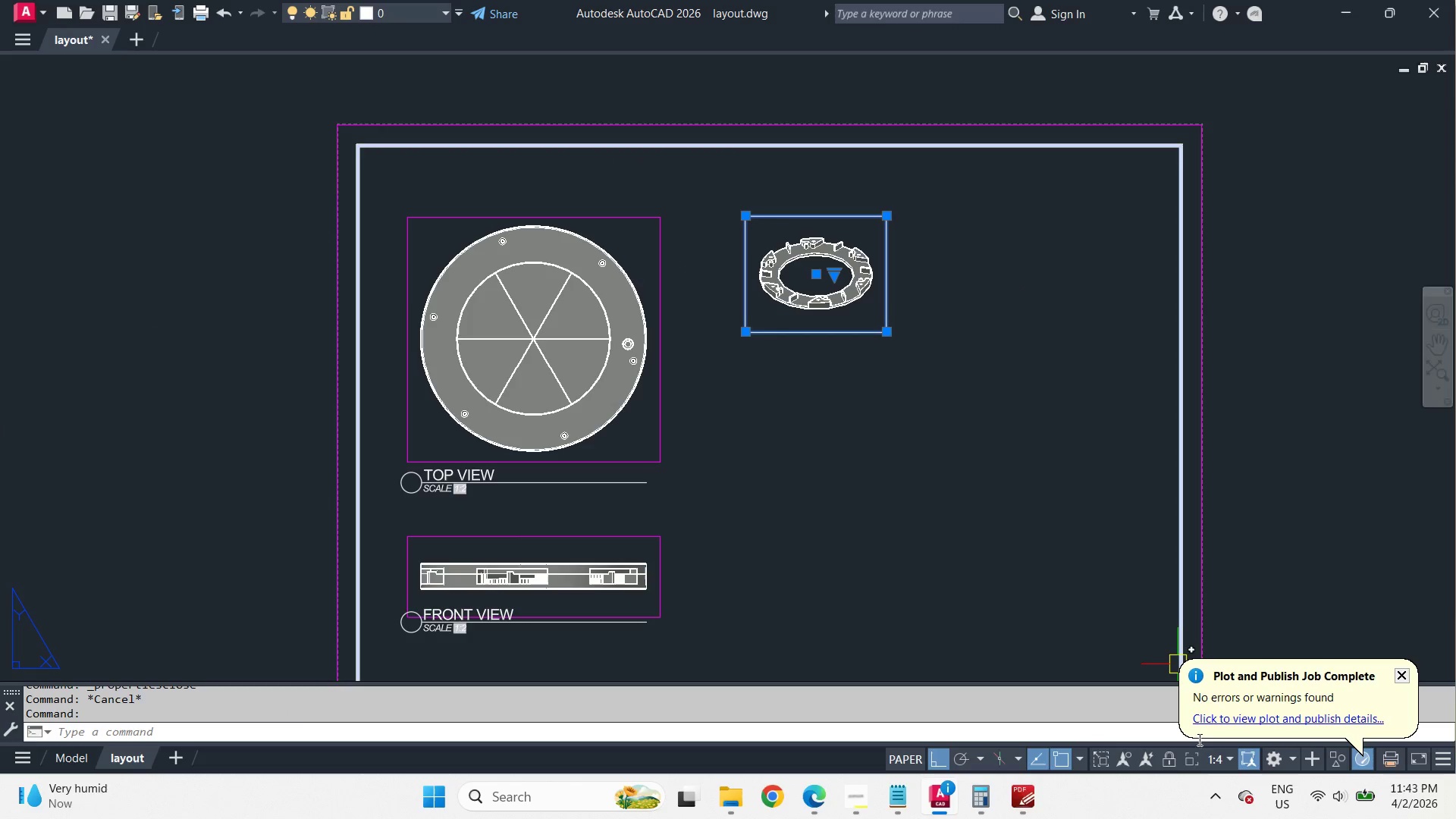 
left_click([1172, 764])
 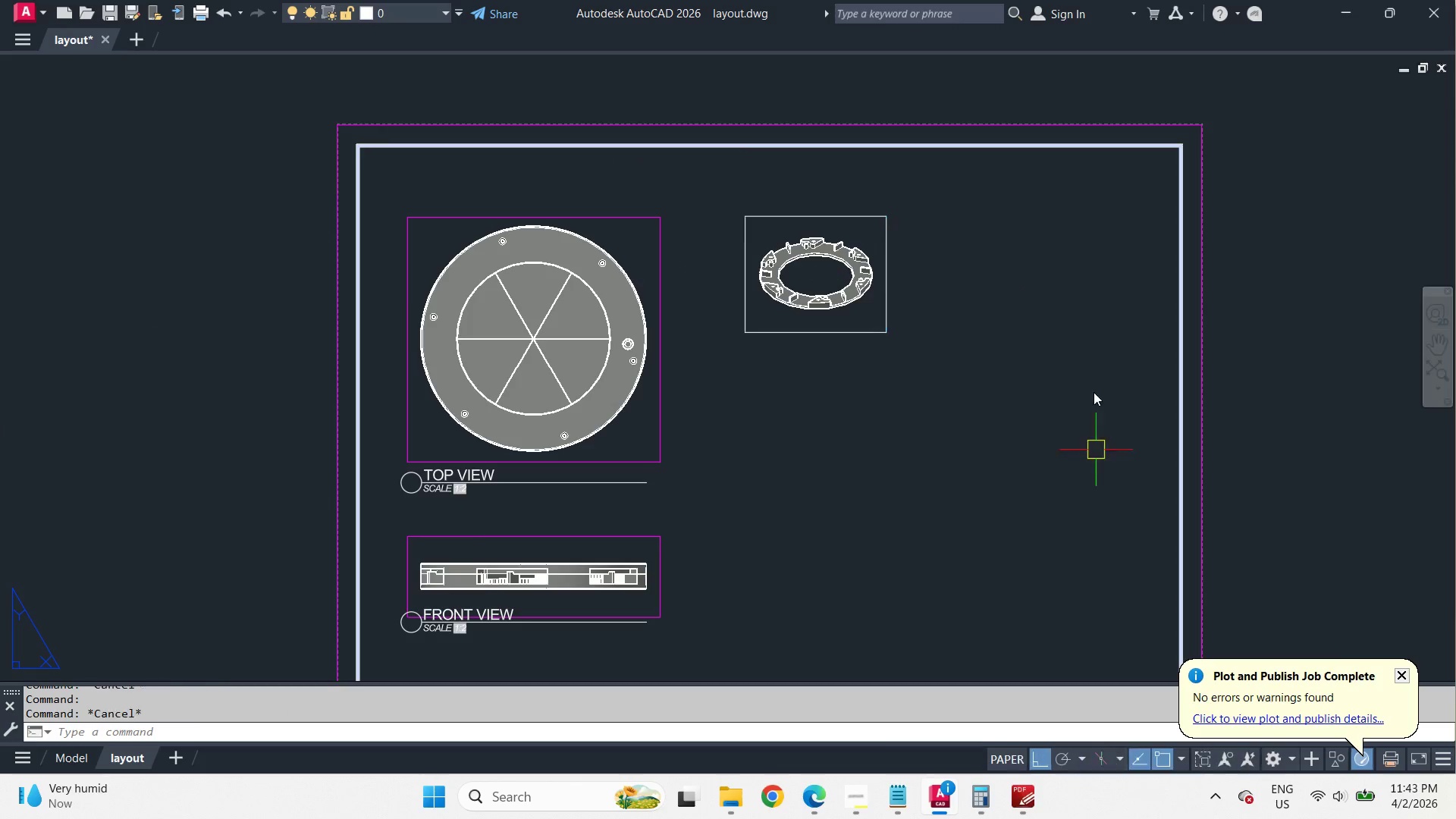 
scroll: coordinate [899, 297], scroll_direction: down, amount: 2.0
 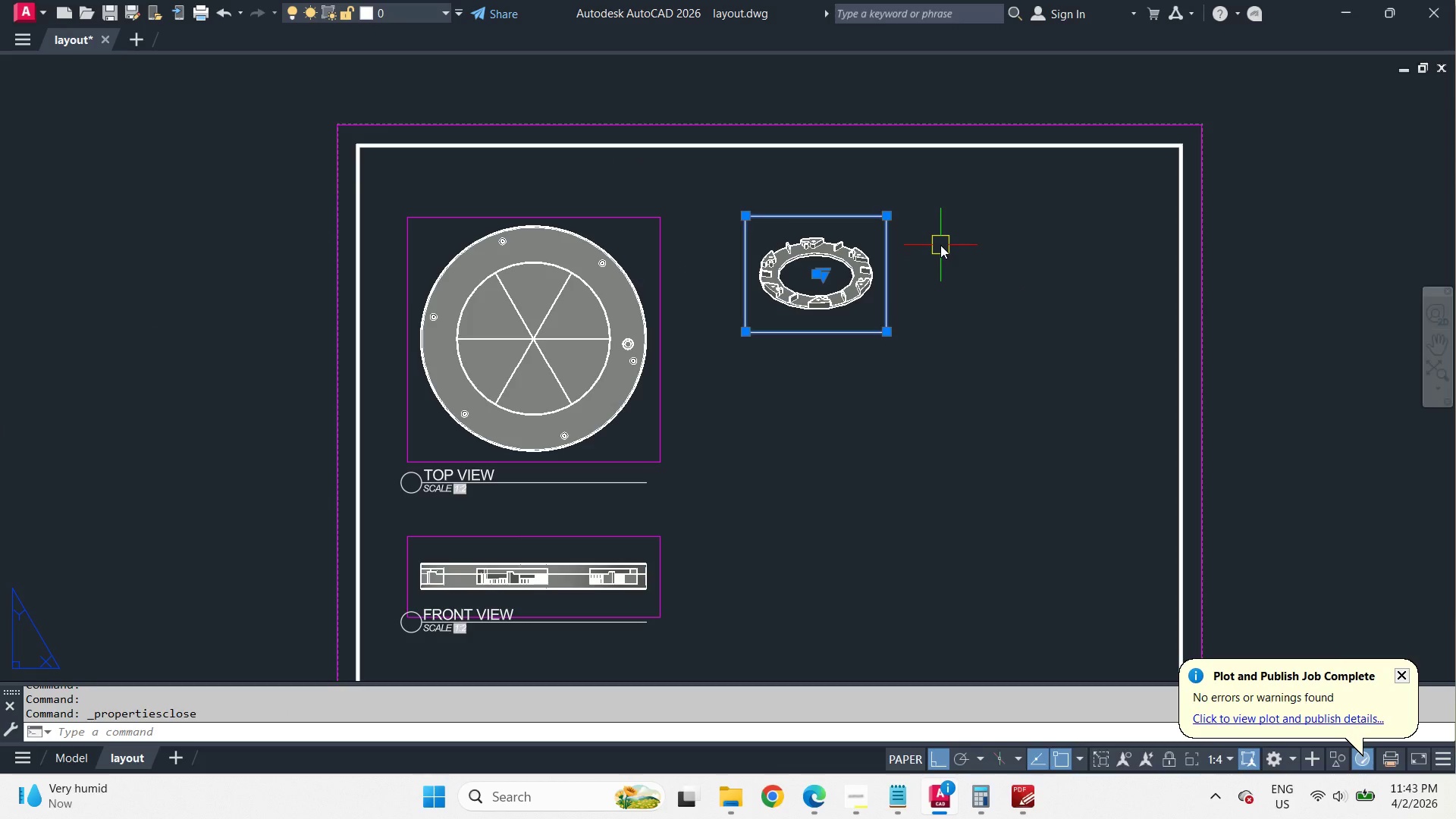 
key(Escape)
type(ma )
 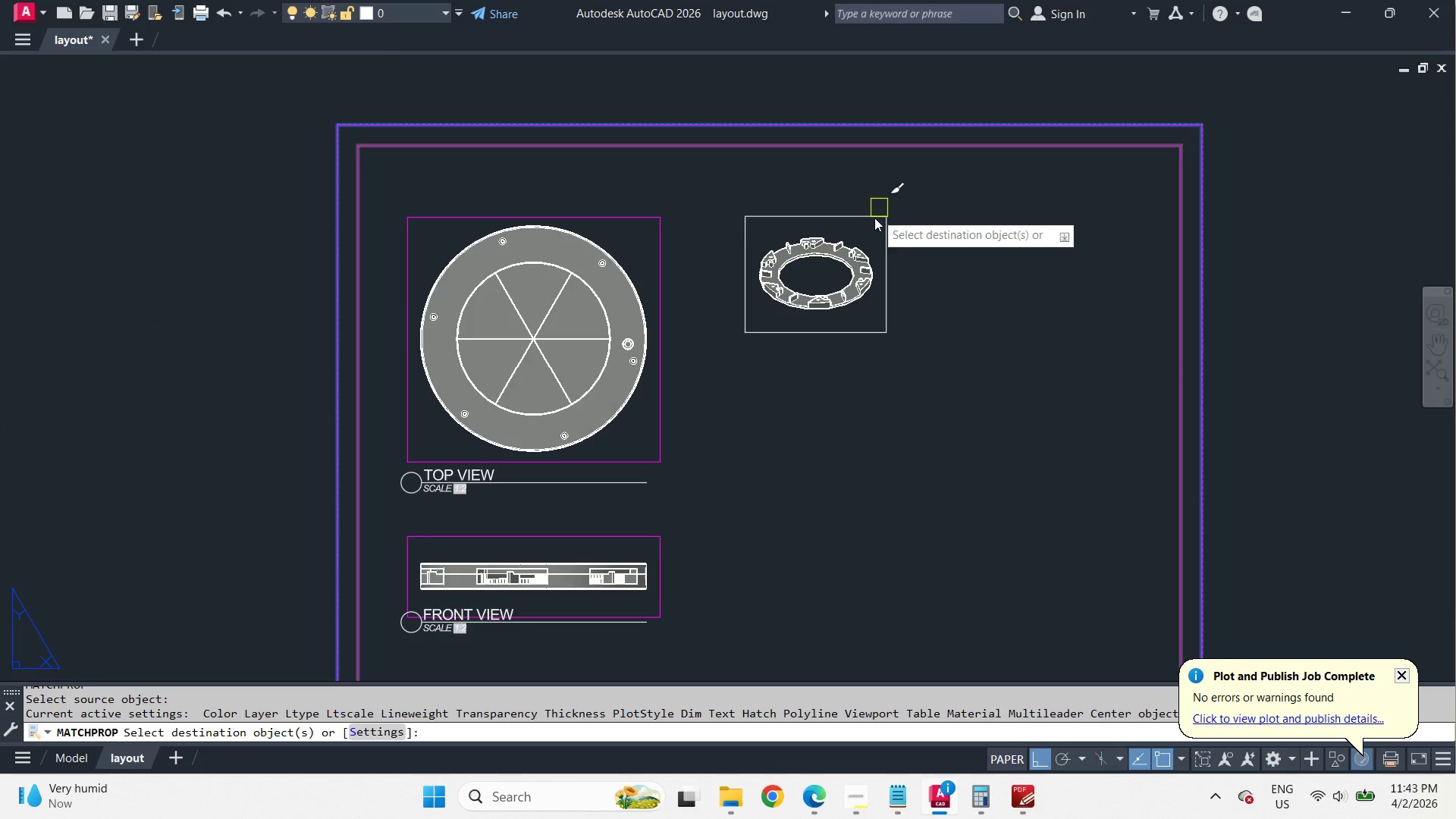 
double_click([873, 216])
 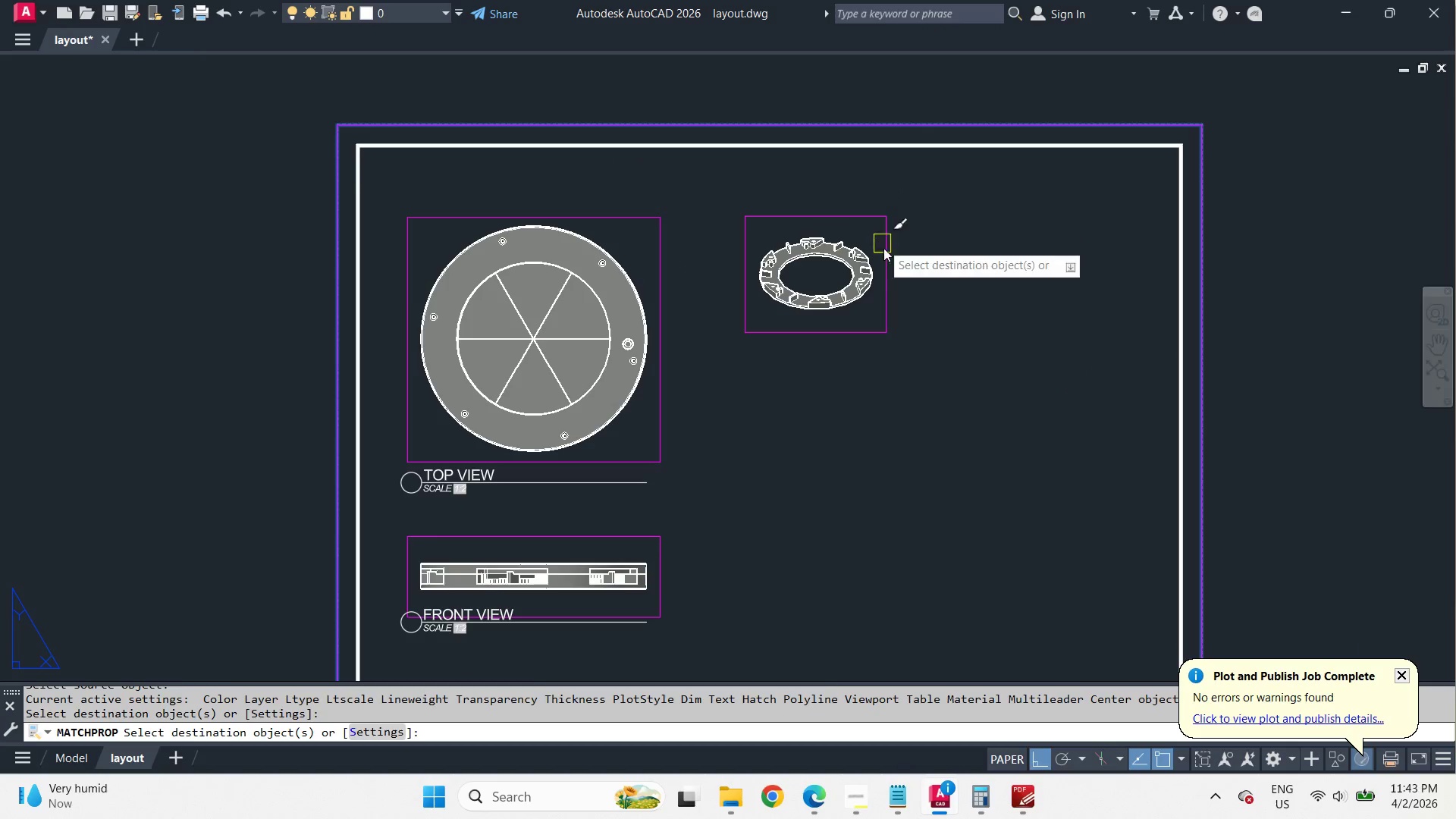 
key(Space)
 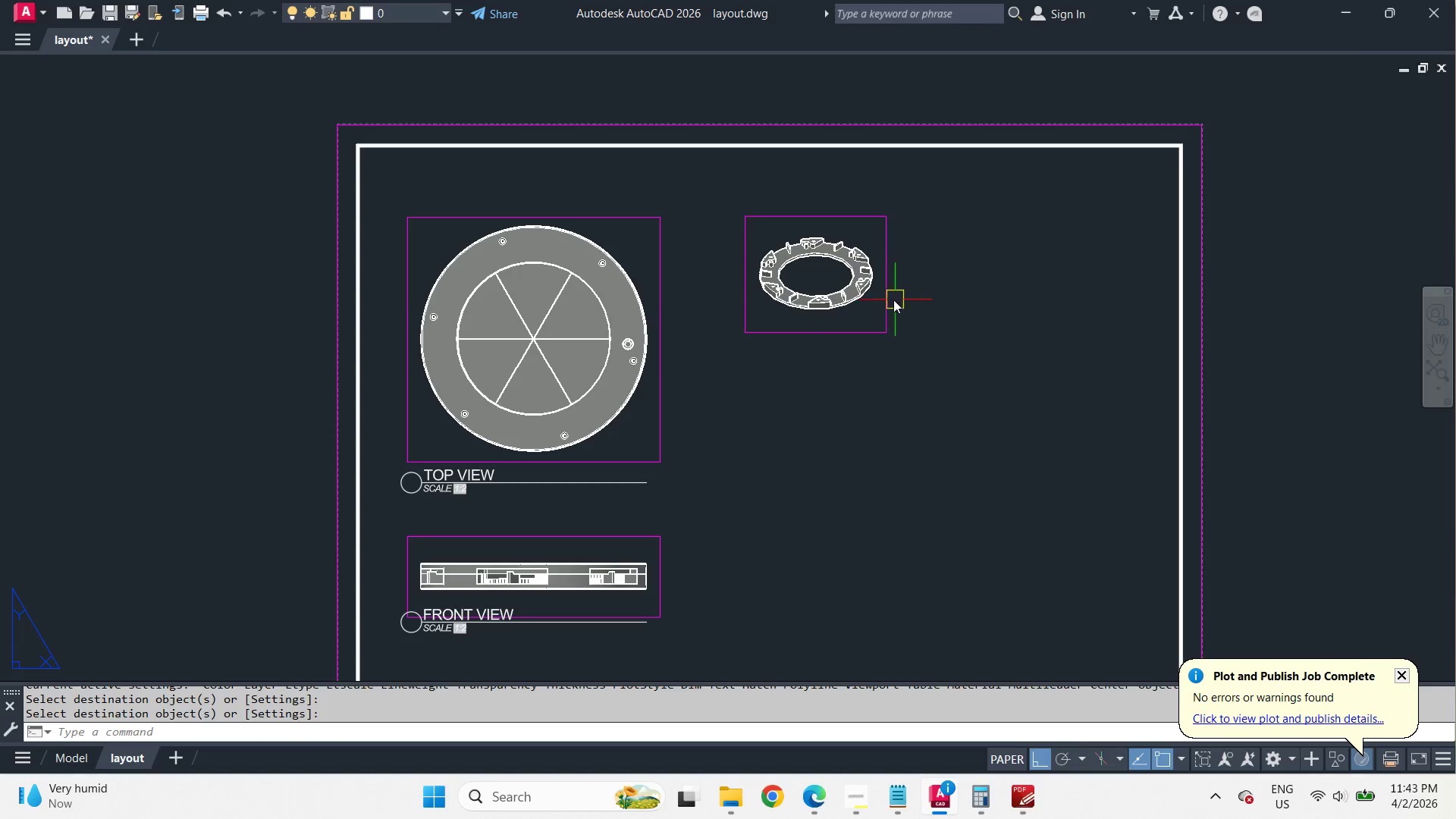 
left_click([852, 353])
 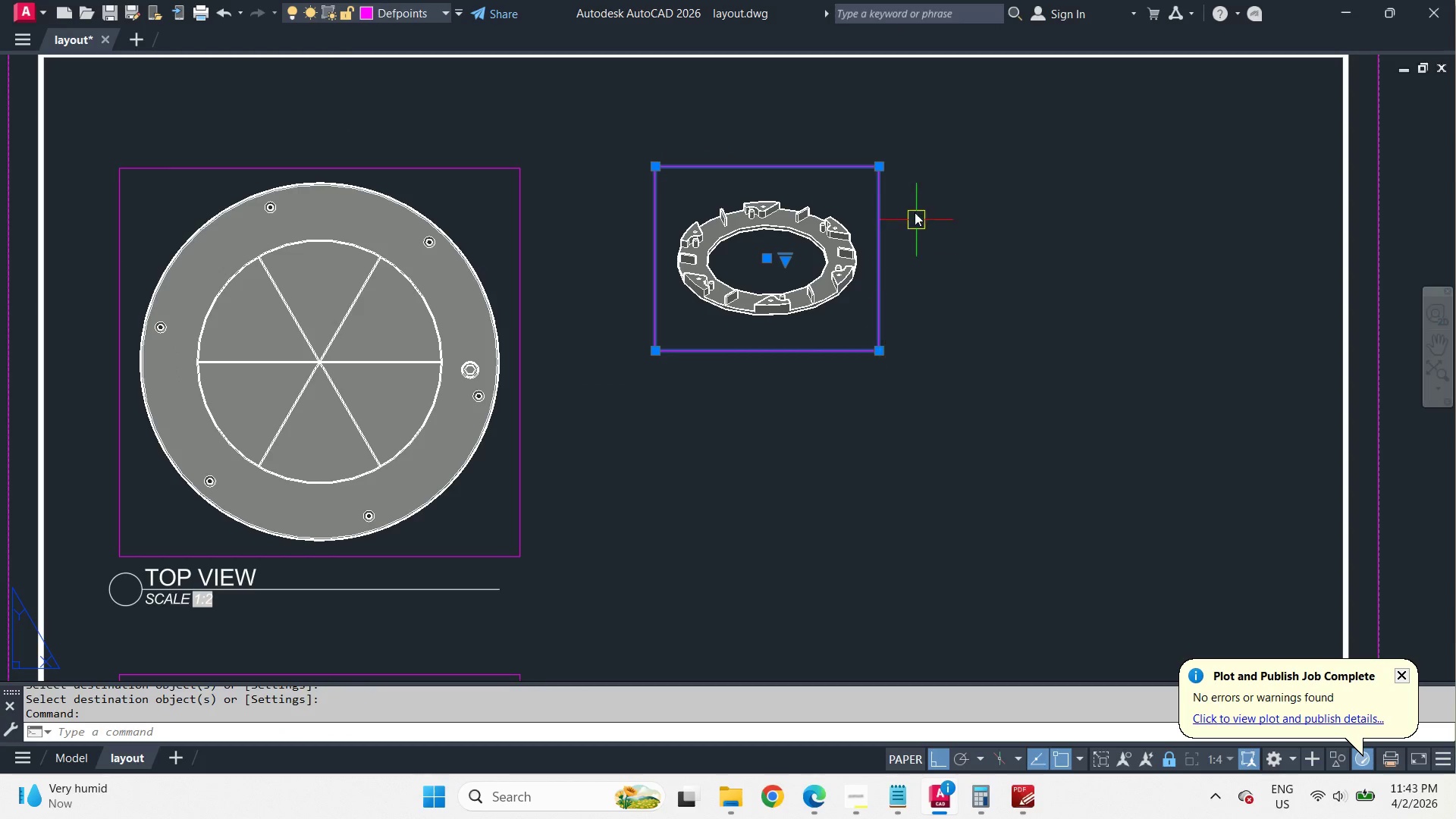 
type(co )
 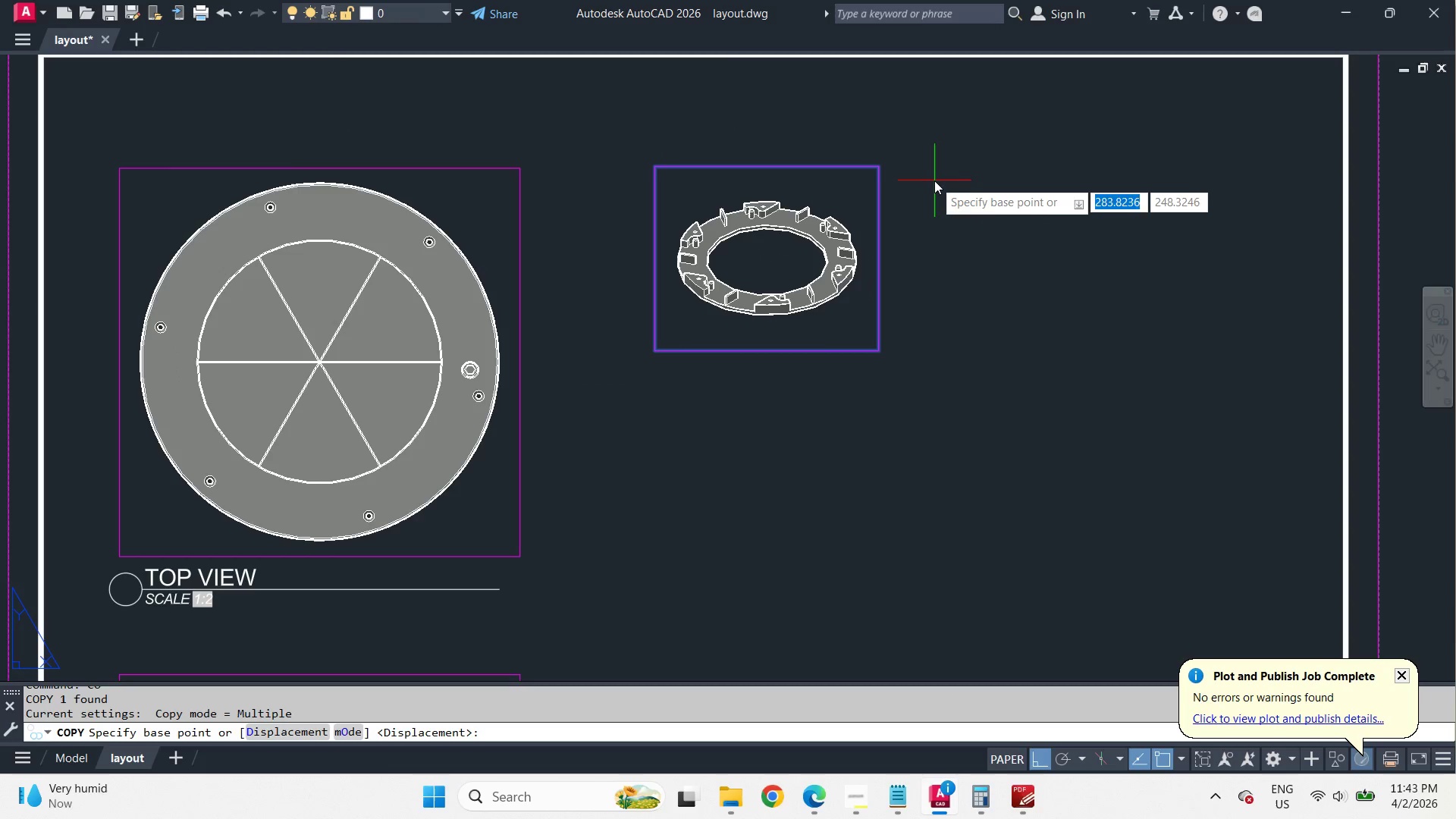 
scroll: coordinate [873, 293], scroll_direction: up, amount: 3.0
 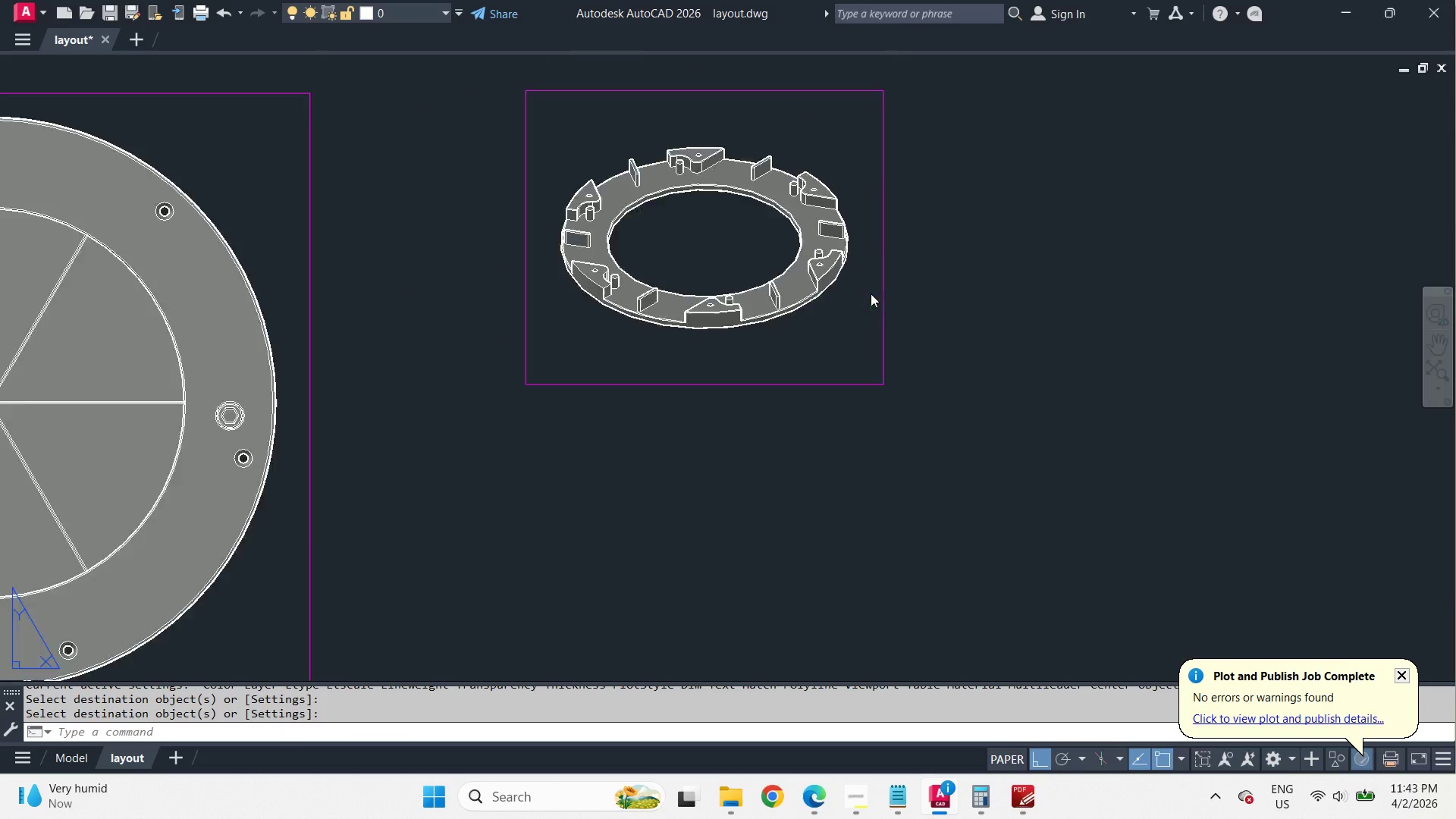 
left_click_drag(start_coordinate=[937, 175], to_coordinate=[937, 228])
 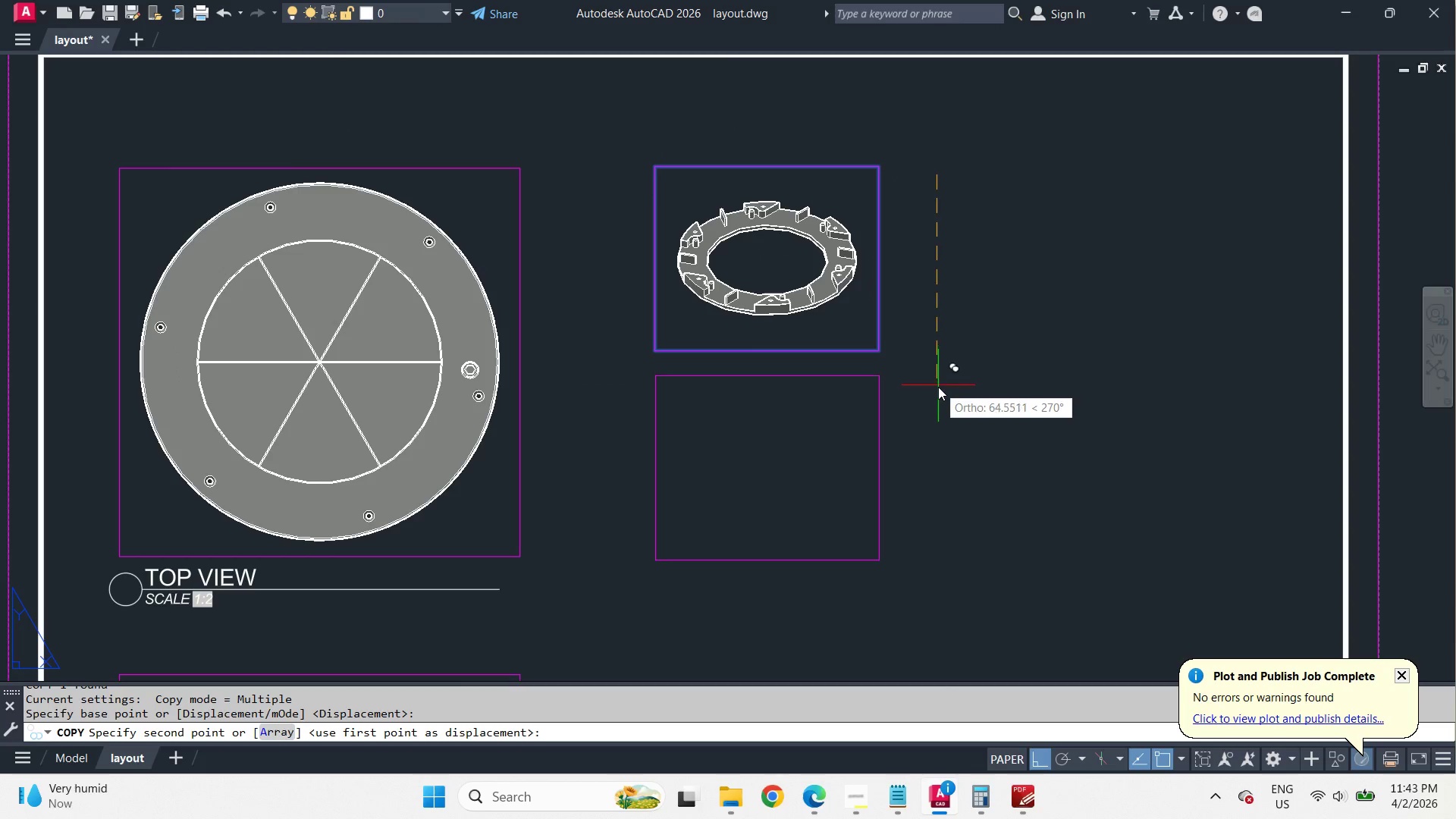 
scroll: coordinate [871, 293], scroll_direction: down, amount: 2.0
 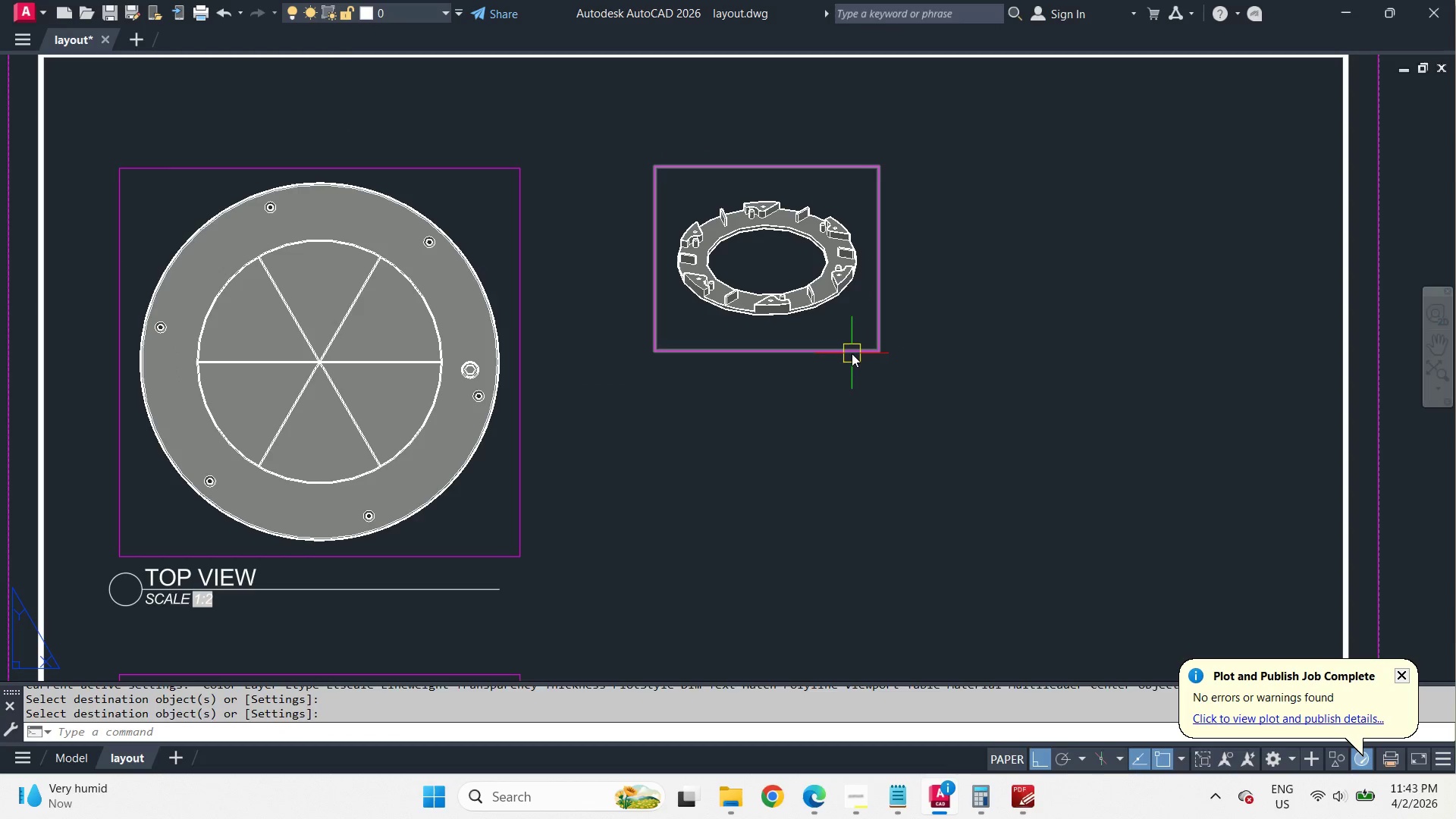 
left_click([938, 387])
 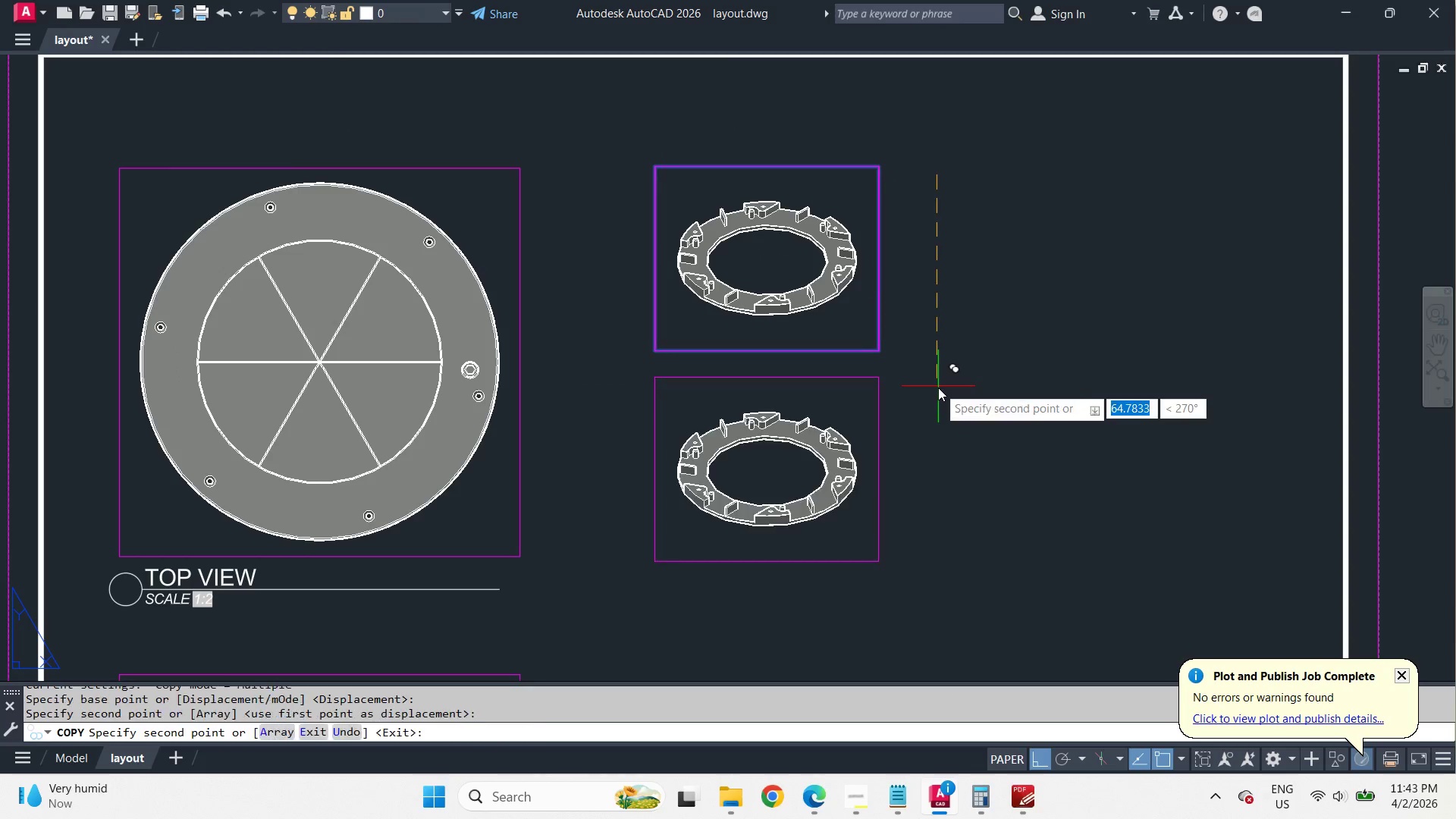 
key(Space)
 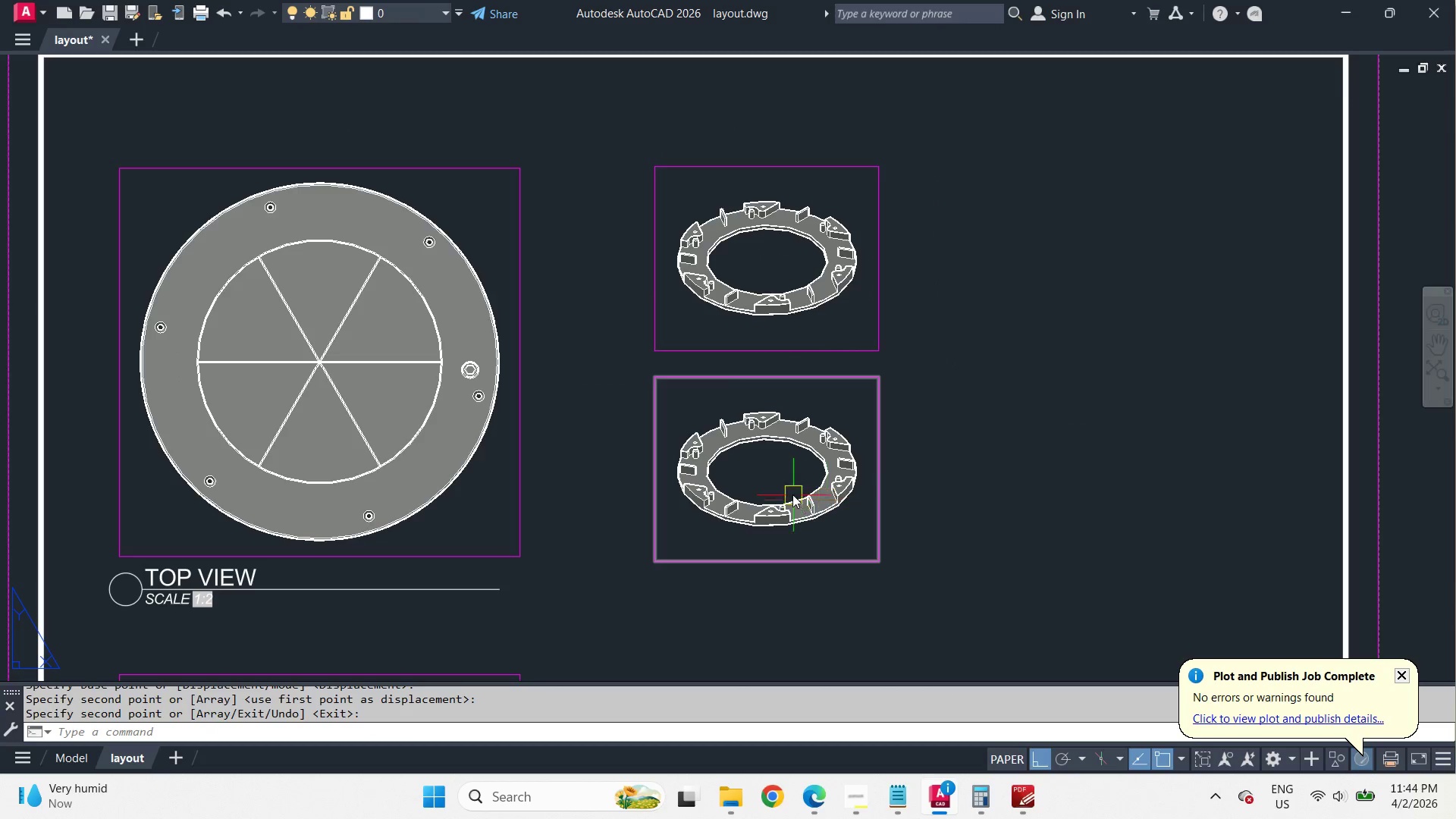 
double_click([768, 448])
 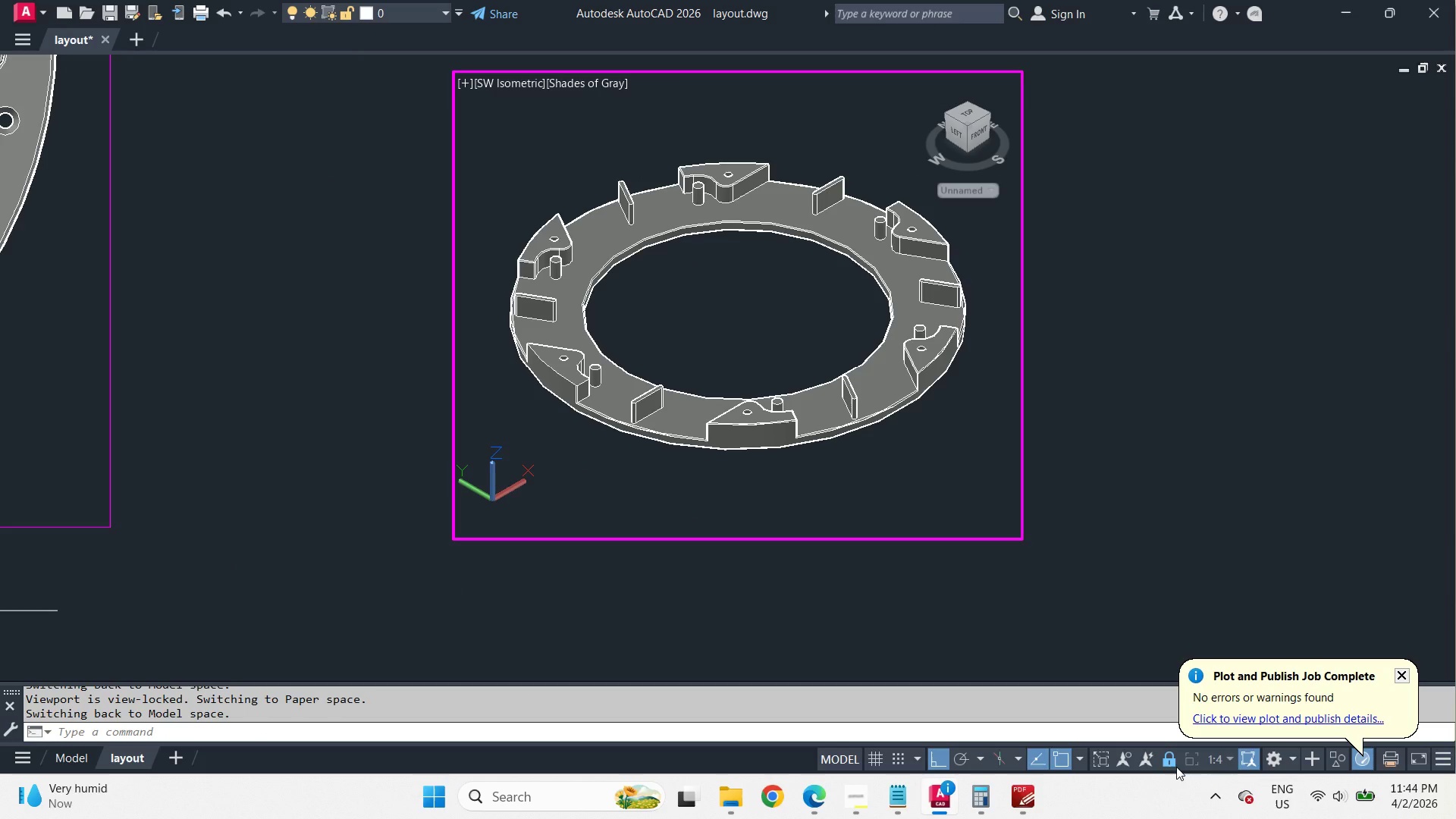 
scroll: coordinate [773, 463], scroll_direction: up, amount: 2.0
 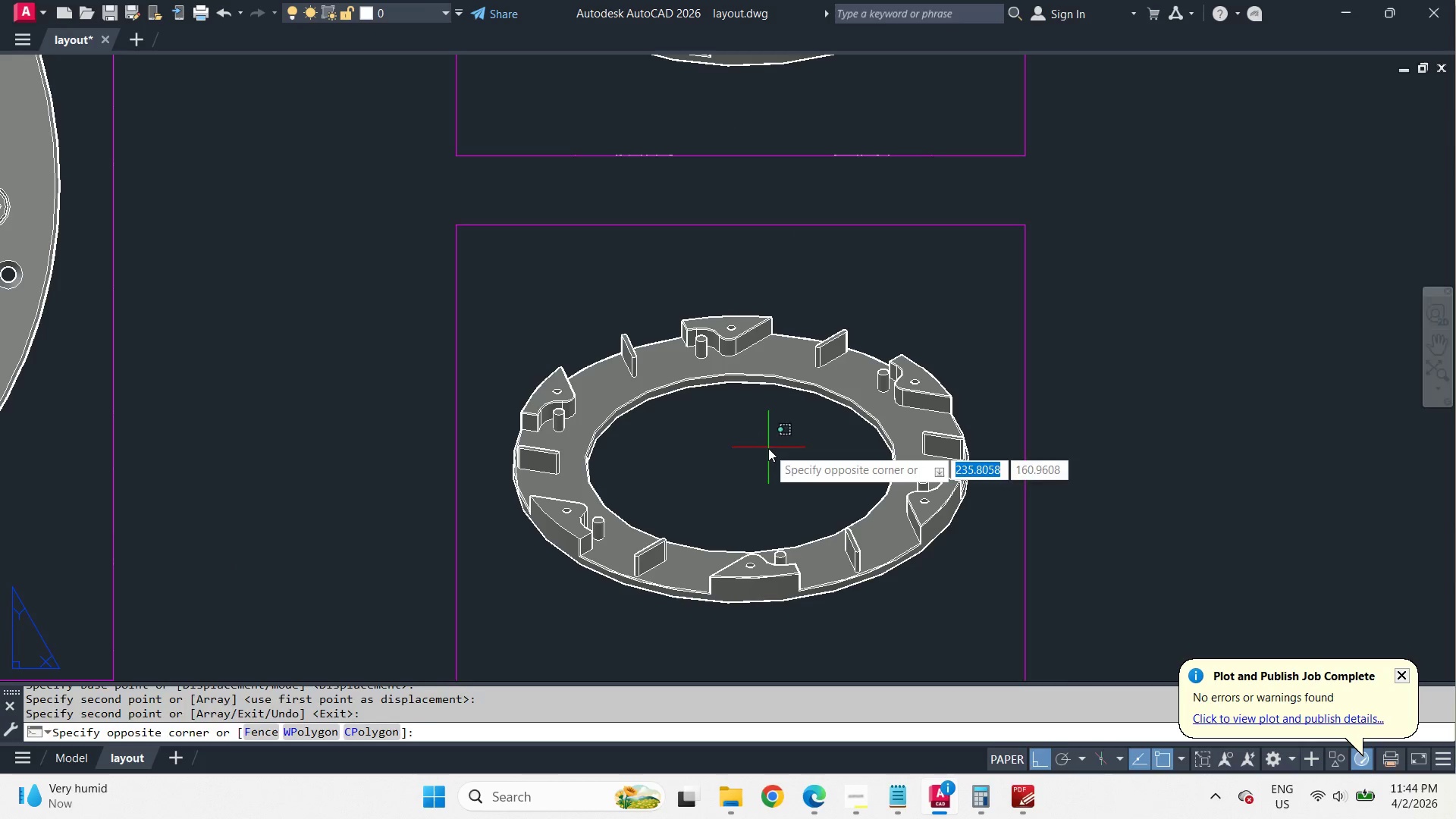 
key(Z)
 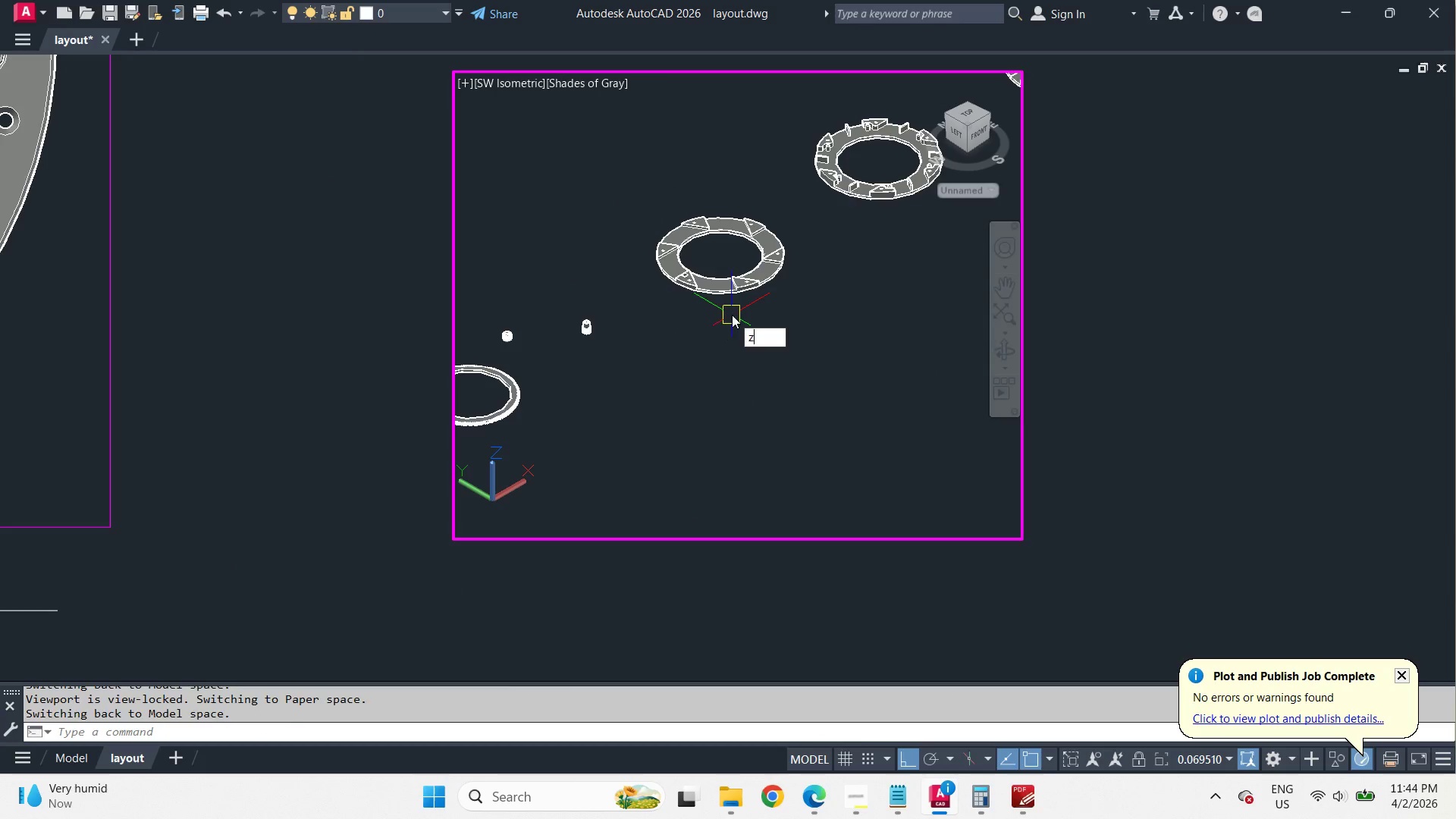 
key(Space)
 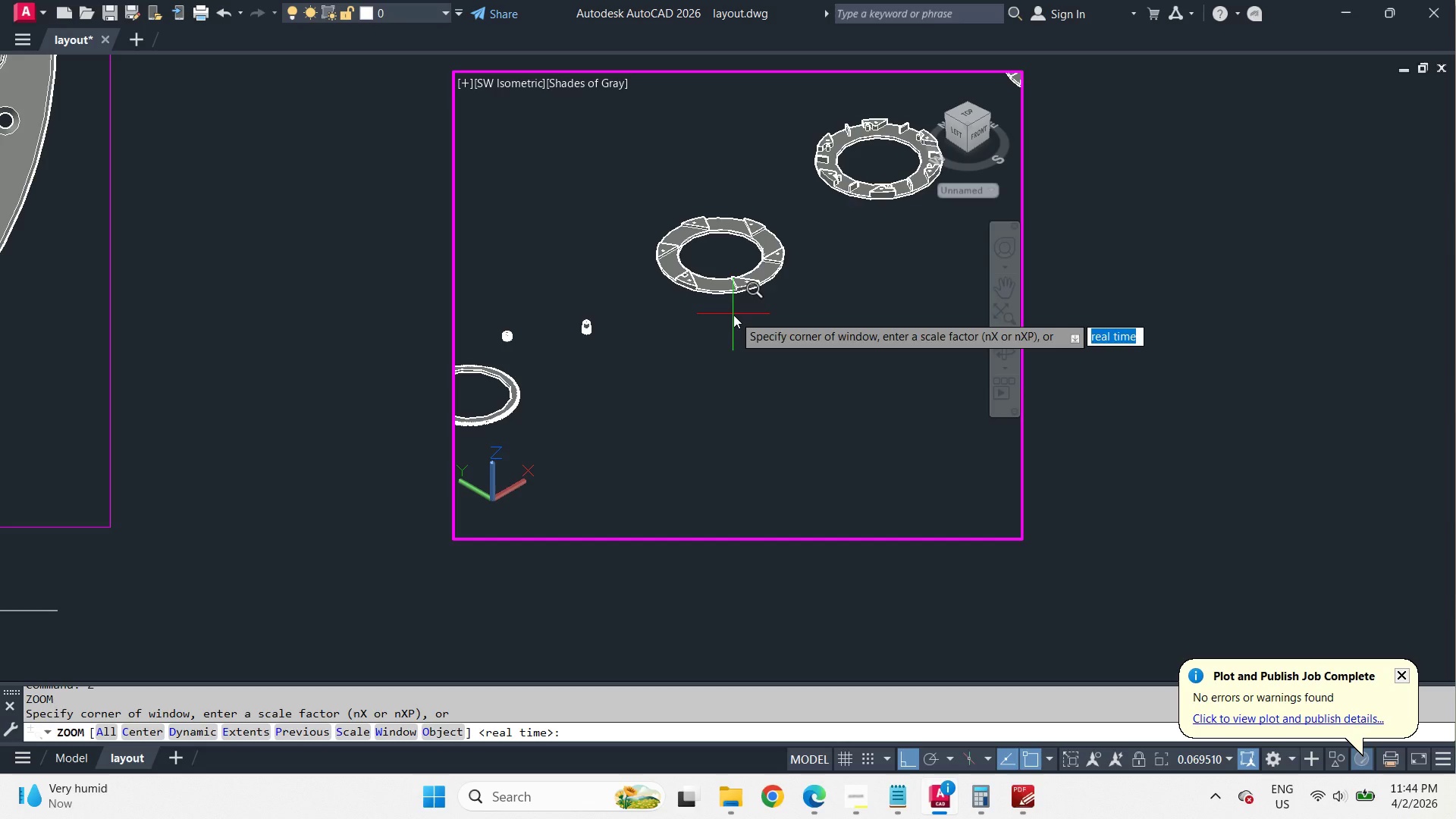 
key(O)
 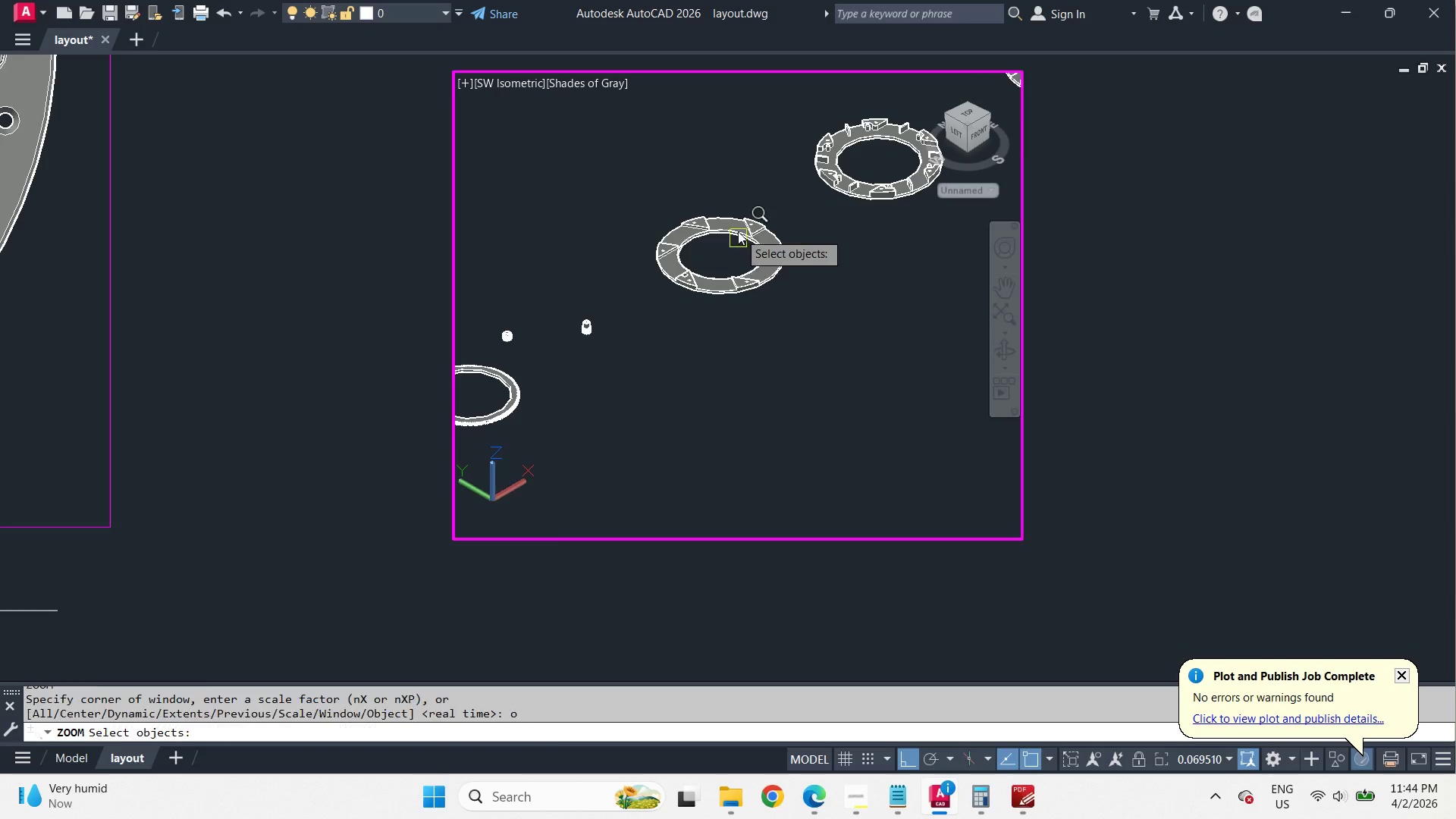 
key(Space)
 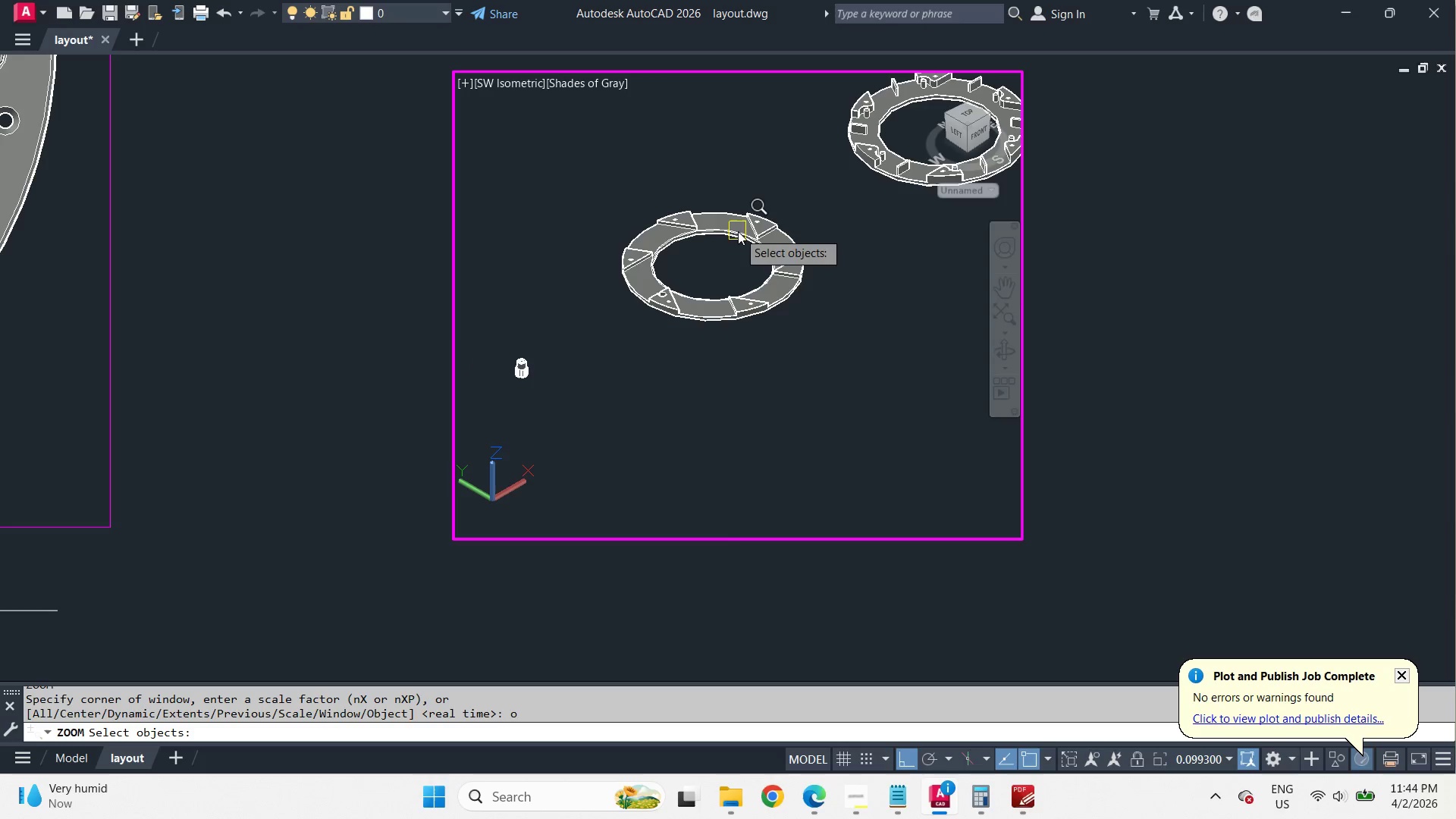 
left_click_drag(start_coordinate=[821, 340], to_coordinate=[812, 328])
 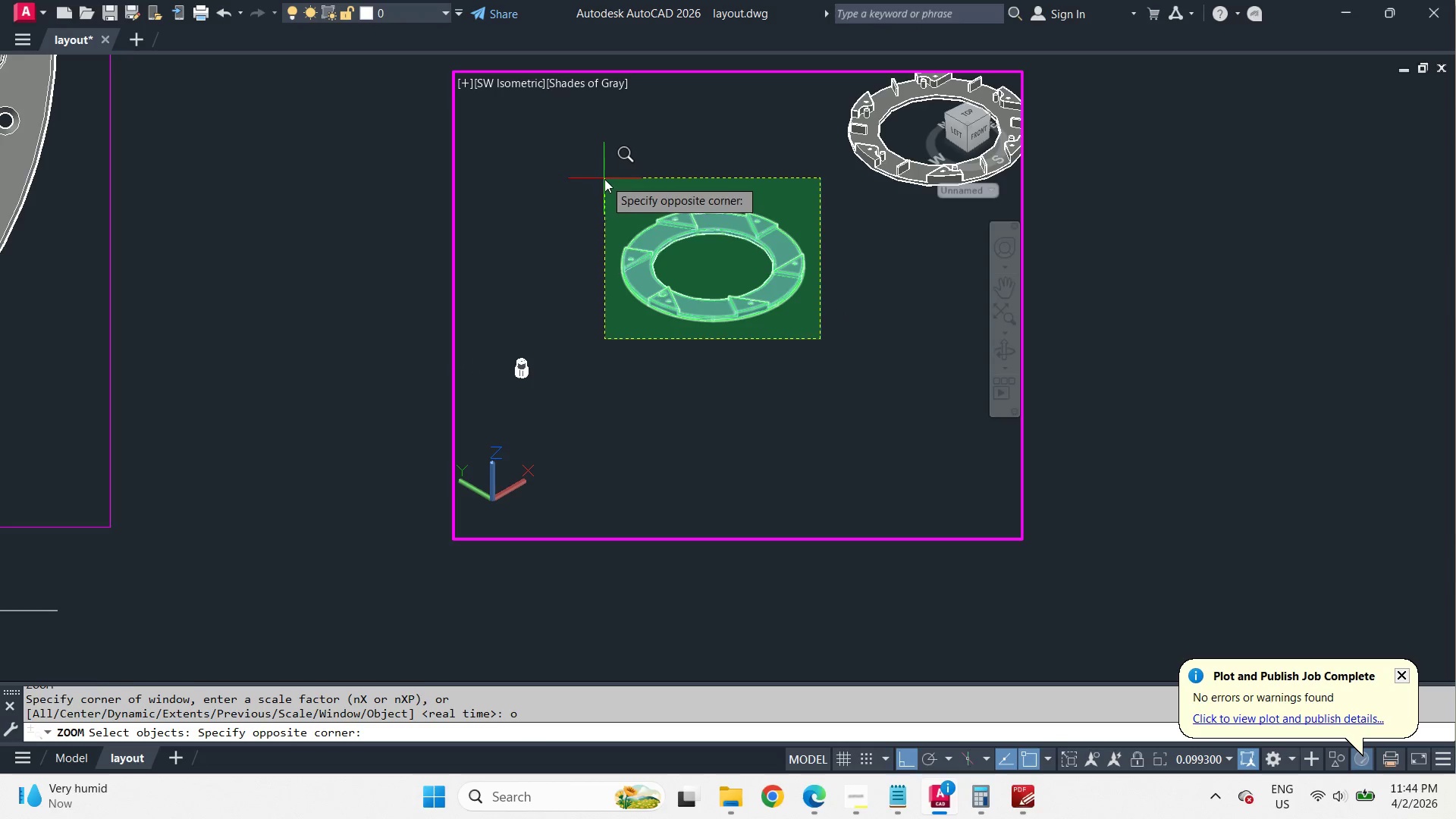 
double_click([604, 178])
 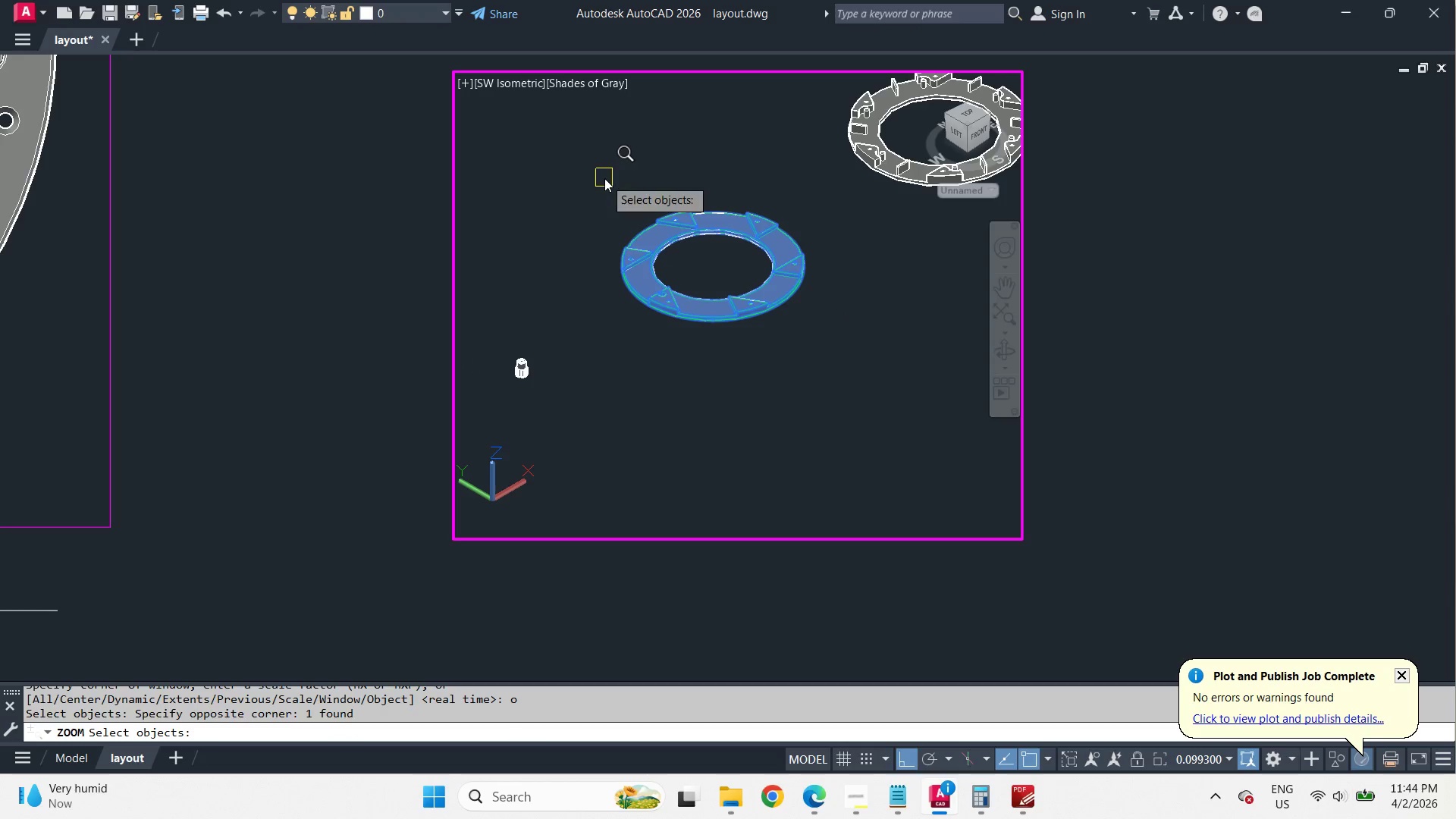 
scroll: coordinate [675, 384], scroll_direction: down, amount: 2.0
 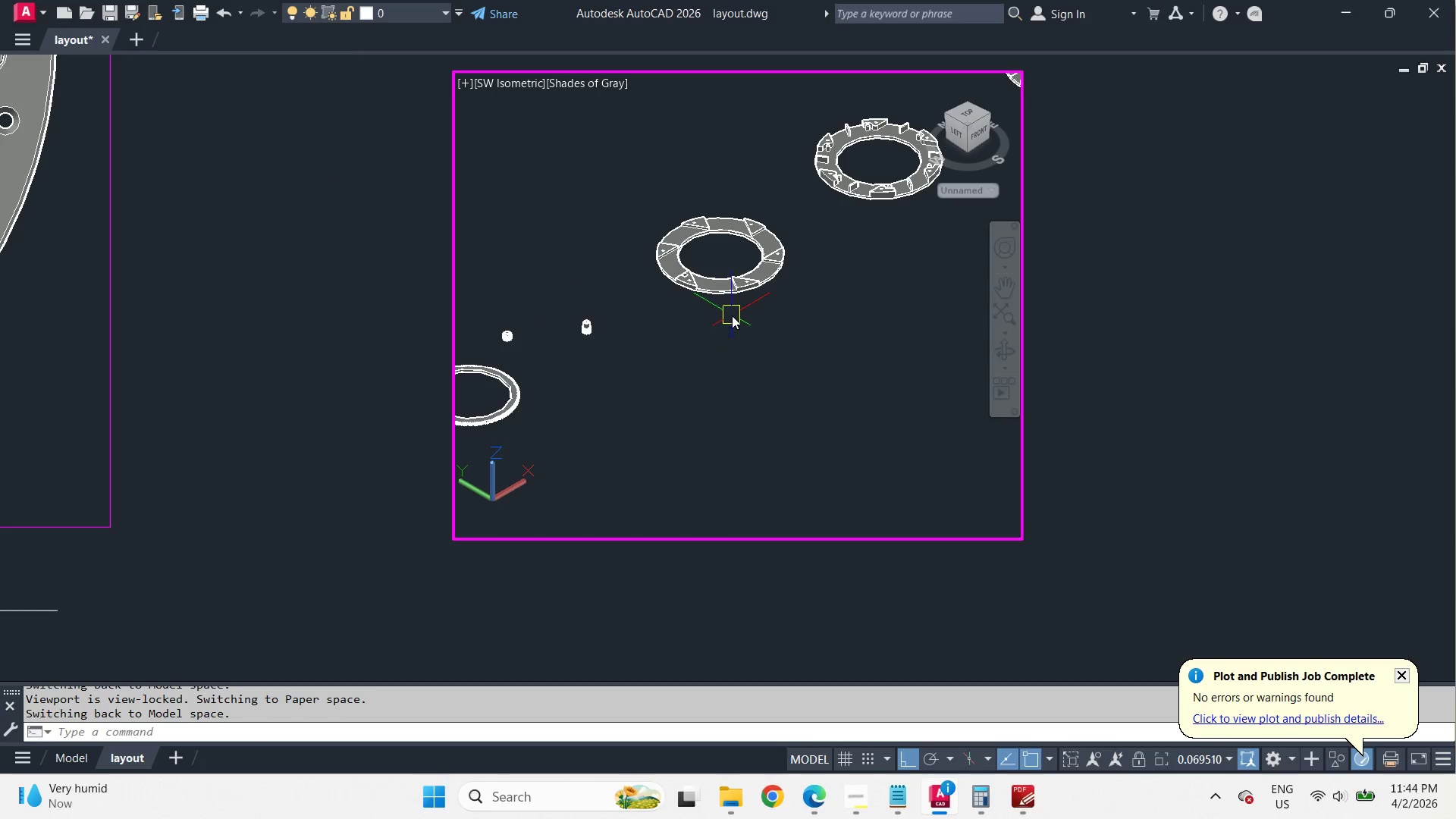 
key(Space)
 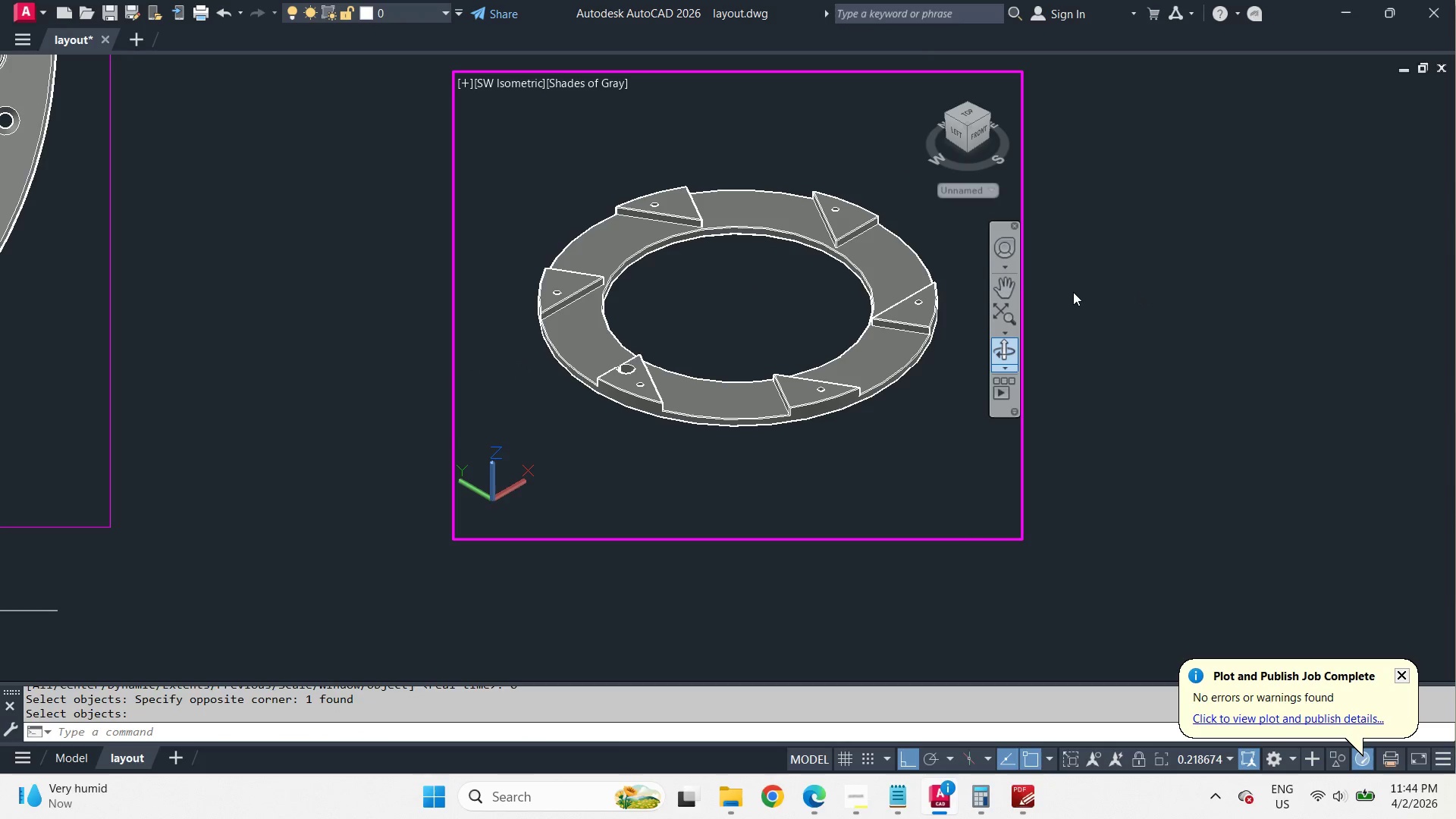 
scroll: coordinate [738, 231], scroll_direction: up, amount: 1.0
 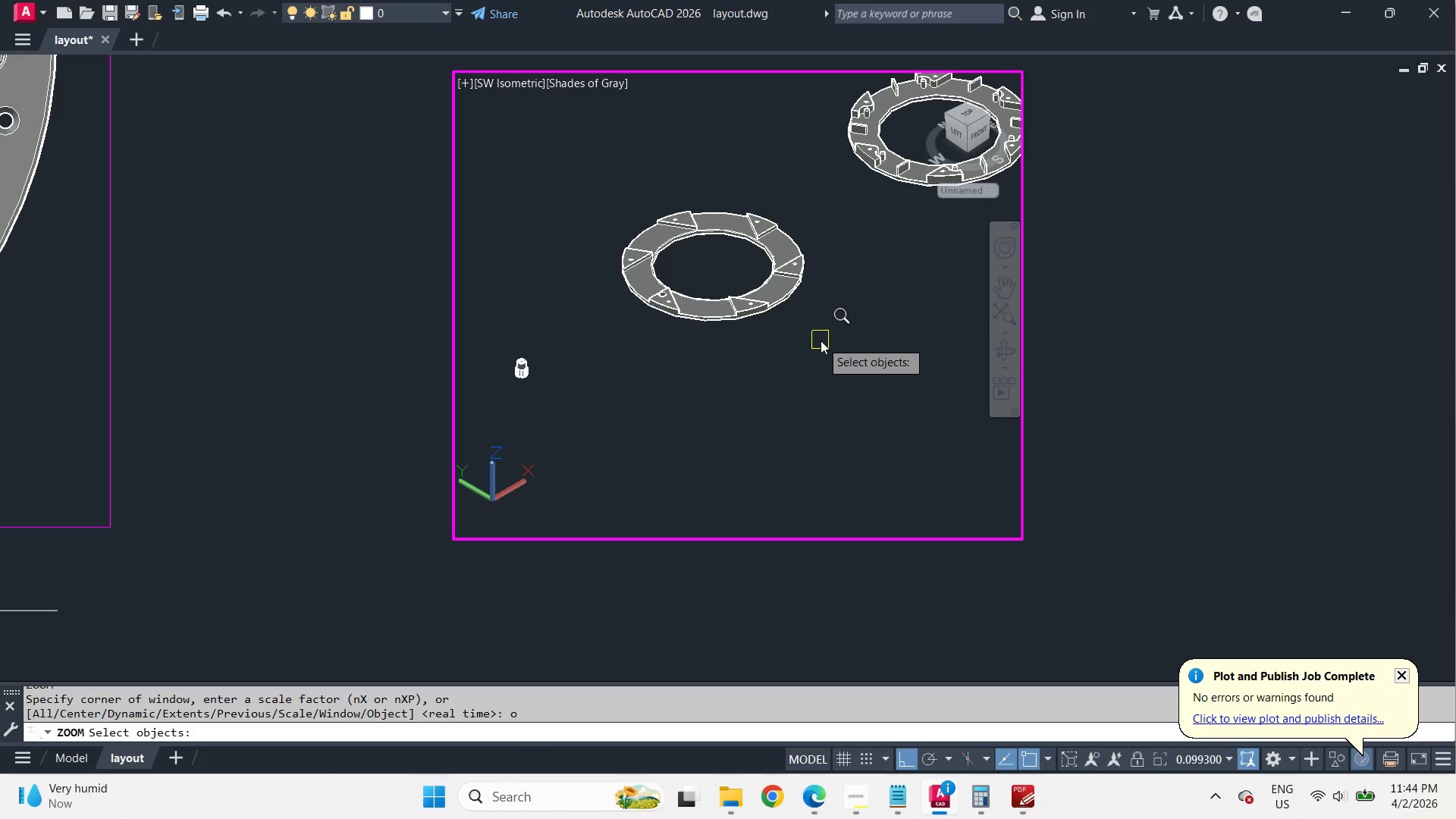 
double_click([1073, 291])
 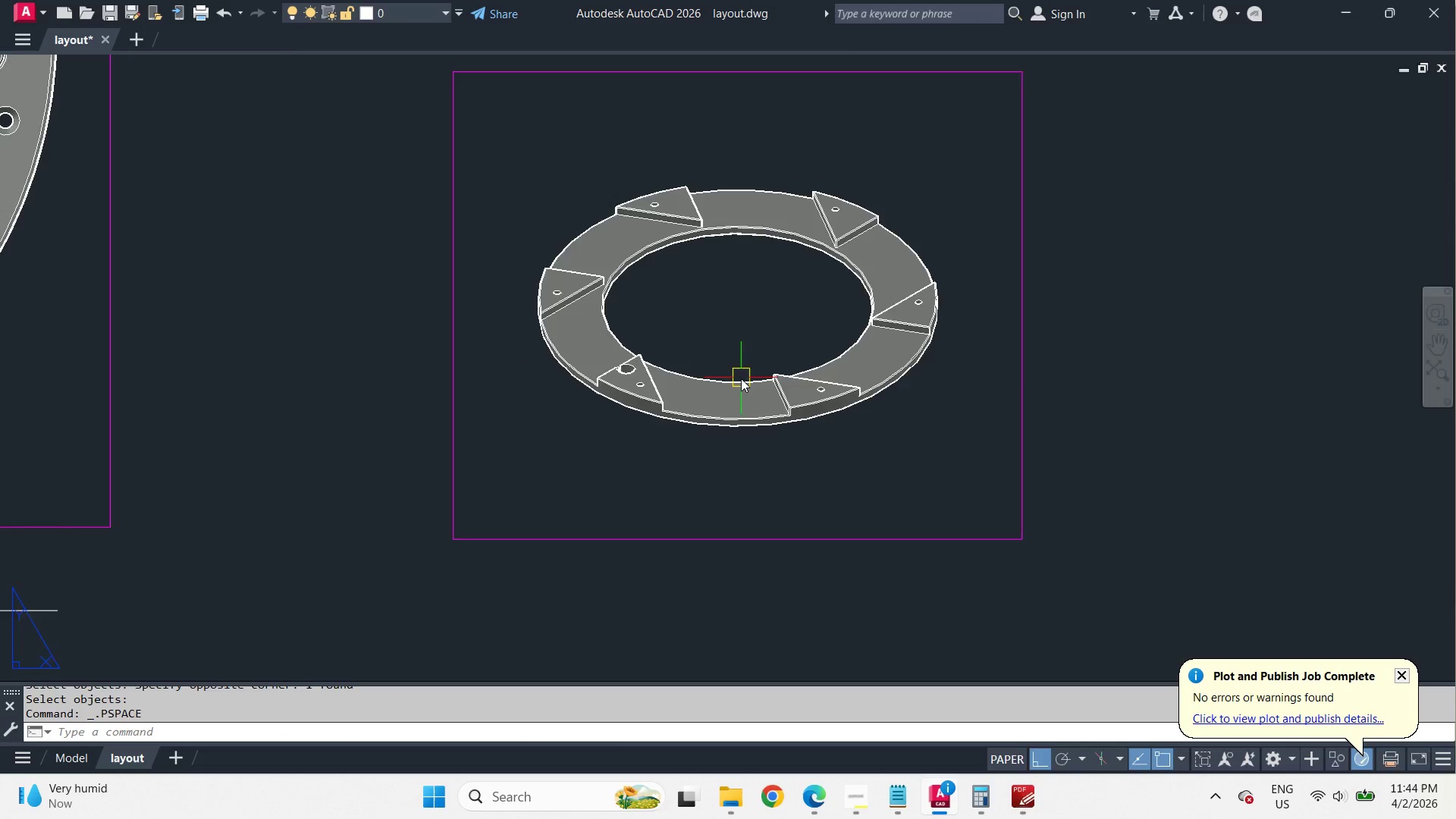 
type(ma )
 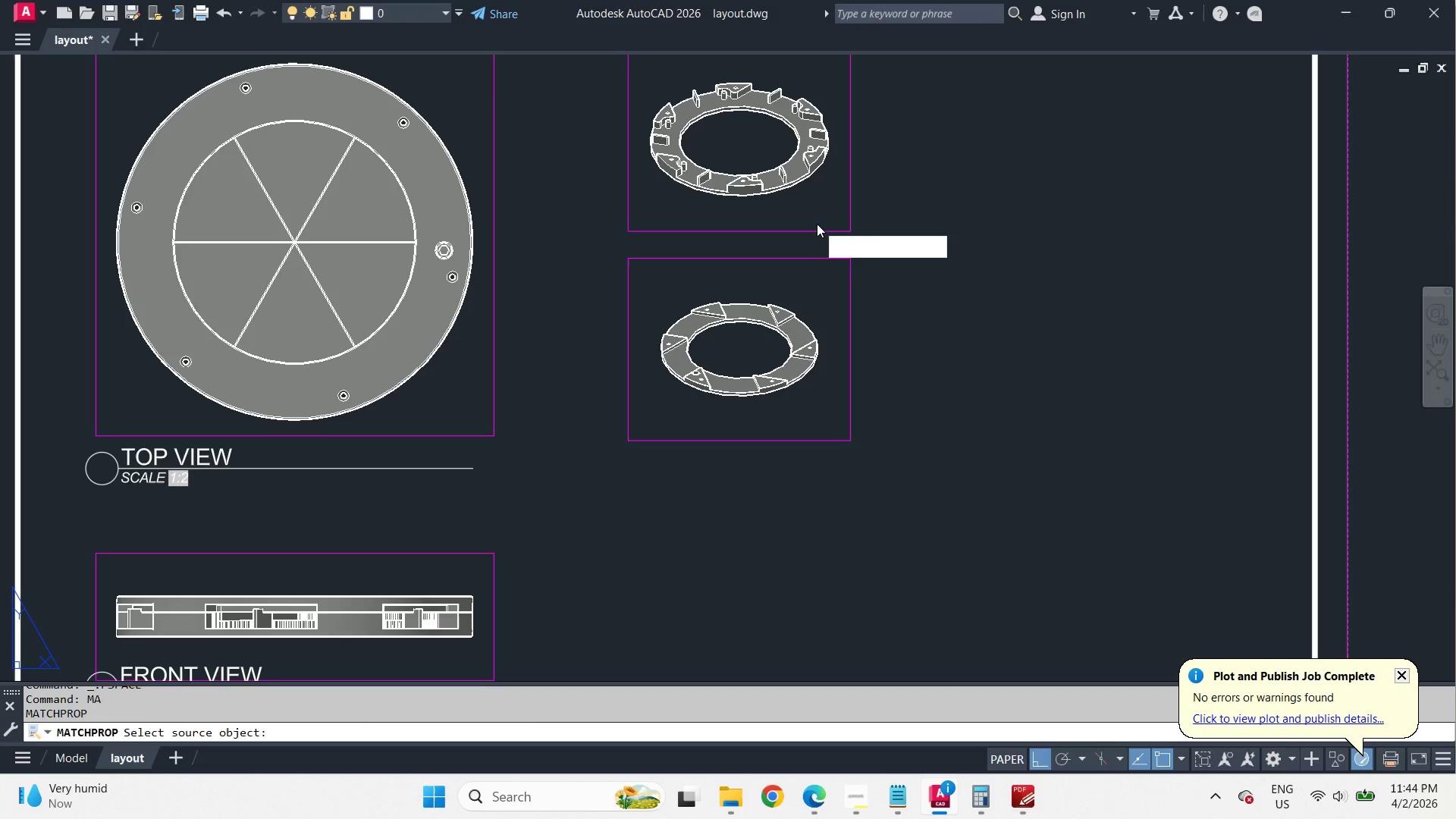 
left_click([817, 224])
 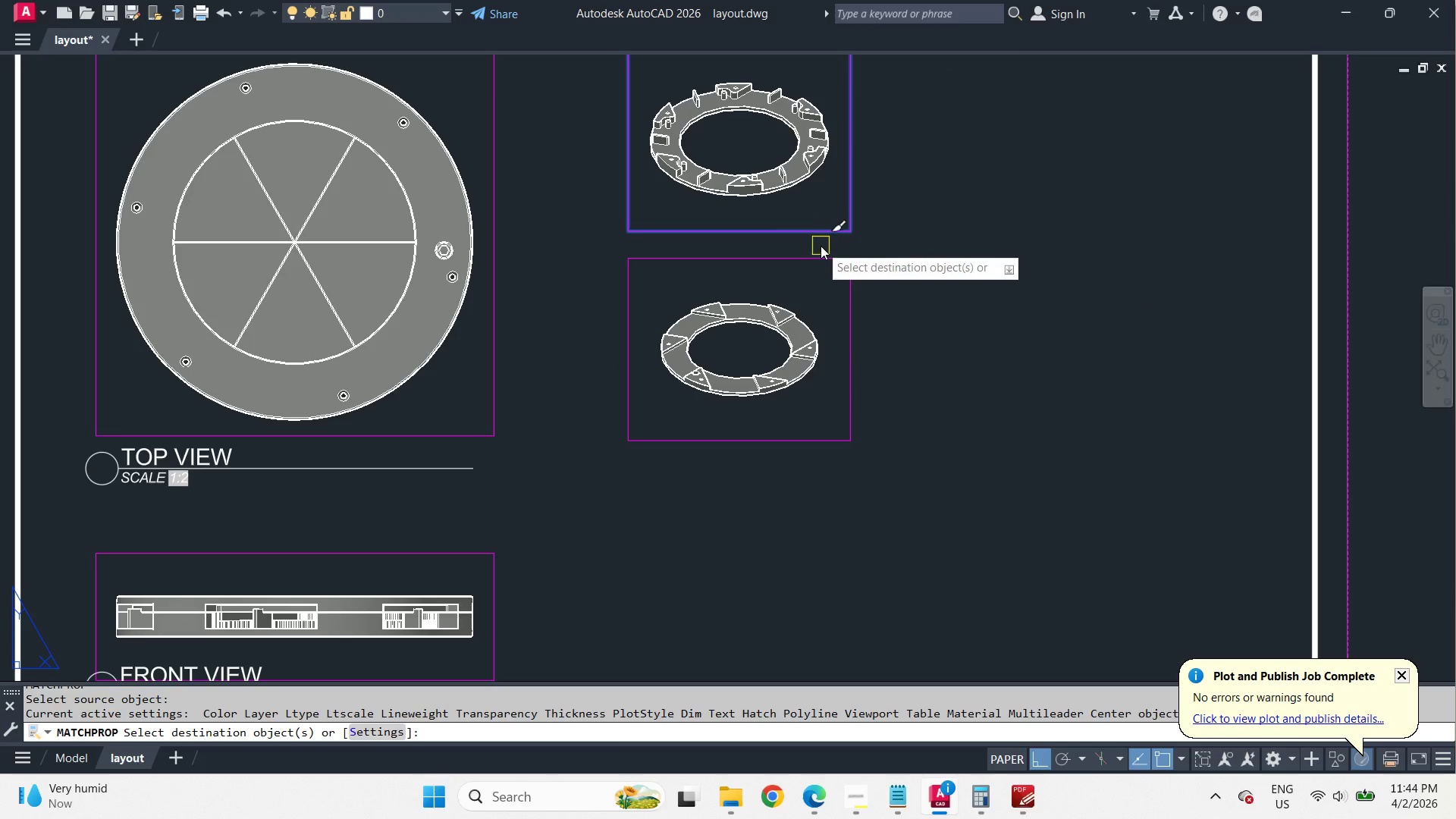 
left_click_drag(start_coordinate=[821, 246], to_coordinate=[818, 256])
 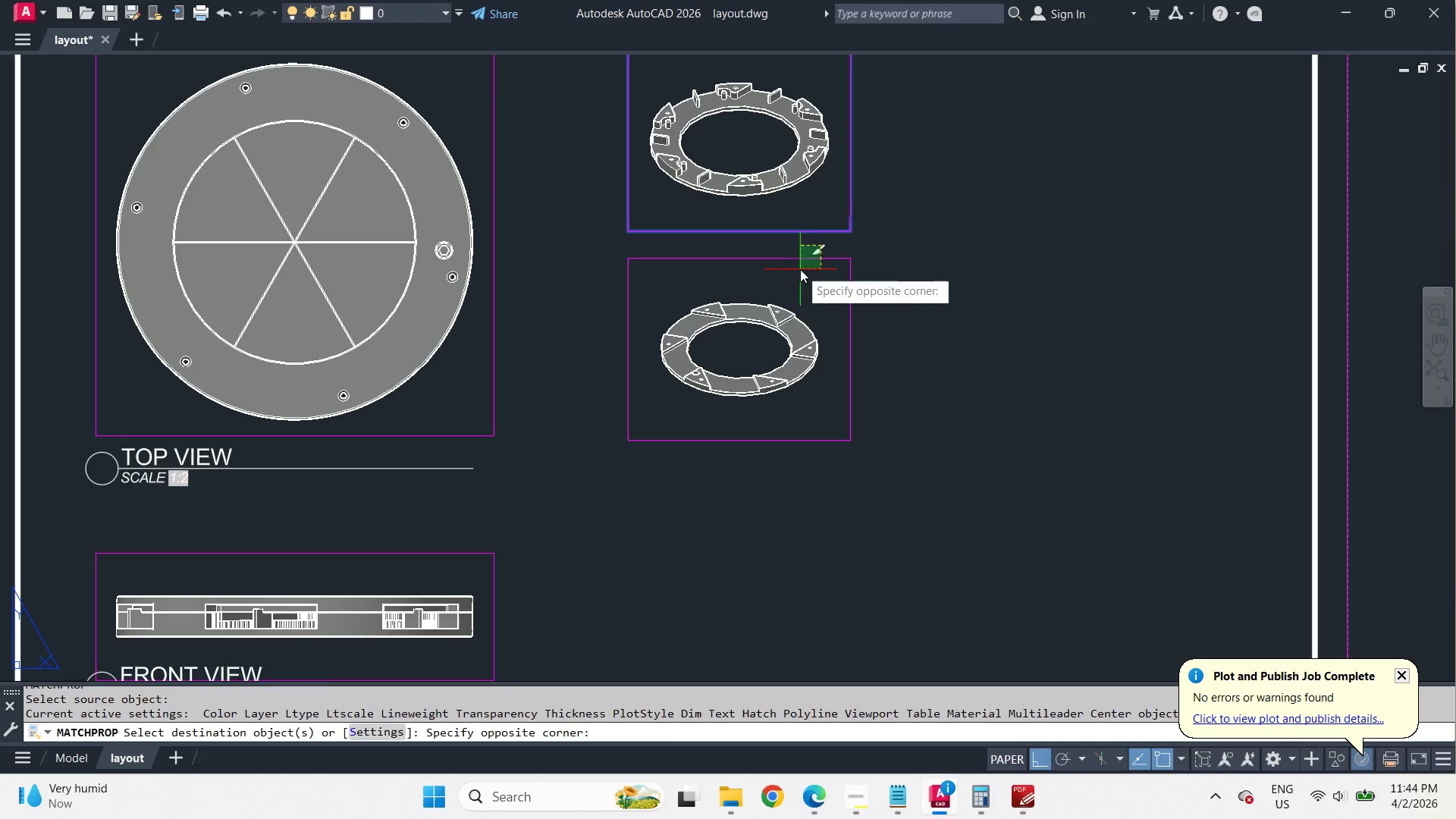 
triple_click([800, 269])
 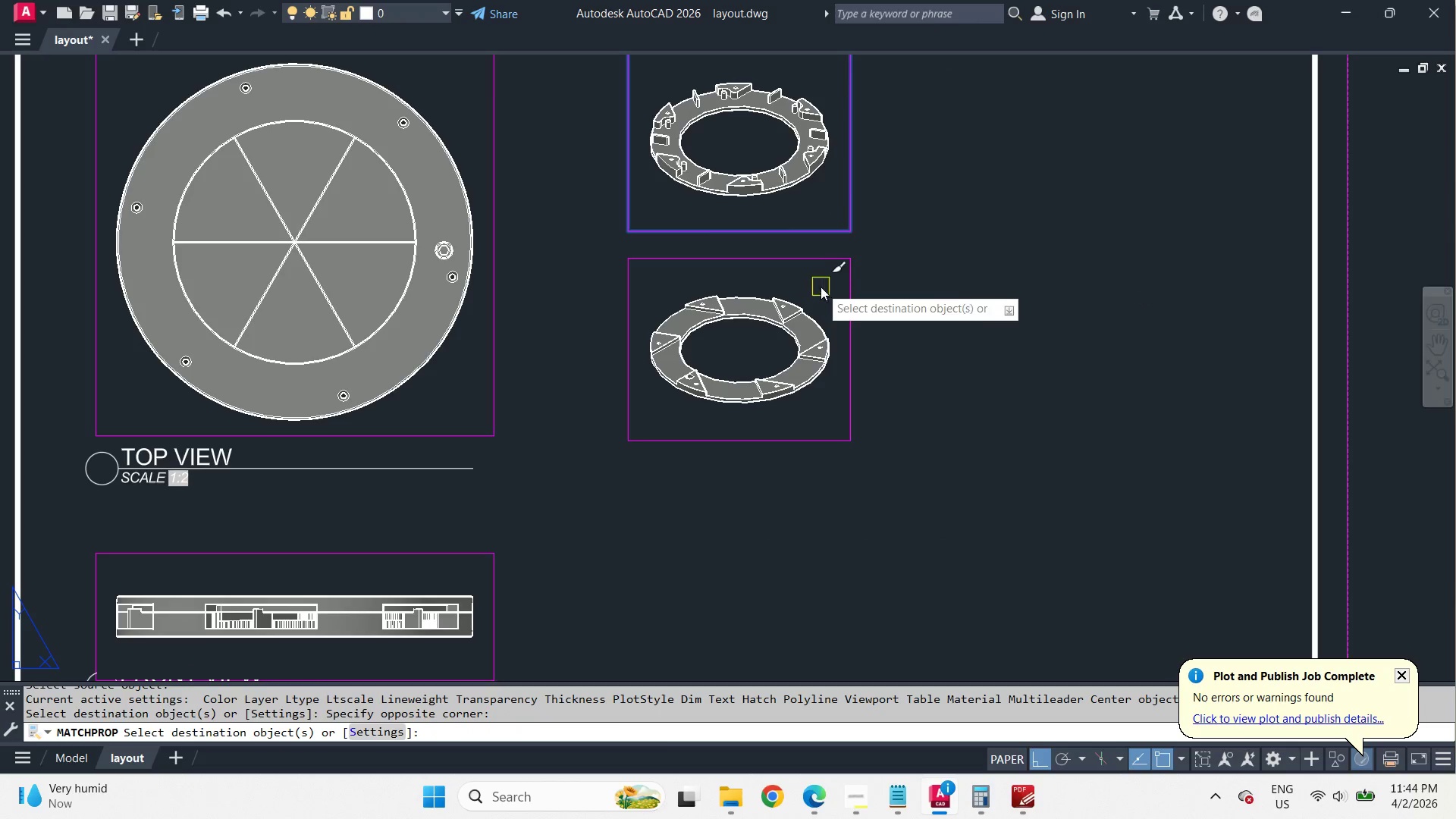 
key(Space)
 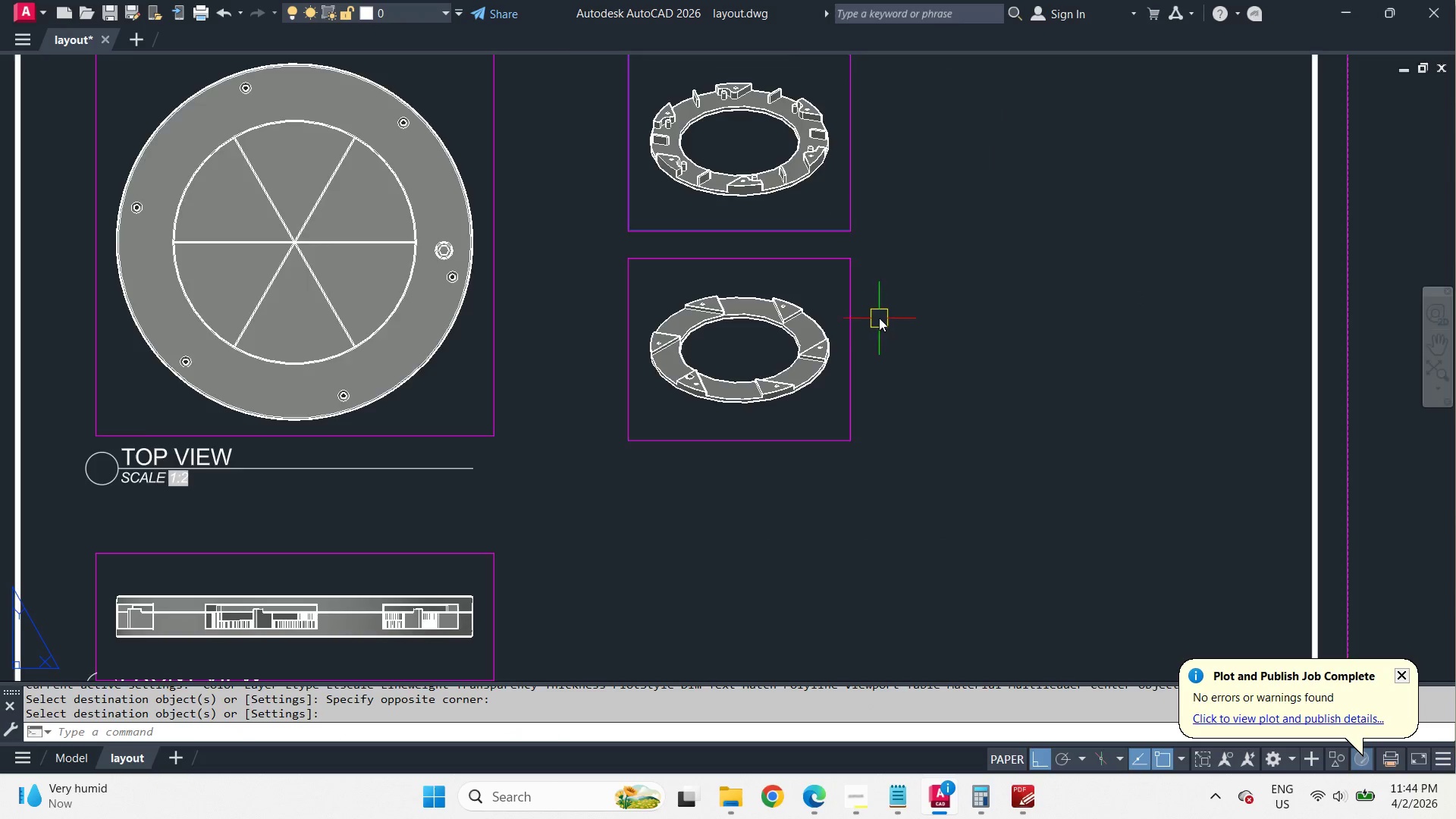 
scroll: coordinate [741, 378], scroll_direction: down, amount: 2.0
 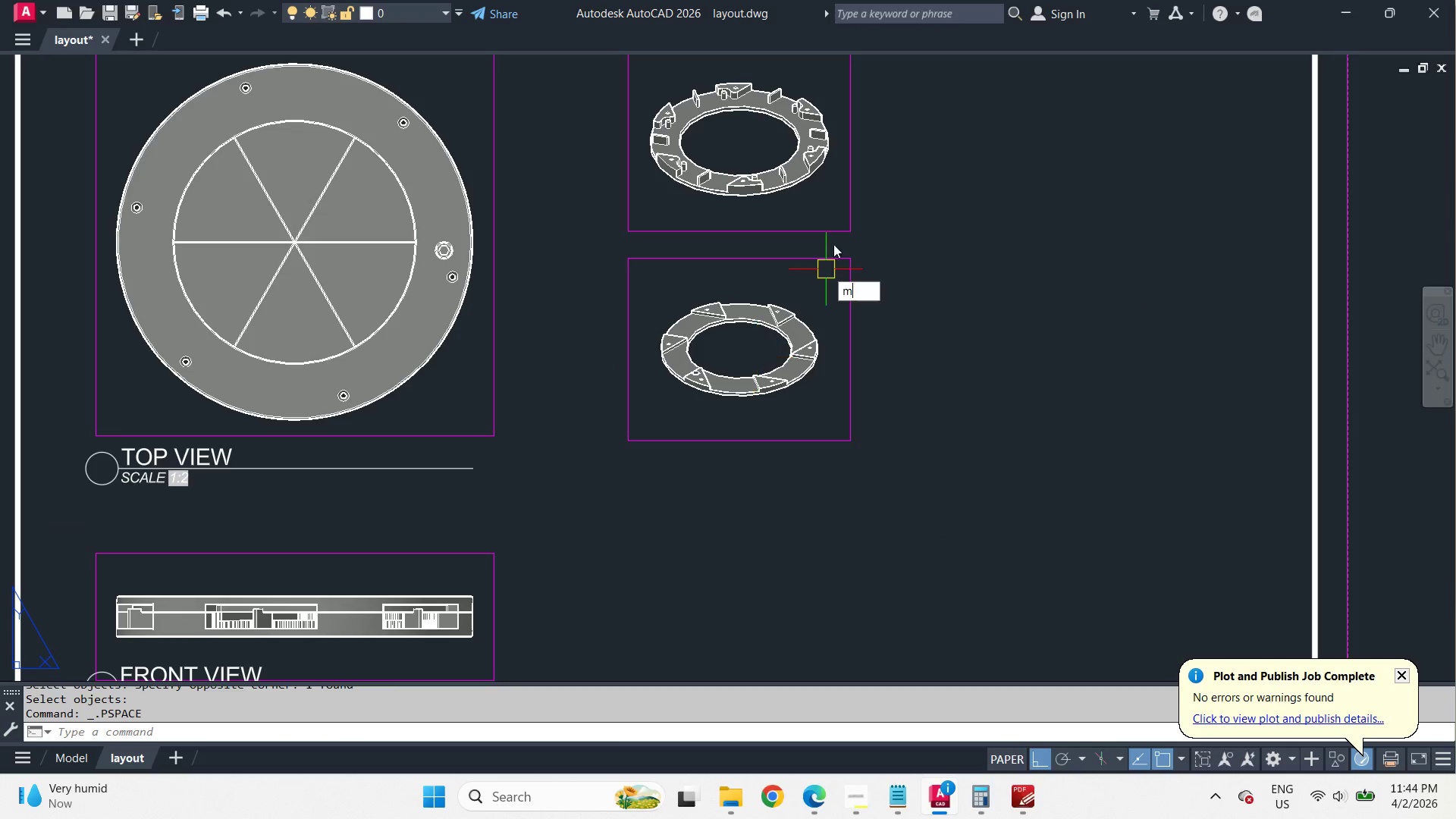 
left_click_drag(start_coordinate=[859, 309], to_coordinate=[841, 306])
 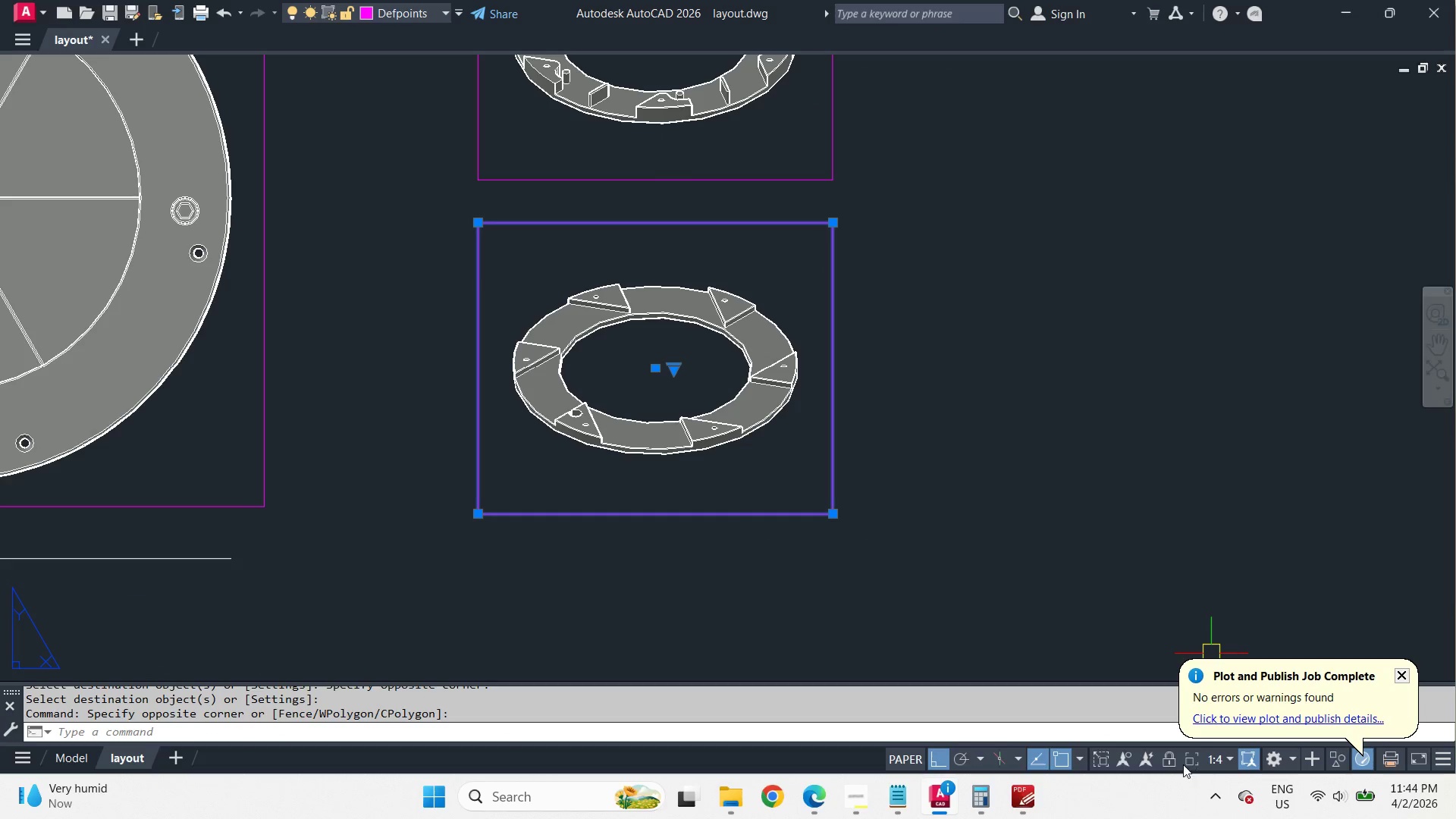 
key(Escape)
 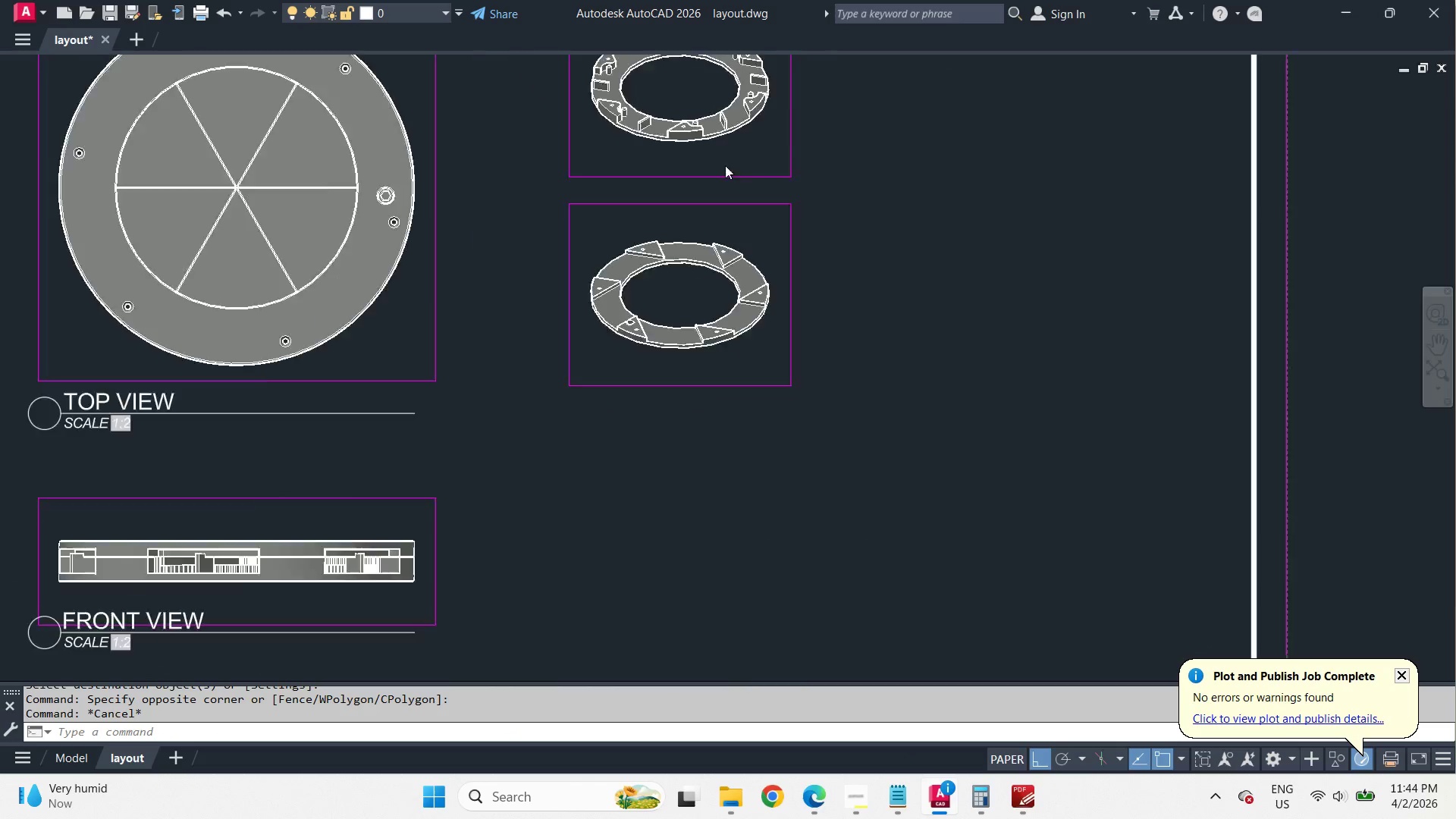 
scroll: coordinate [879, 318], scroll_direction: up, amount: 1.0
 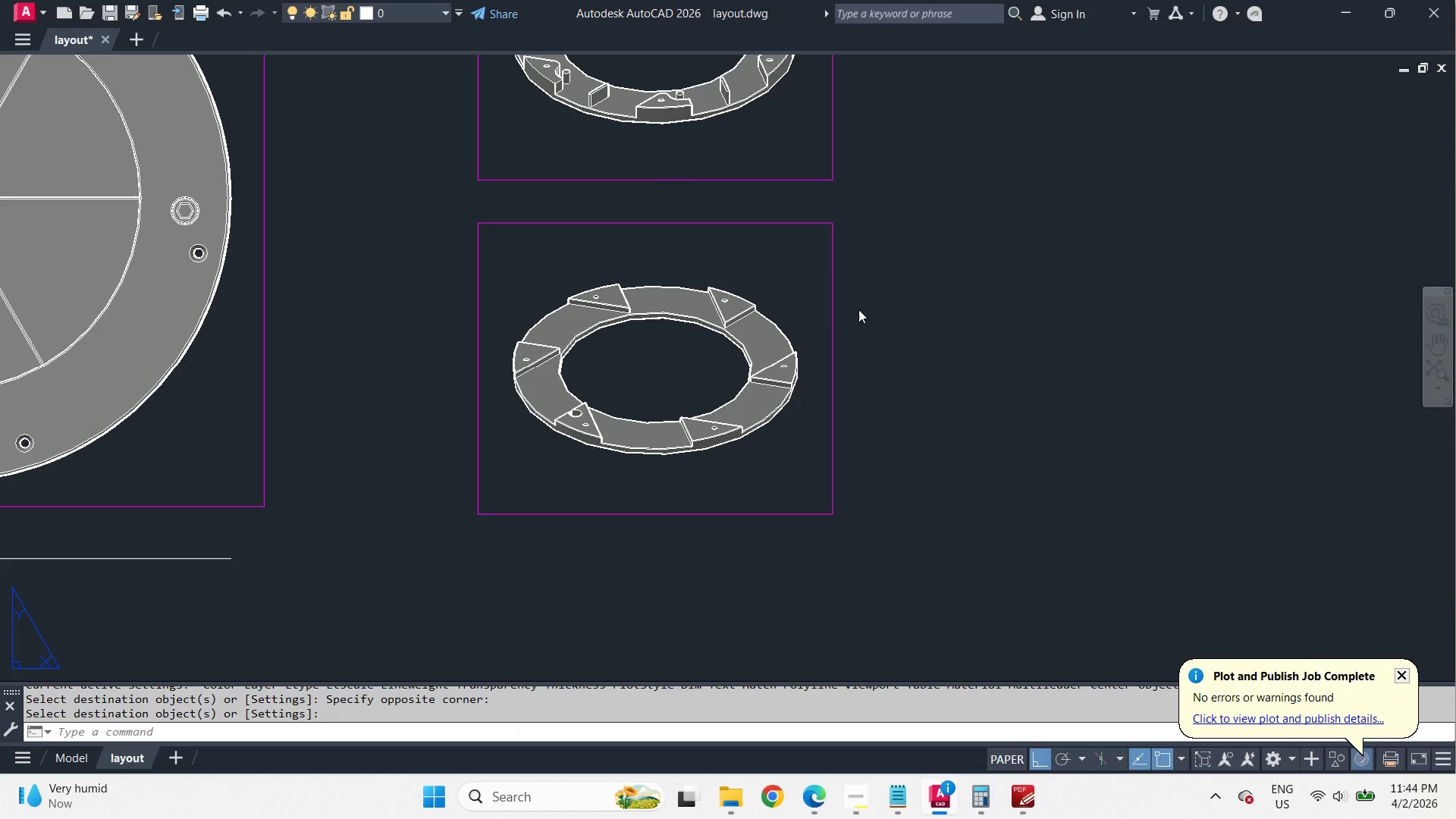 
left_click([767, 283])
 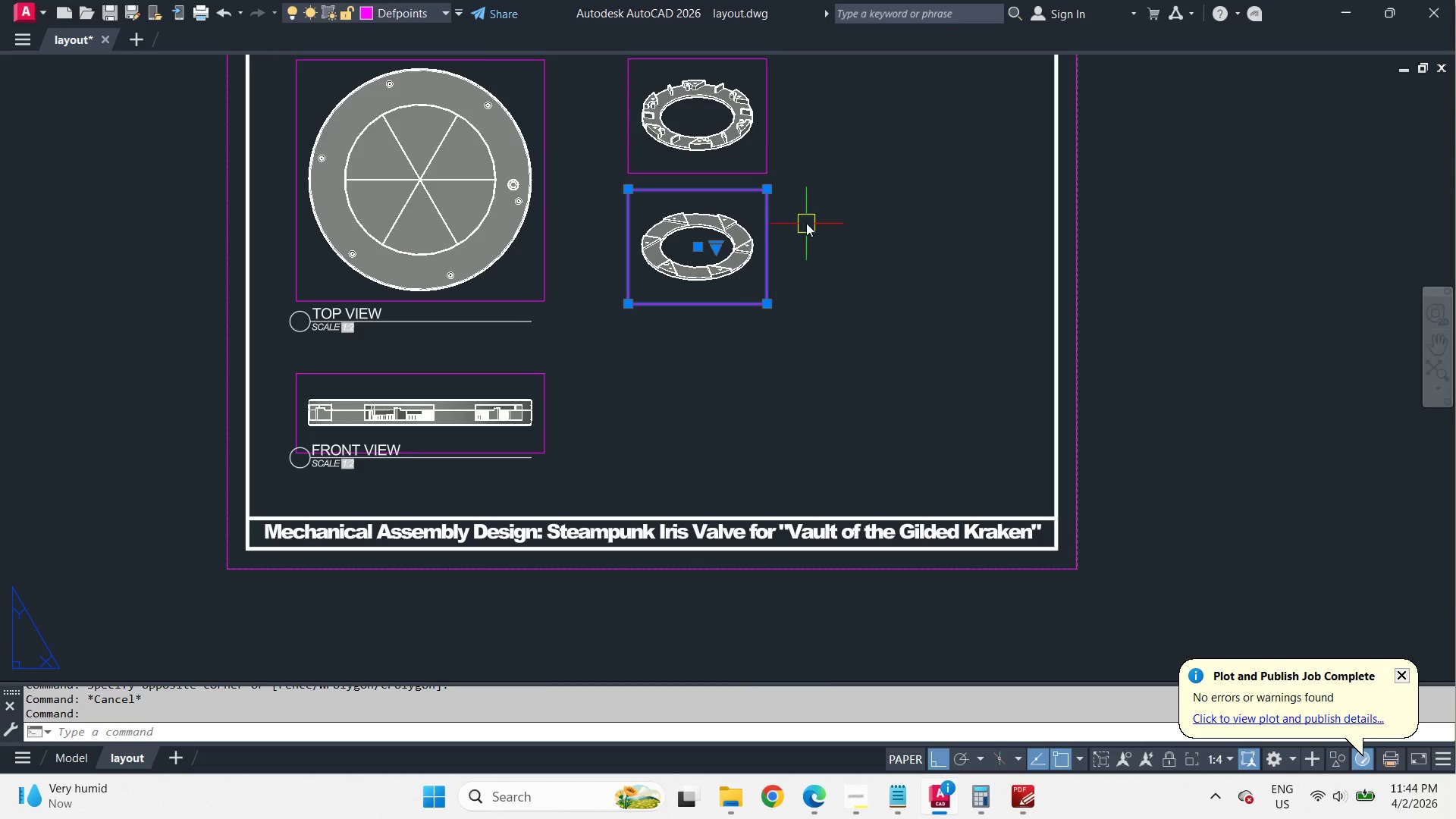 
type(co )
 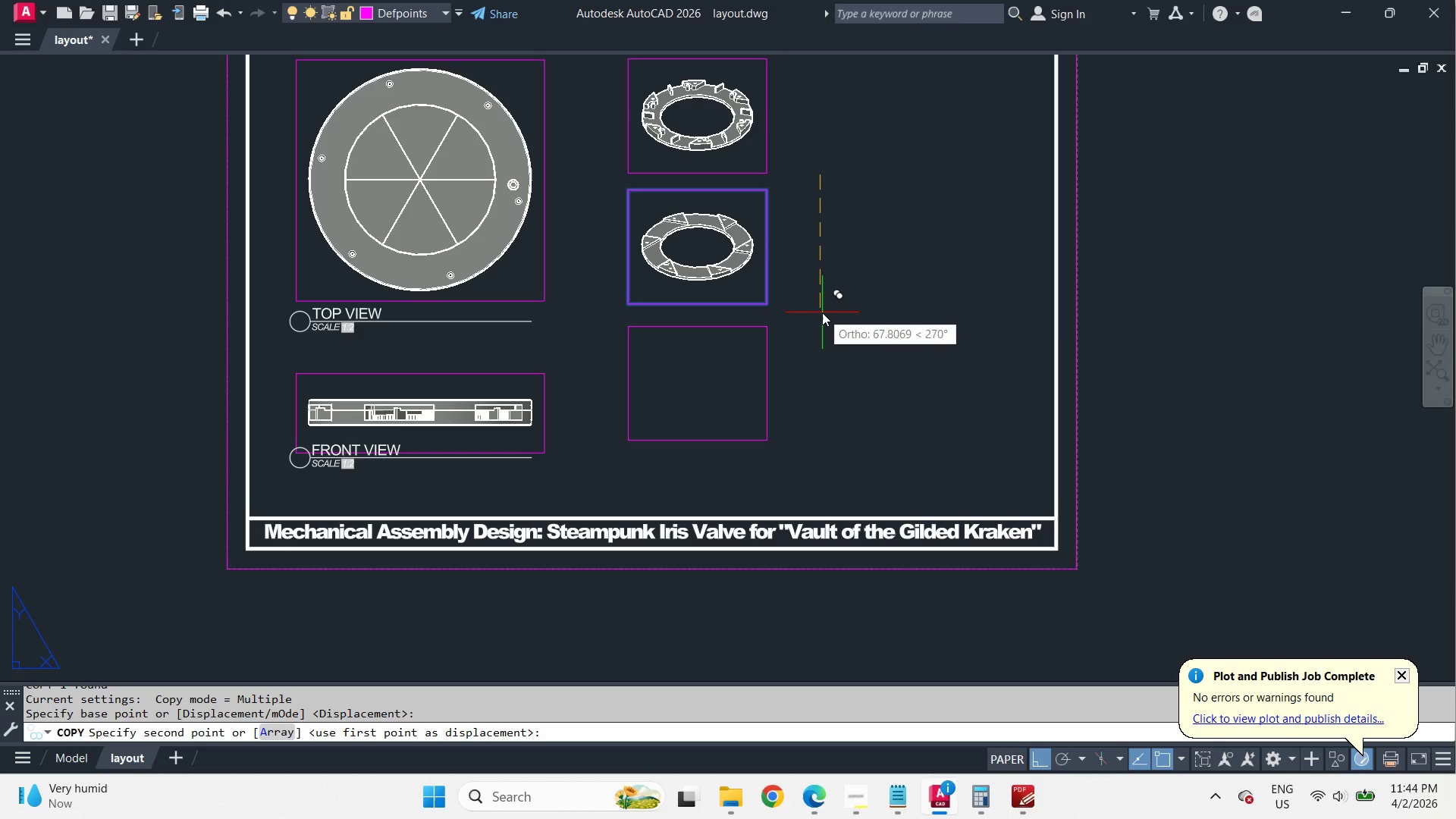 
scroll: coordinate [725, 165], scroll_direction: down, amount: 2.0
 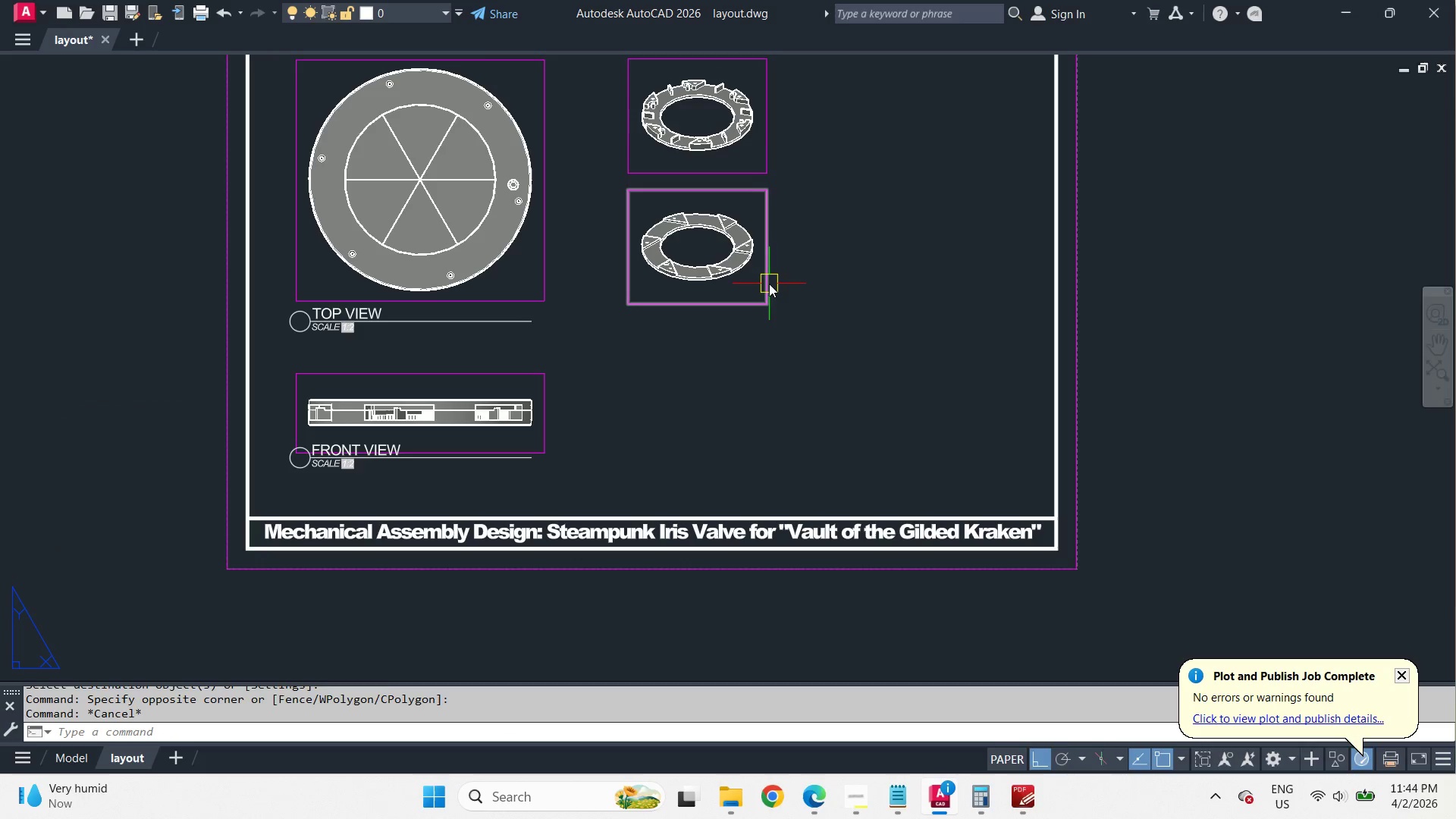 
left_click([822, 312])
 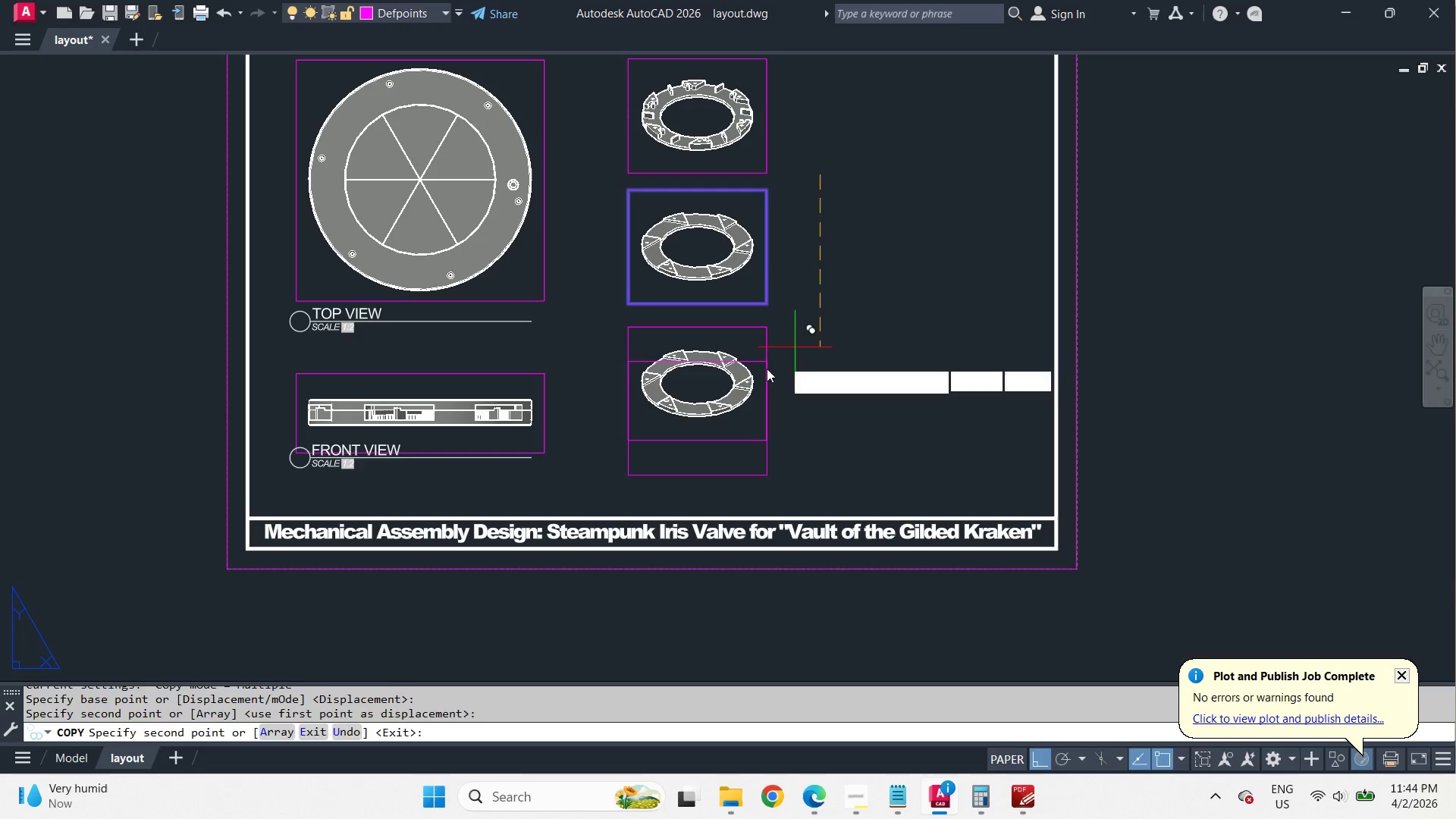 
key(Space)
 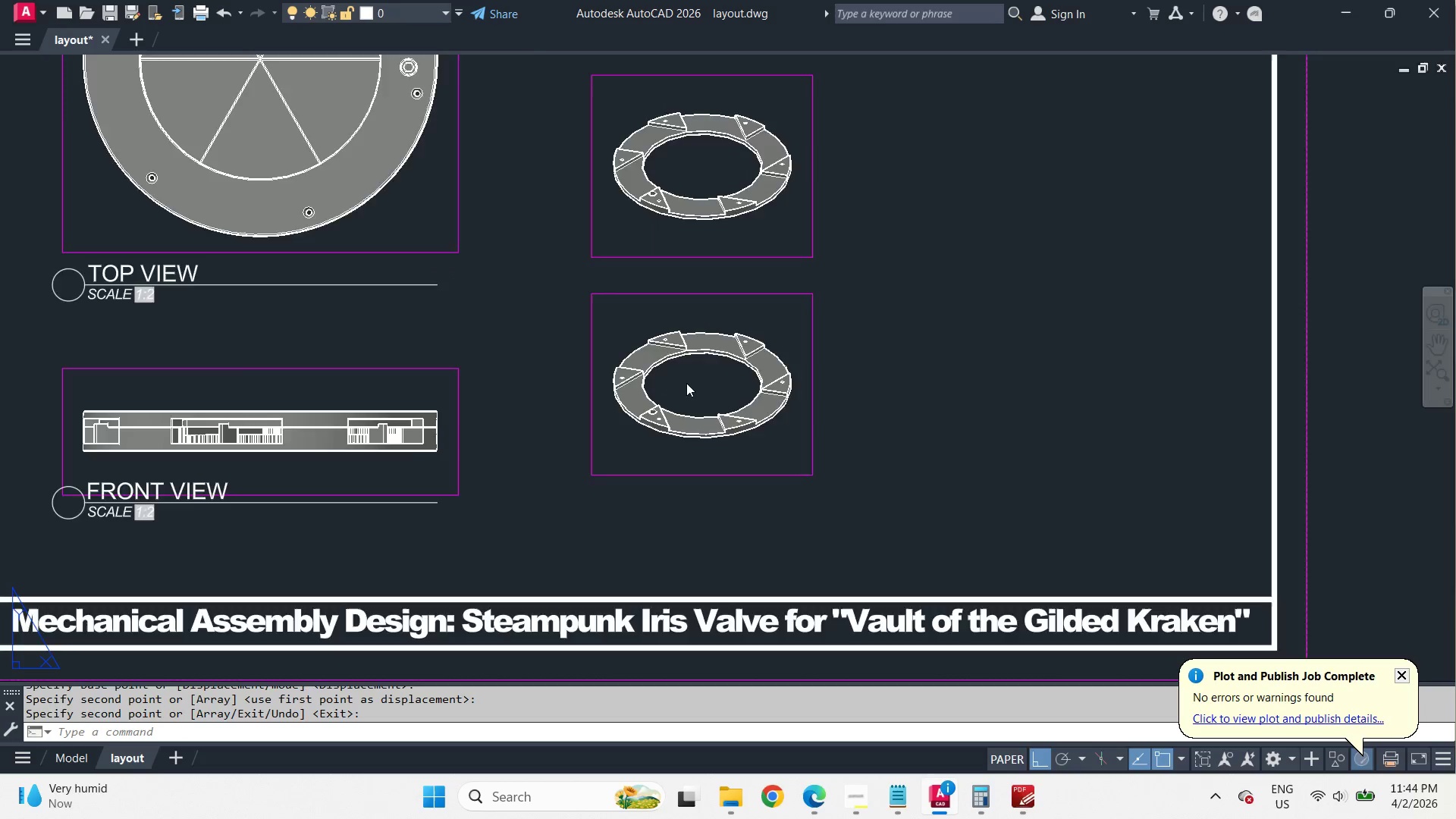 
double_click([719, 381])
 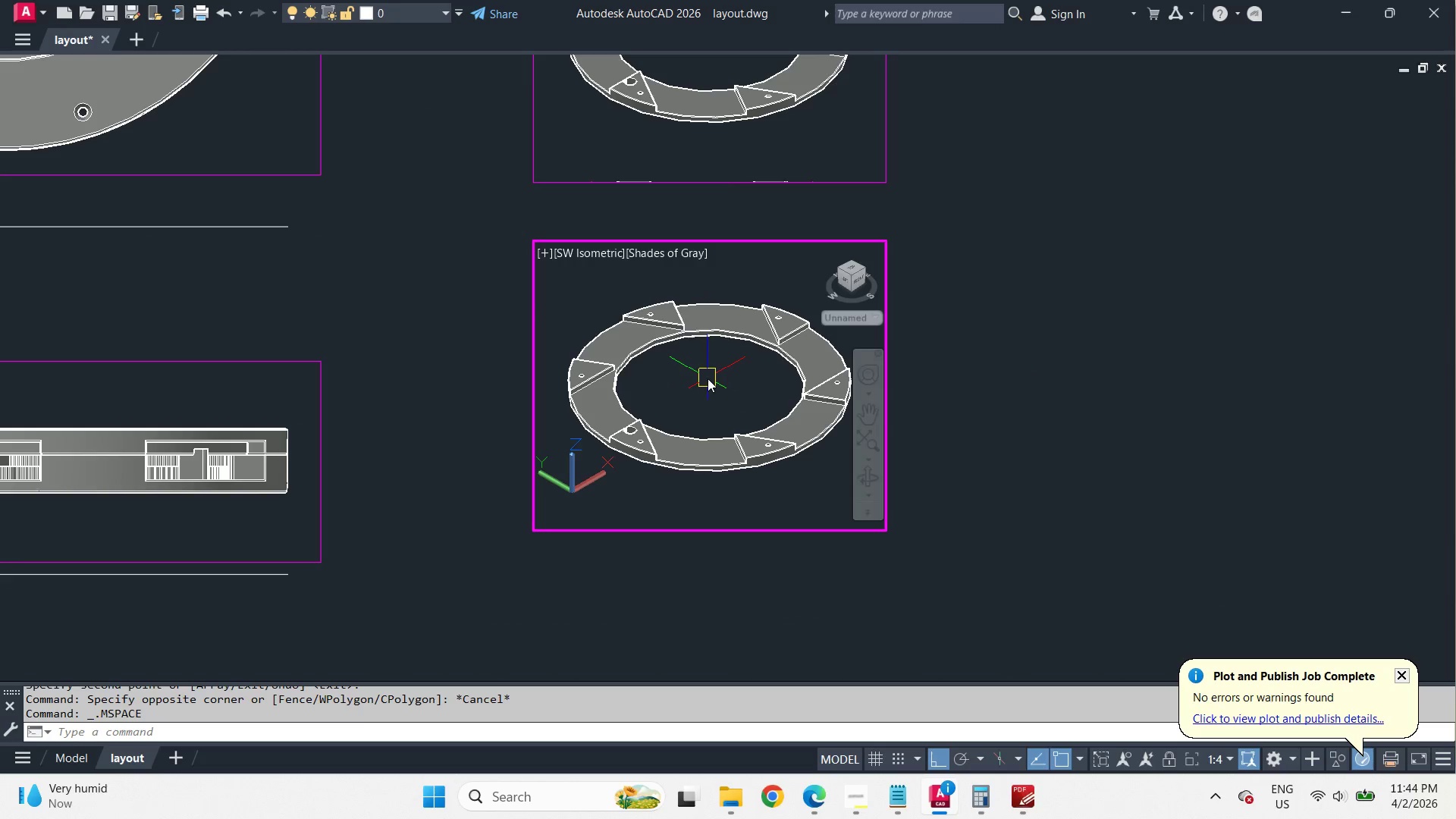 
scroll: coordinate [686, 383], scroll_direction: up, amount: 2.0
 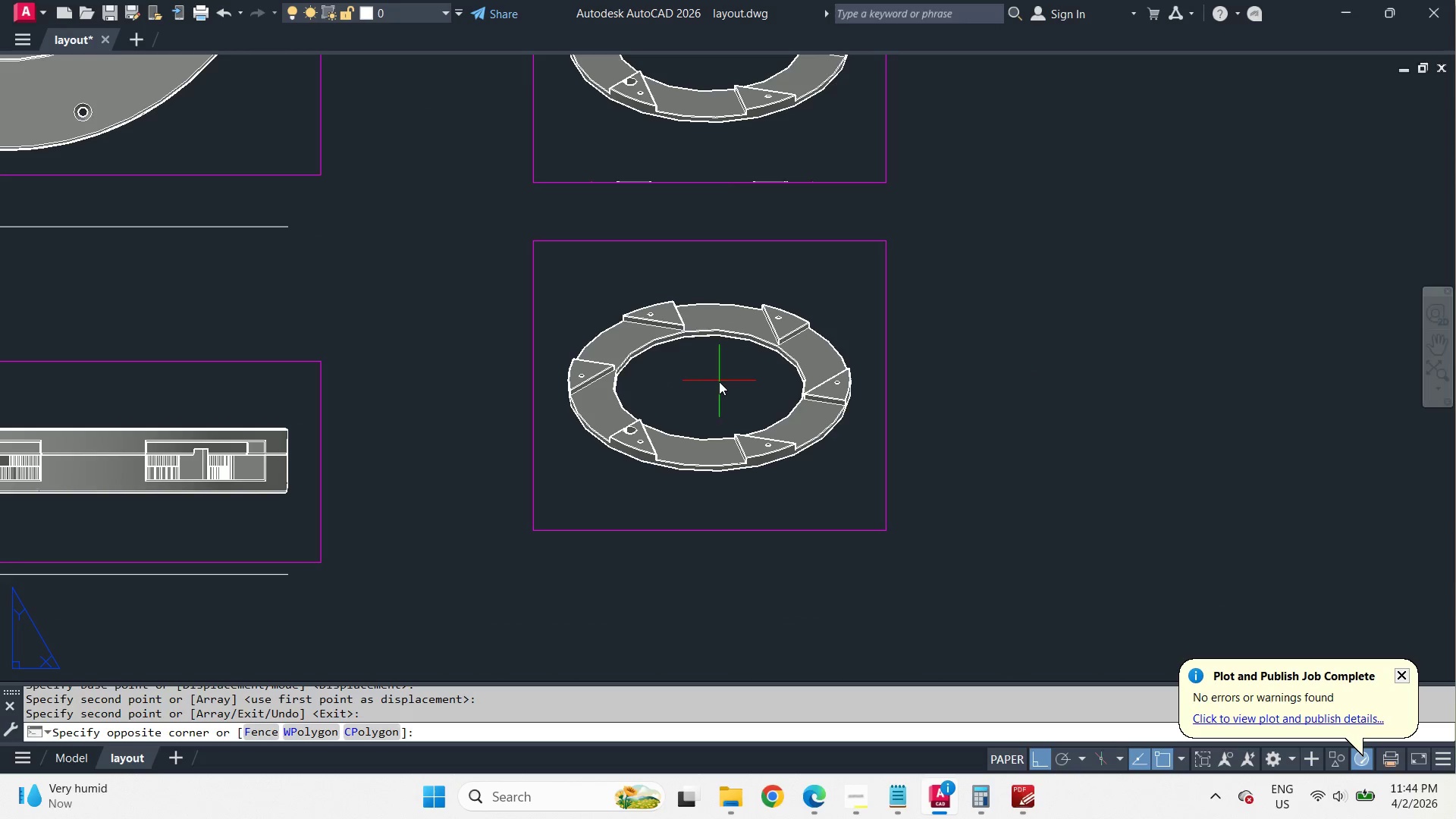 
key(Z)
 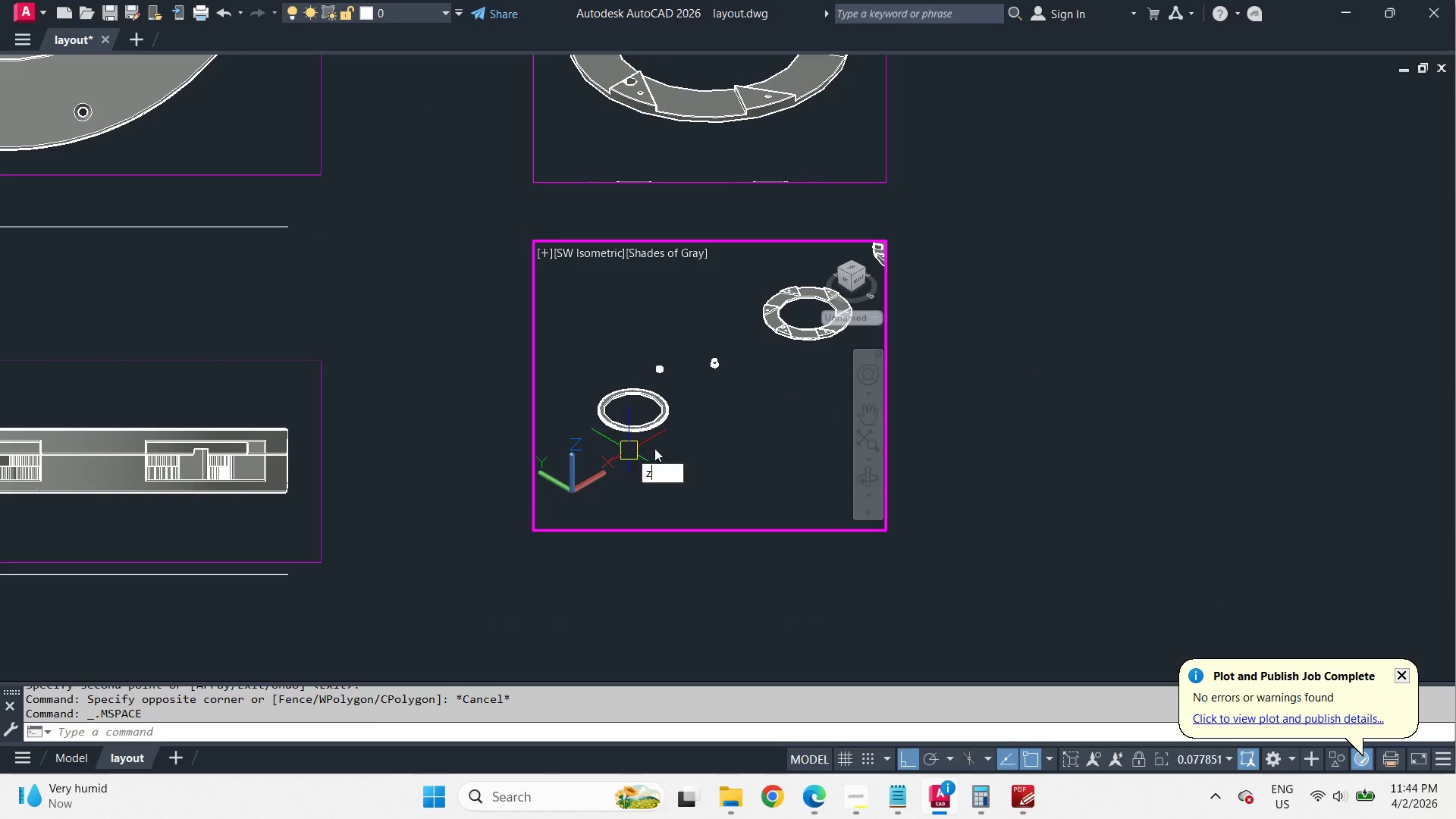 
key(Space)
 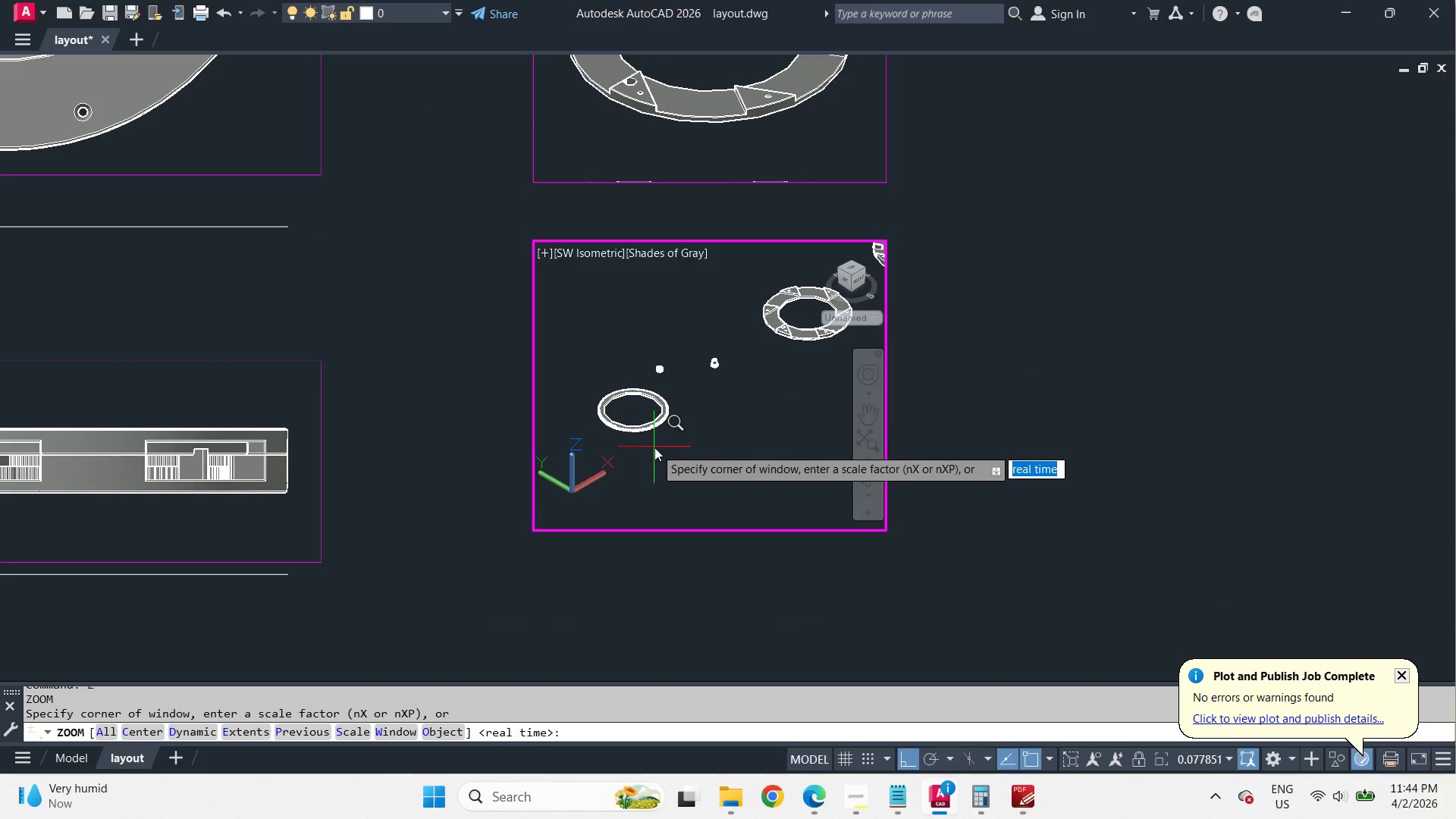 
key(O)
 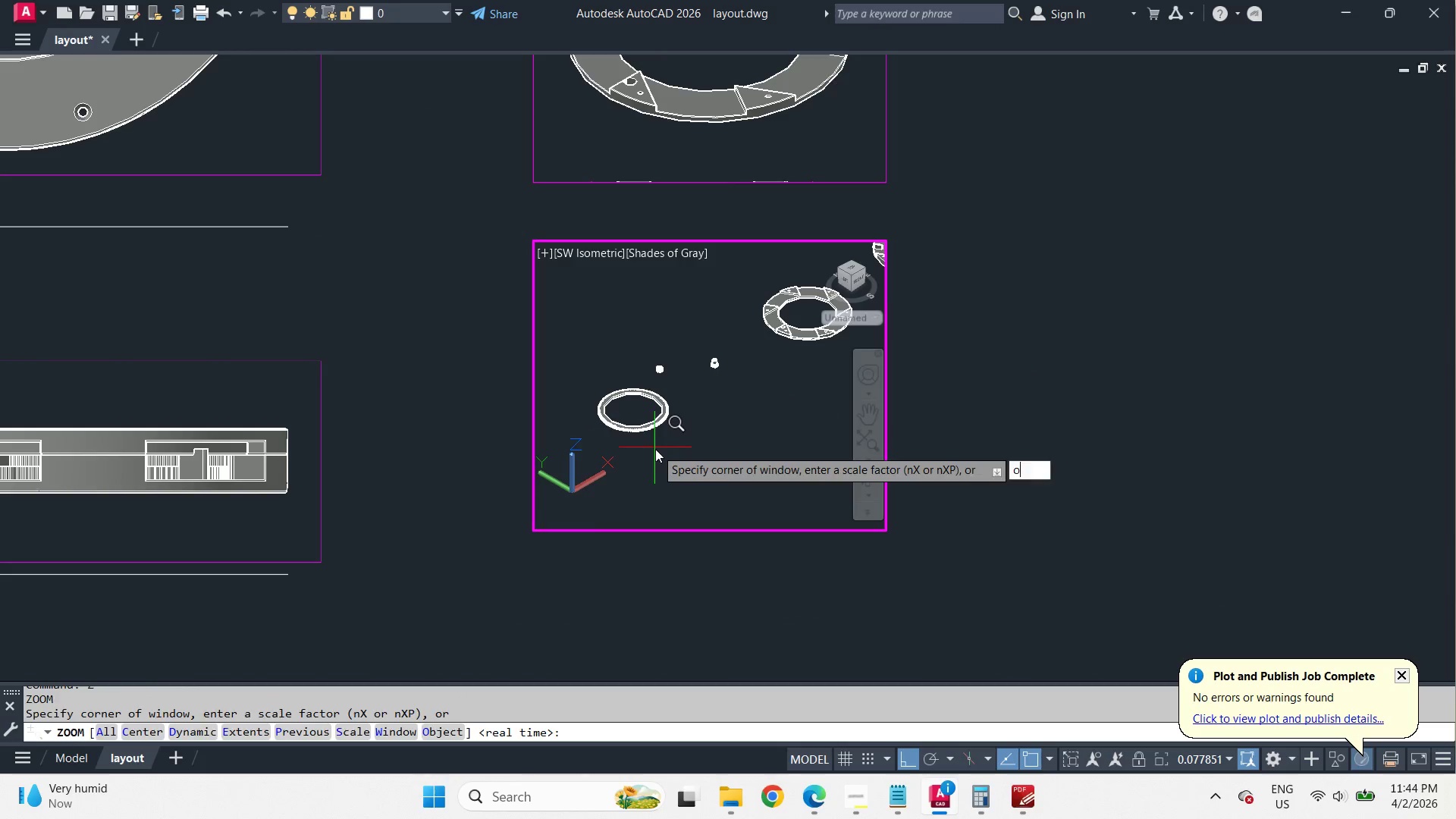 
key(Space)
 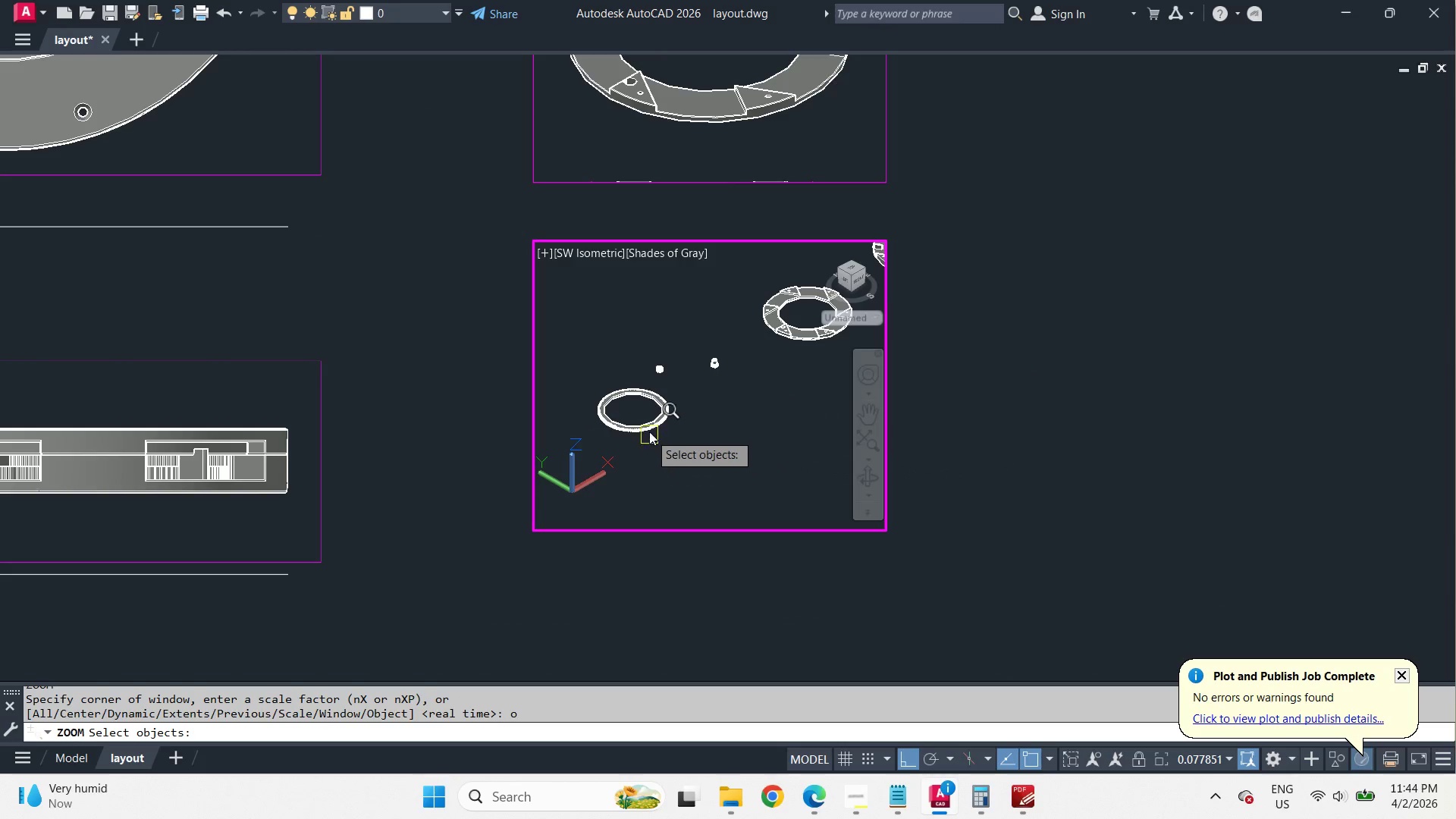 
scroll: coordinate [708, 378], scroll_direction: down, amount: 3.0
 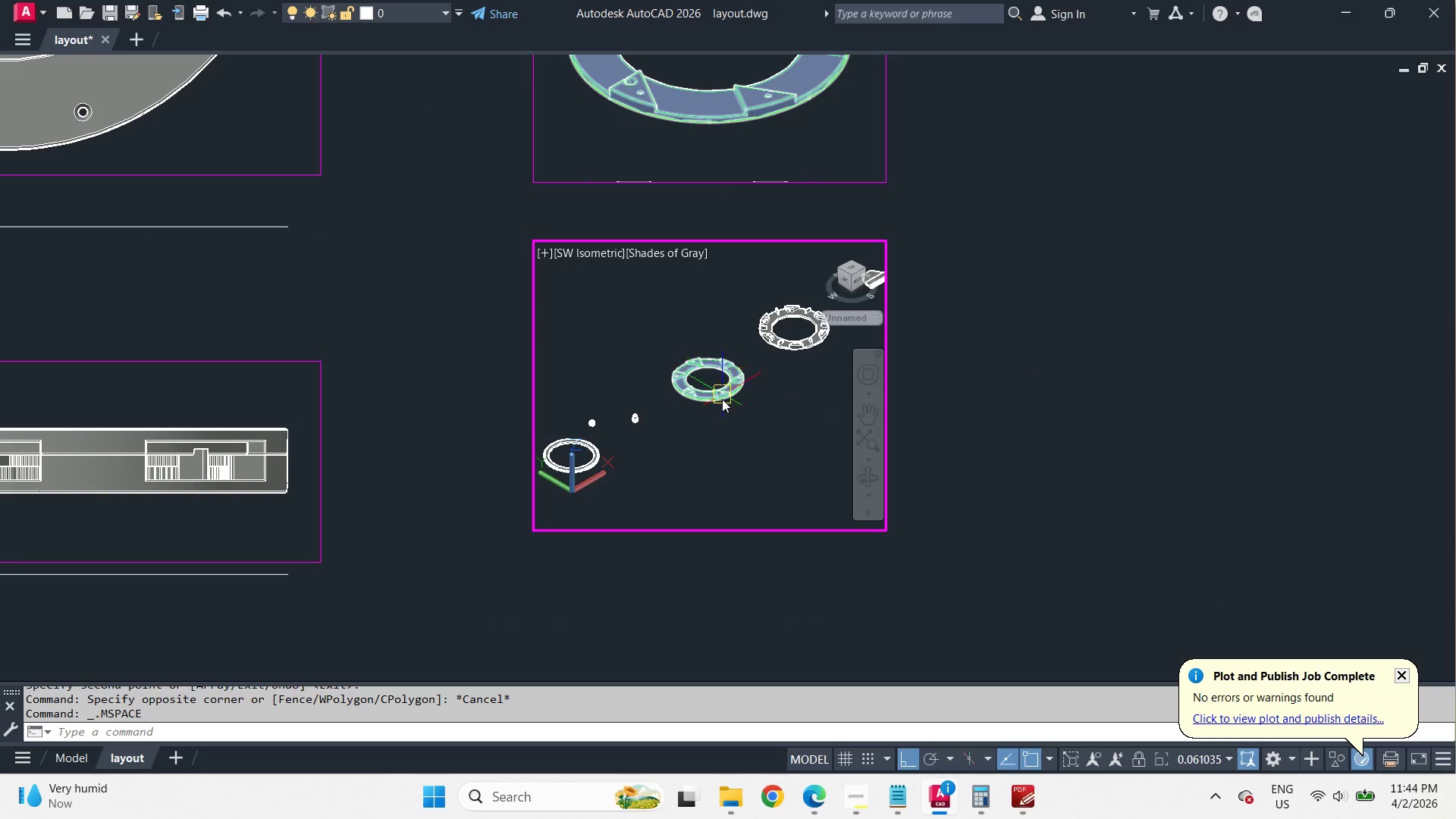 
left_click([647, 425])
 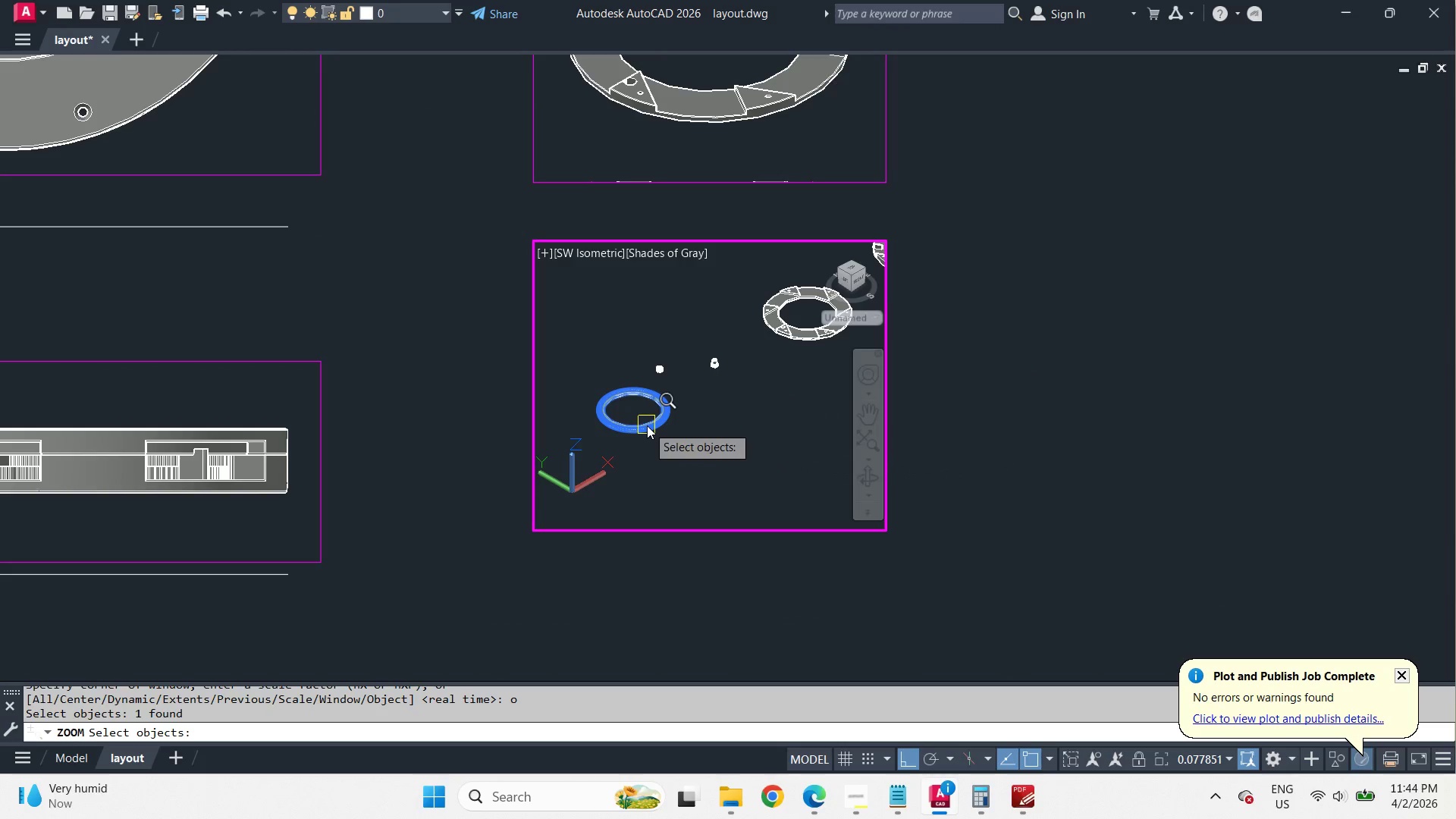 
key(Space)
 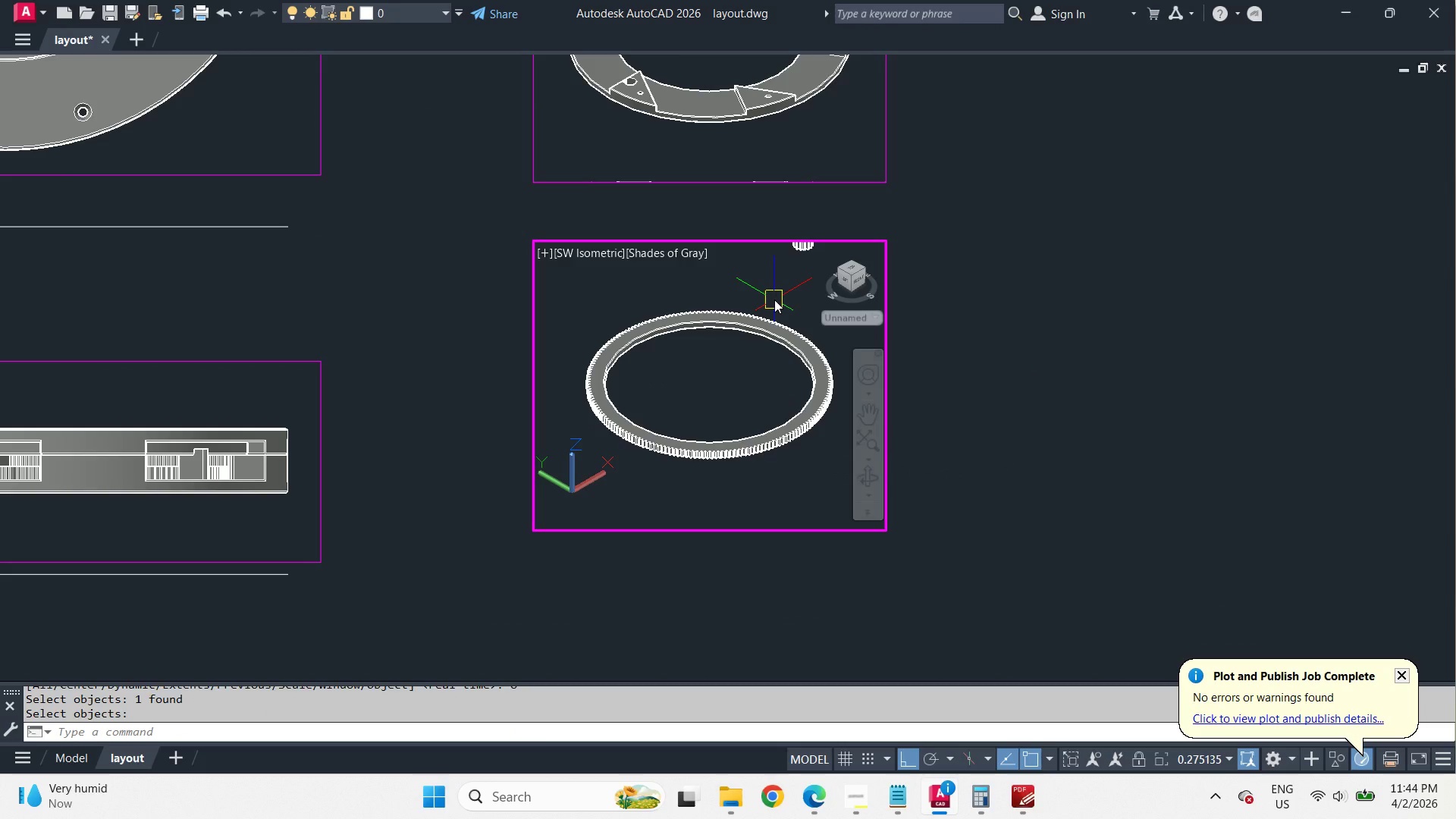 
scroll: coordinate [722, 399], scroll_direction: down, amount: 1.0
 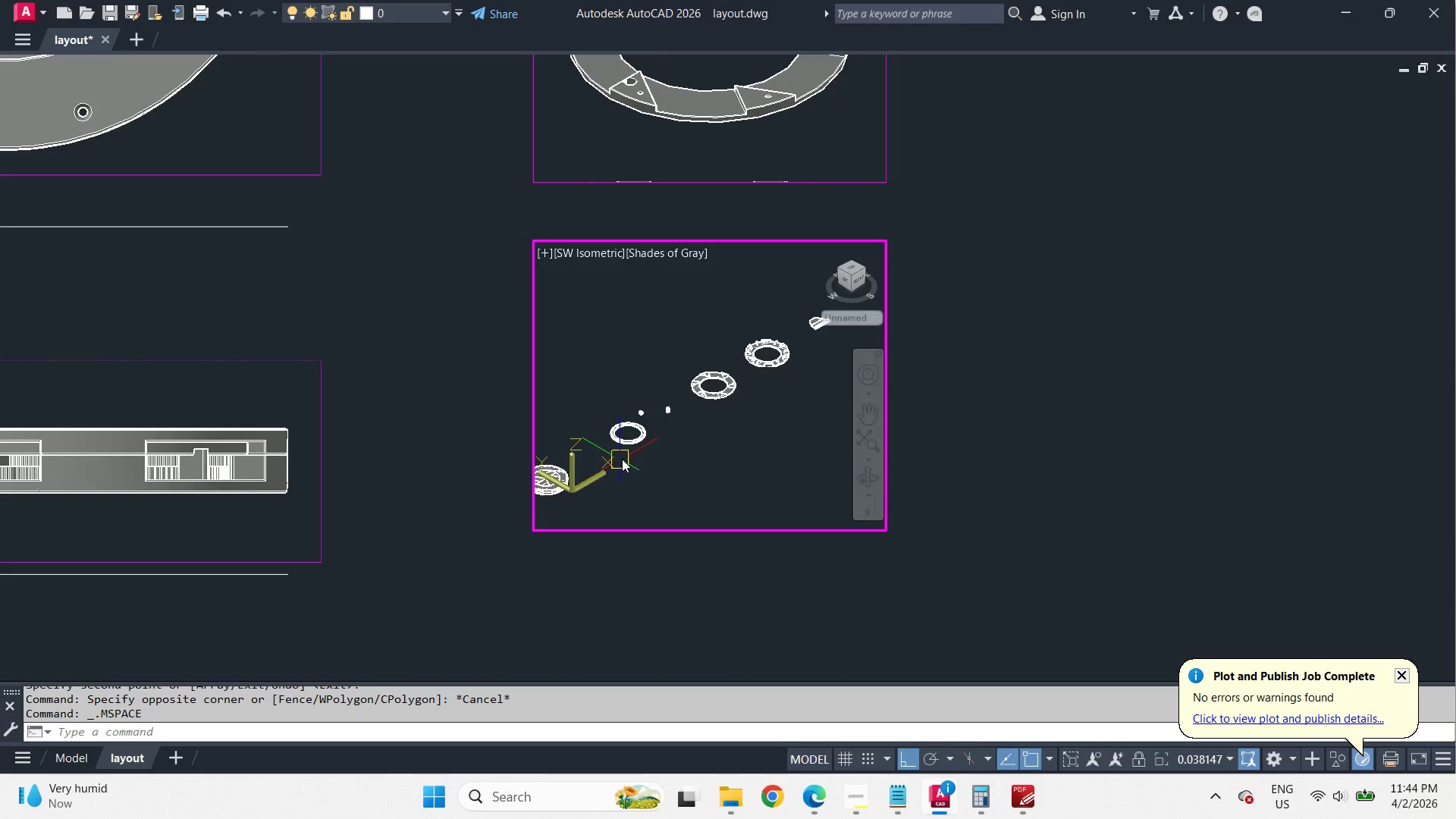 
scroll: coordinate [623, 457], scroll_direction: up, amount: 2.0
 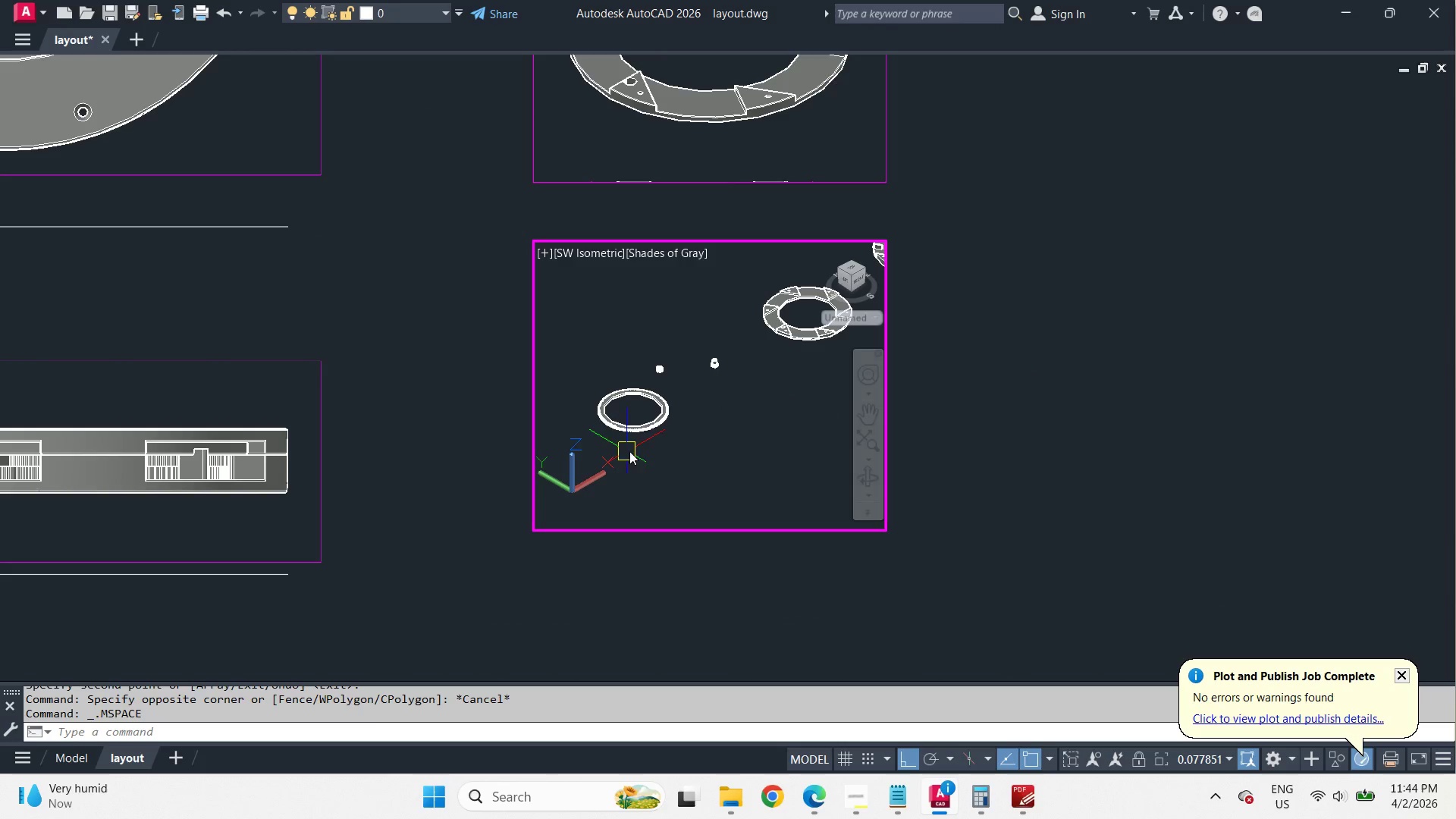 
double_click([979, 279])
 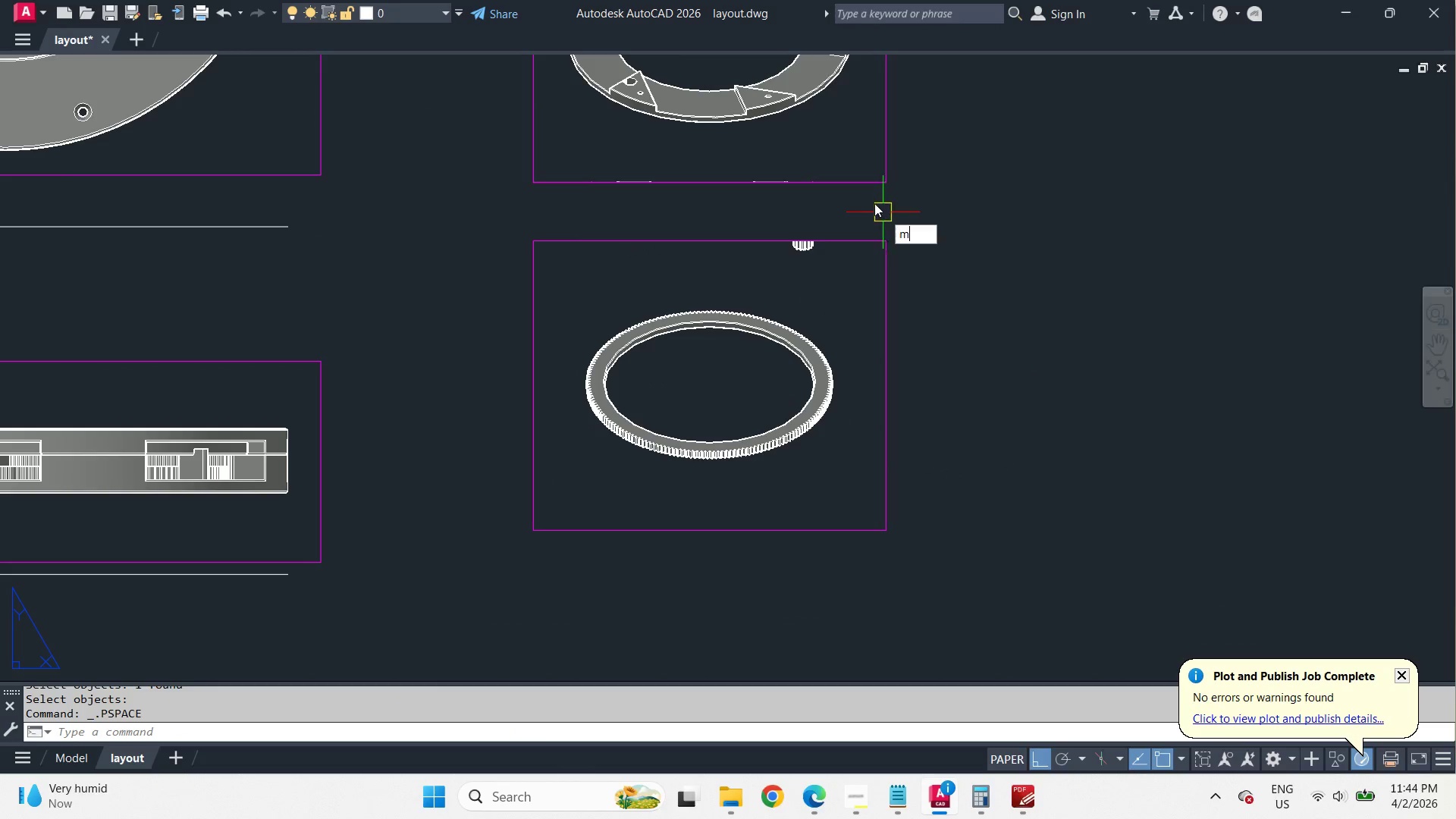 
type(ma )
 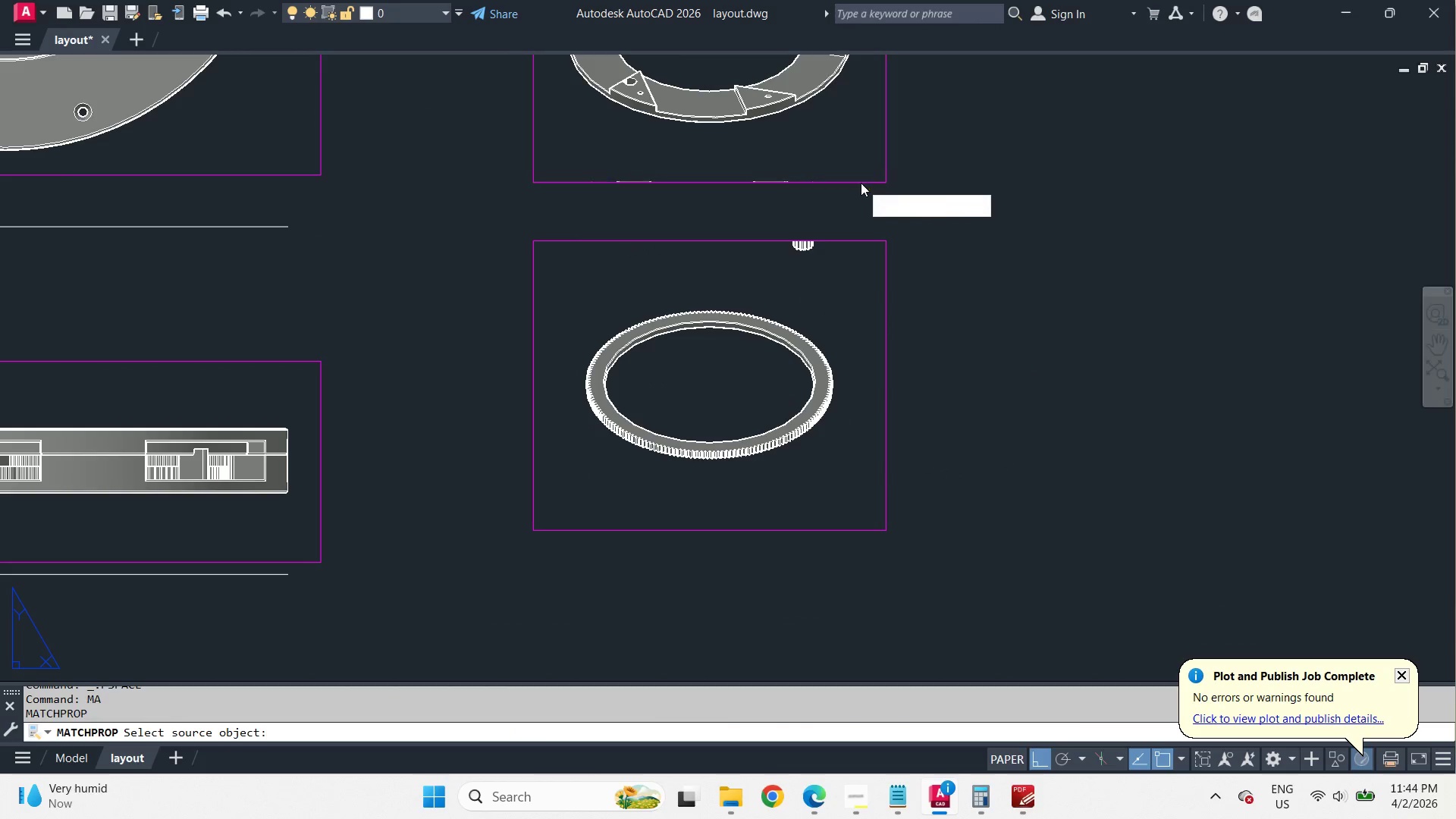 
left_click([861, 183])
 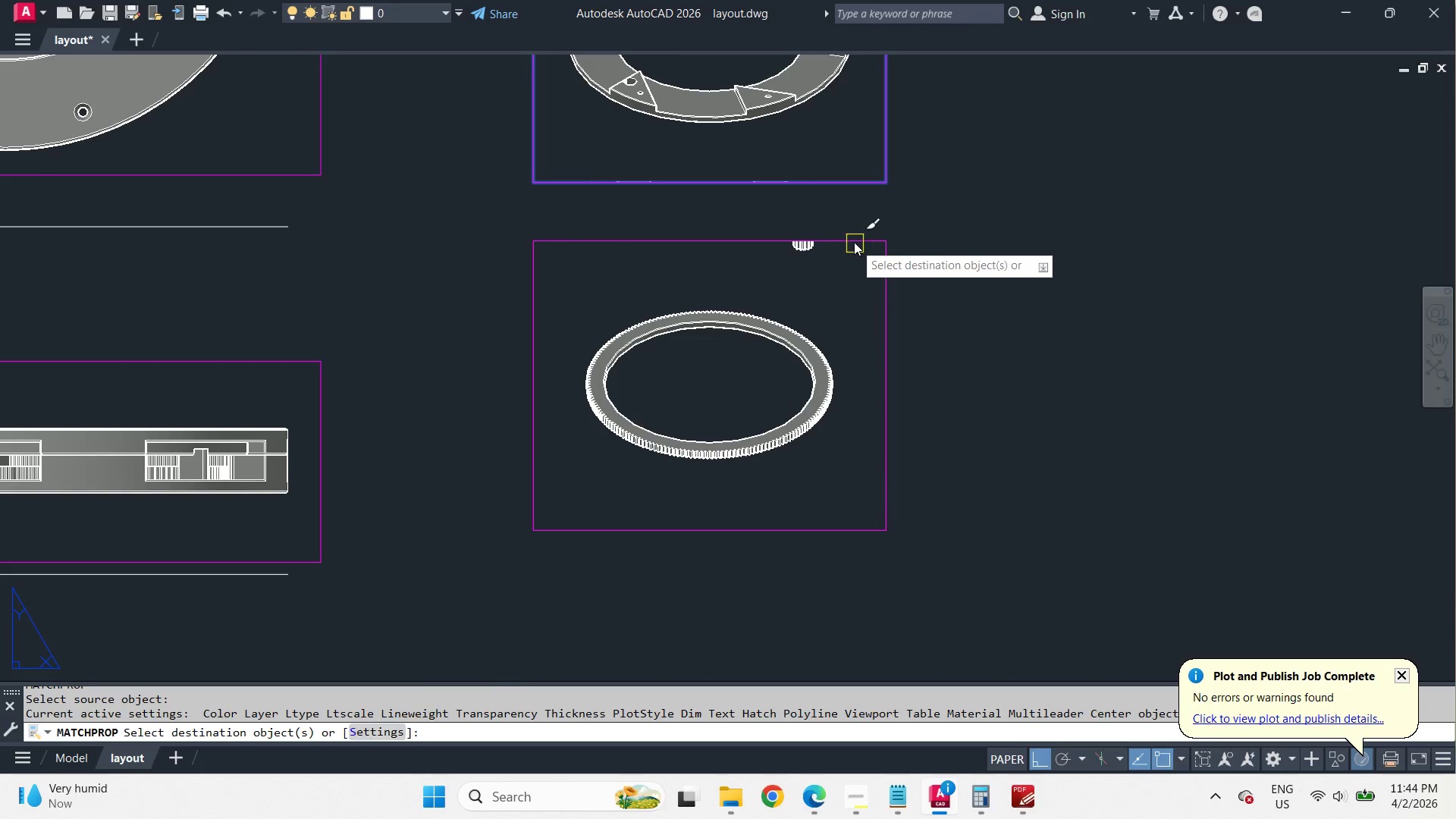 
left_click([853, 242])
 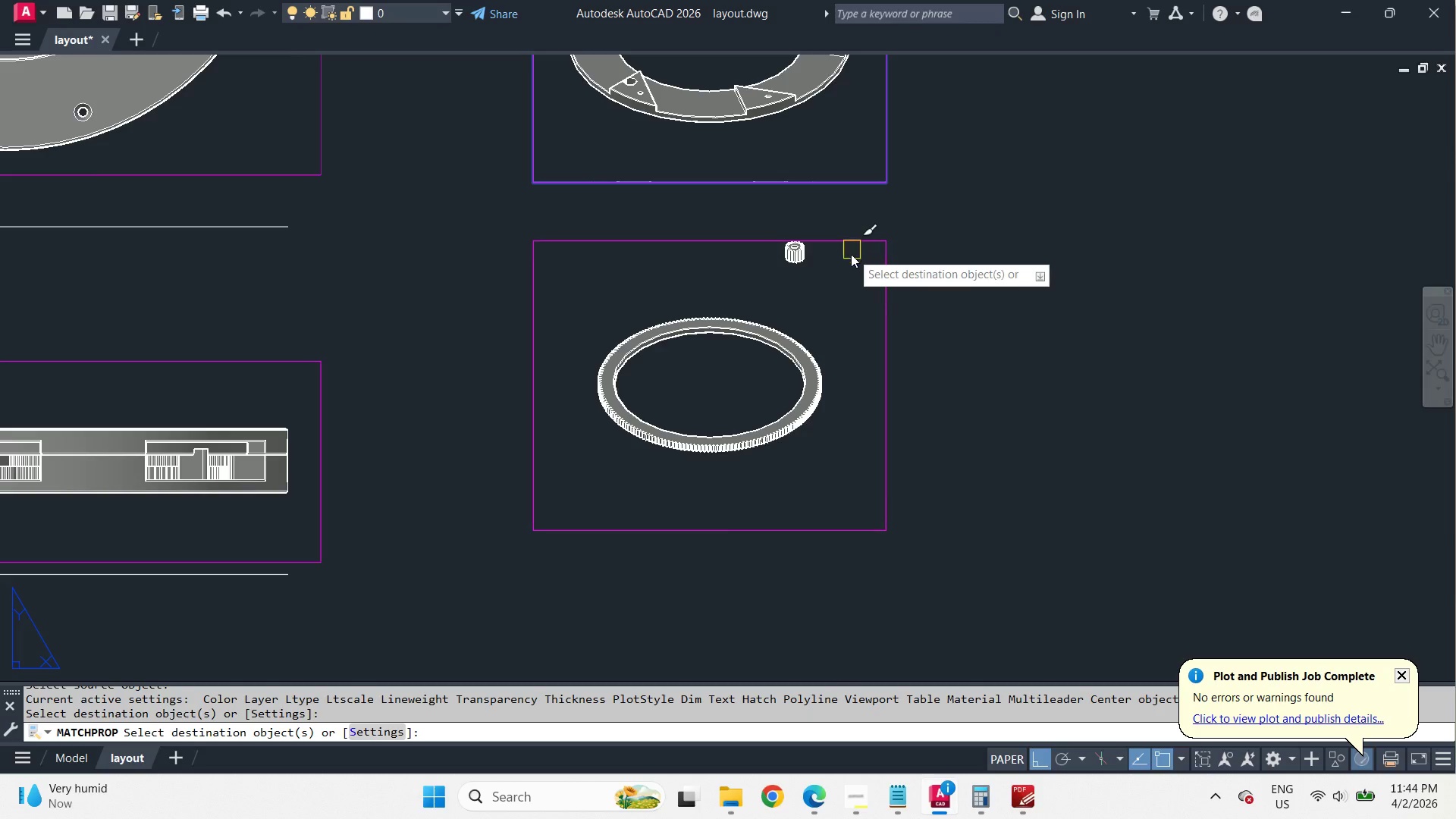 
key(Space)
 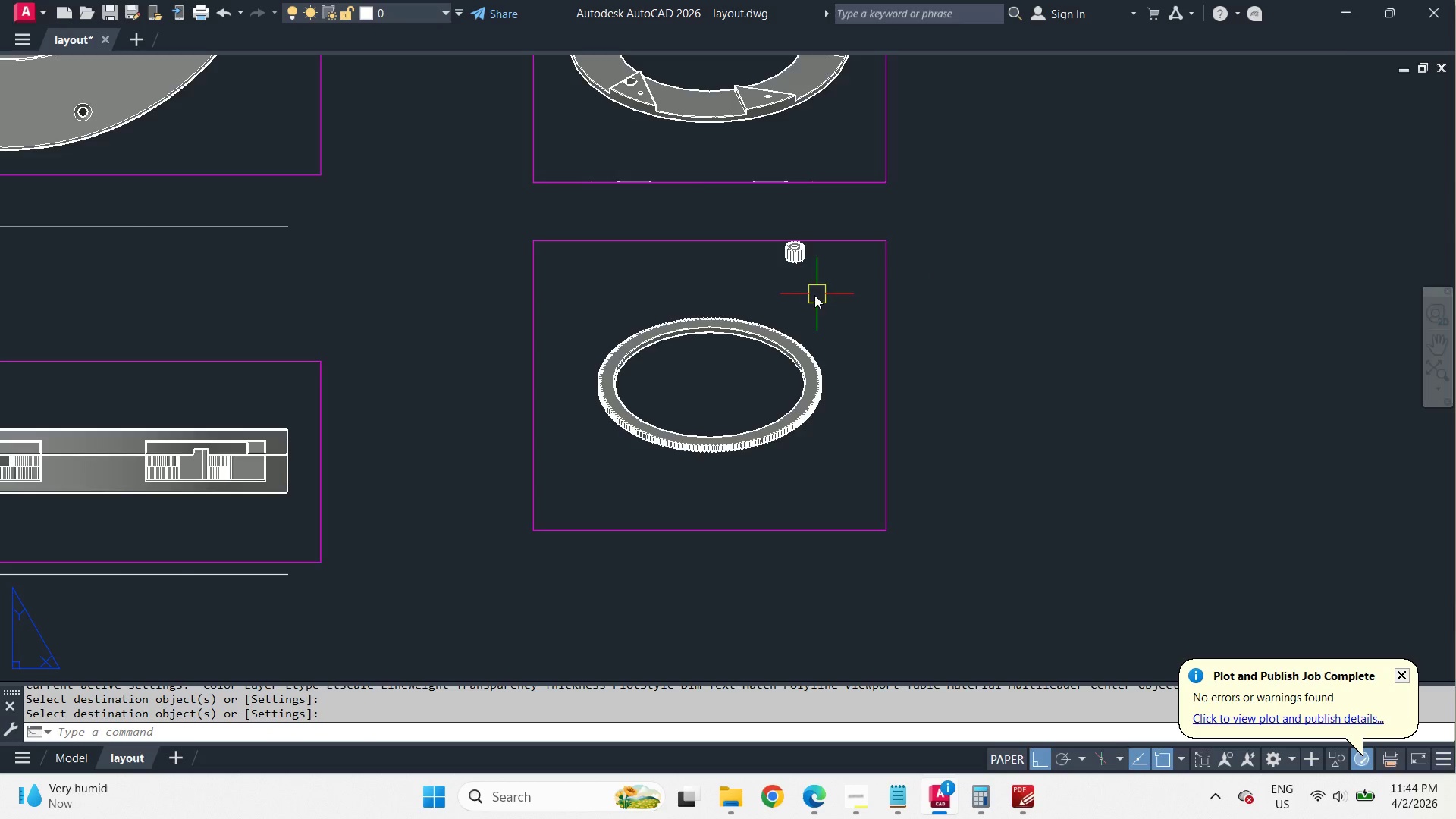 
scroll: coordinate [800, 298], scroll_direction: down, amount: 2.0
 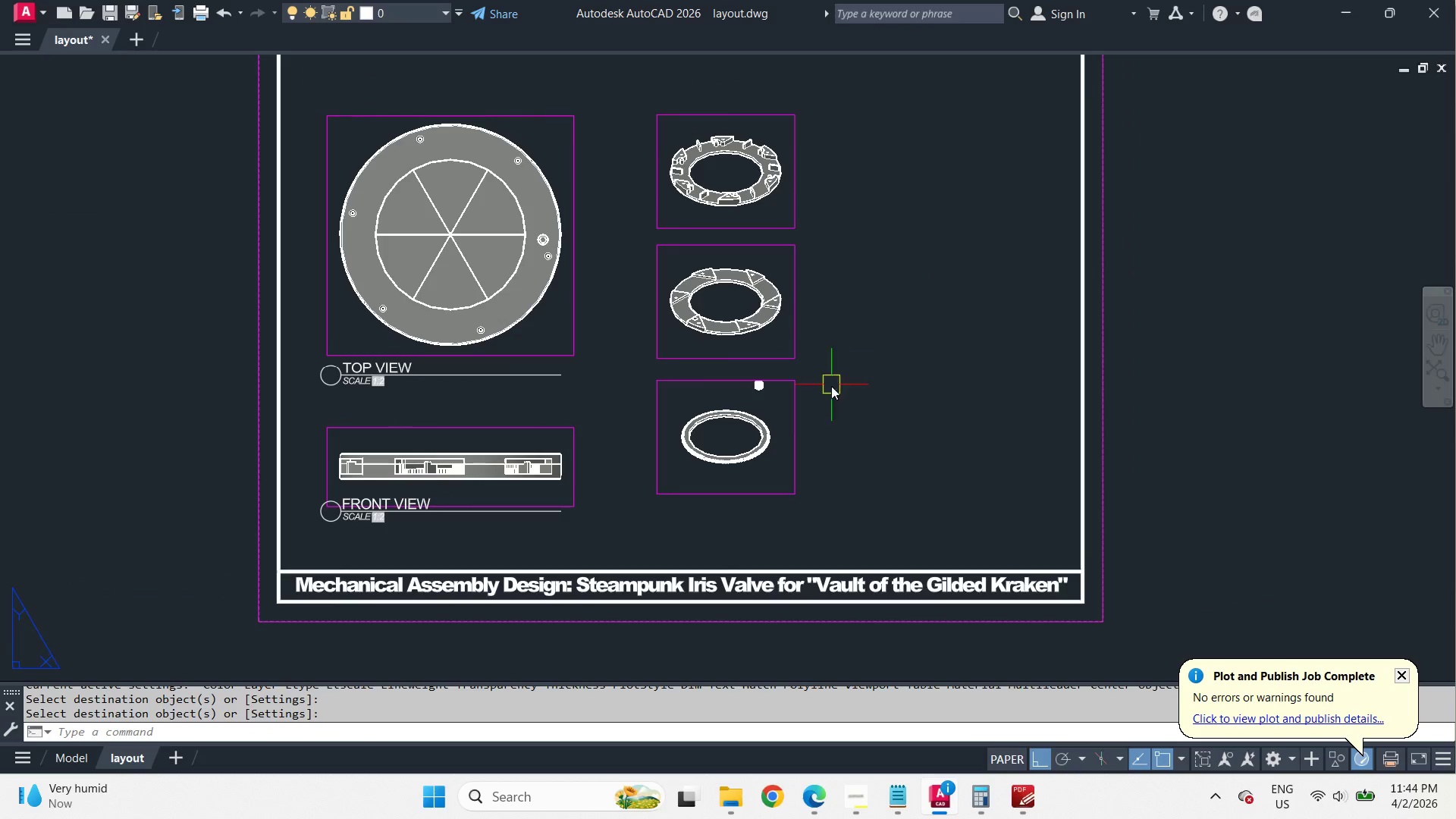 
key(S)
 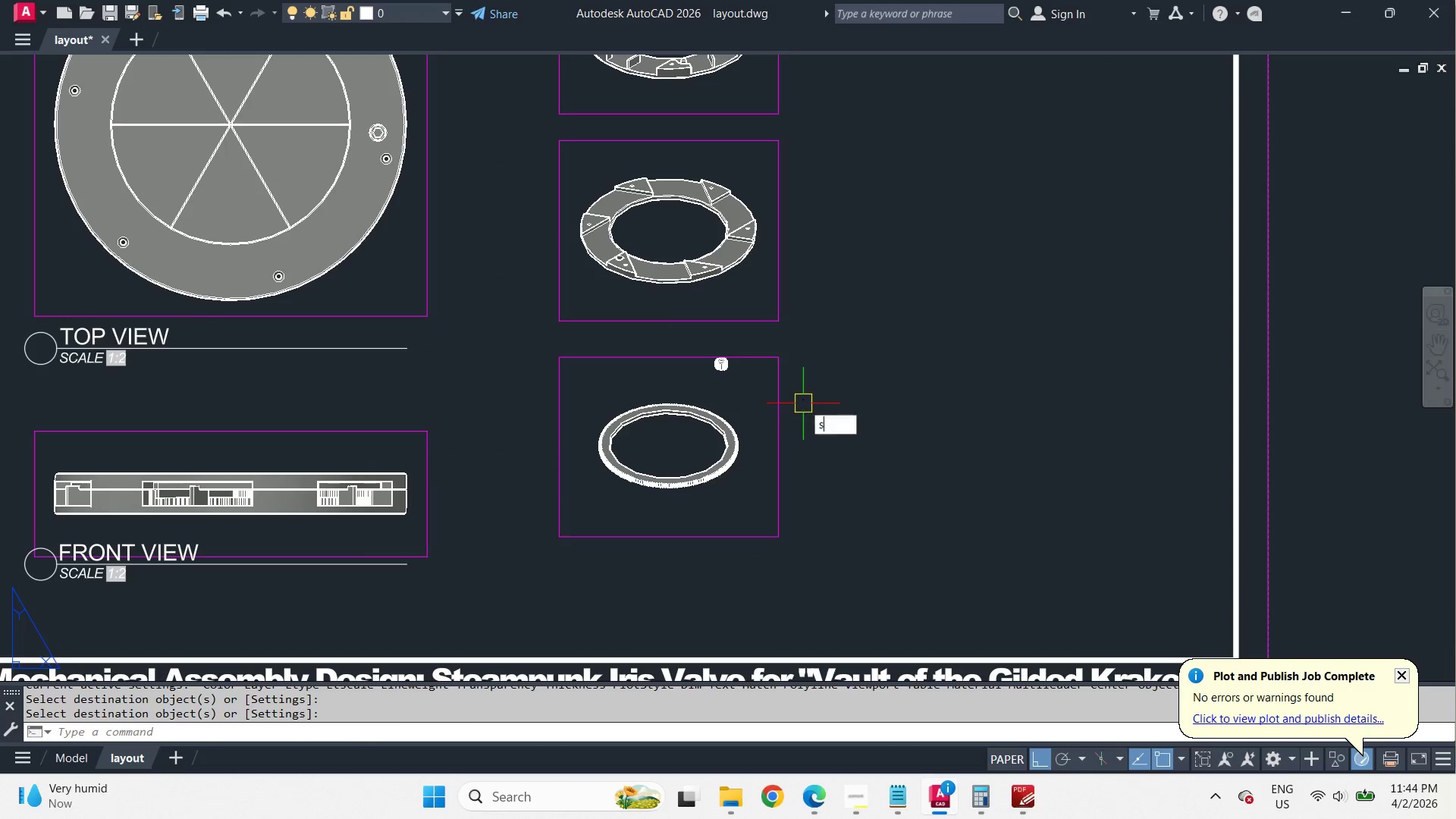 
key(Space)
 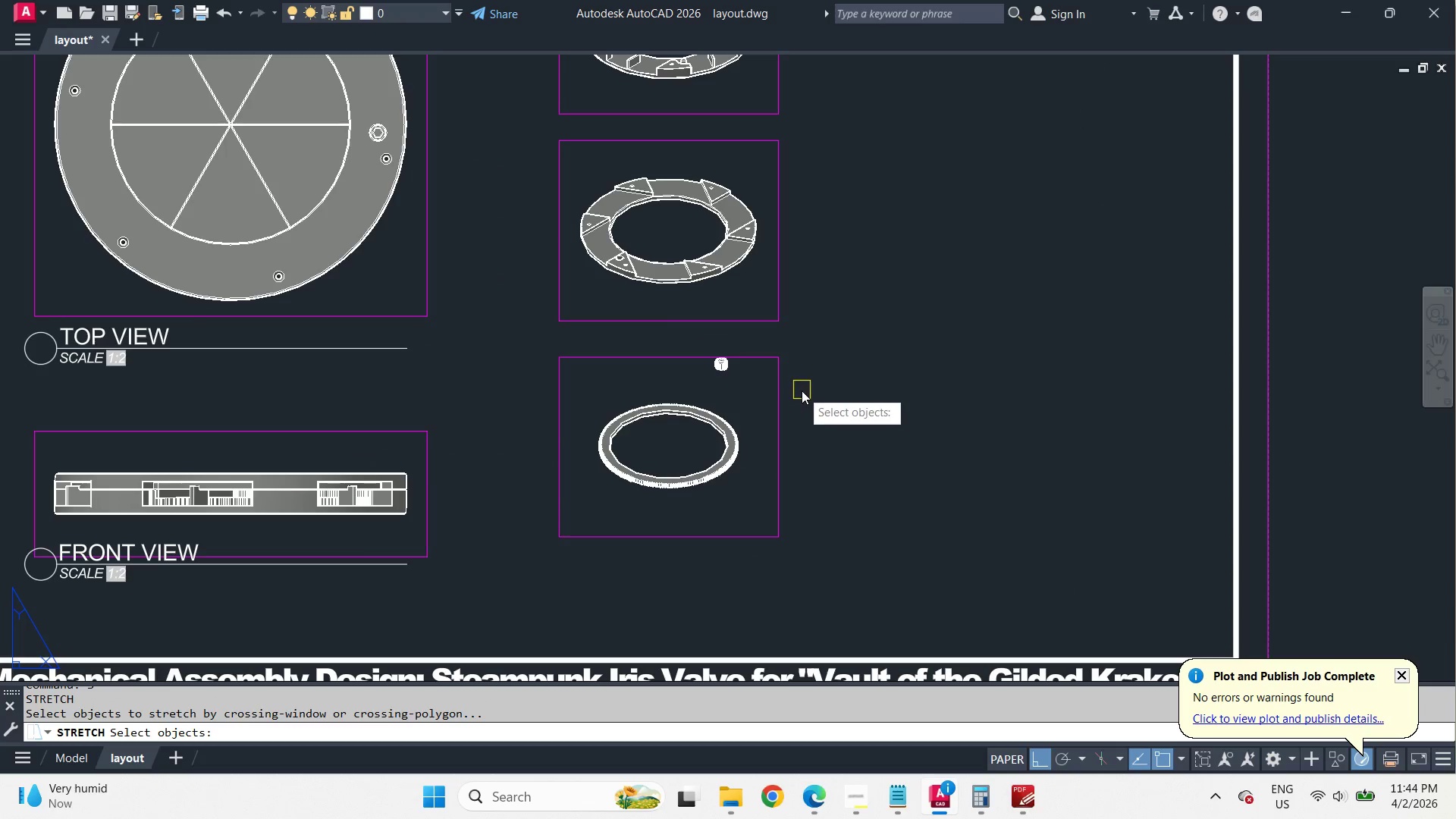 
left_click_drag(start_coordinate=[802, 391], to_coordinate=[796, 381])
 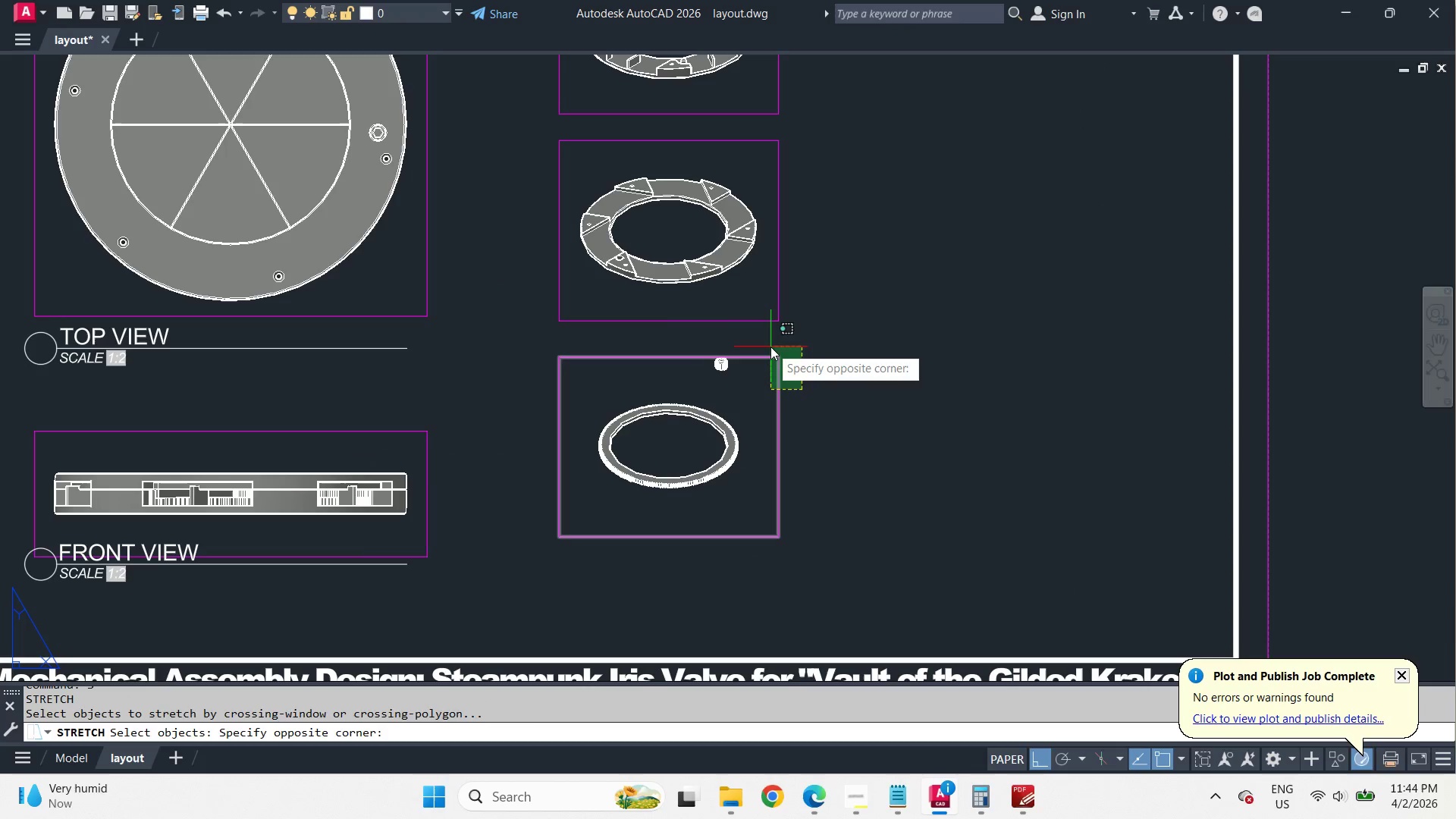 
scroll: coordinate [817, 416], scroll_direction: up, amount: 2.0
 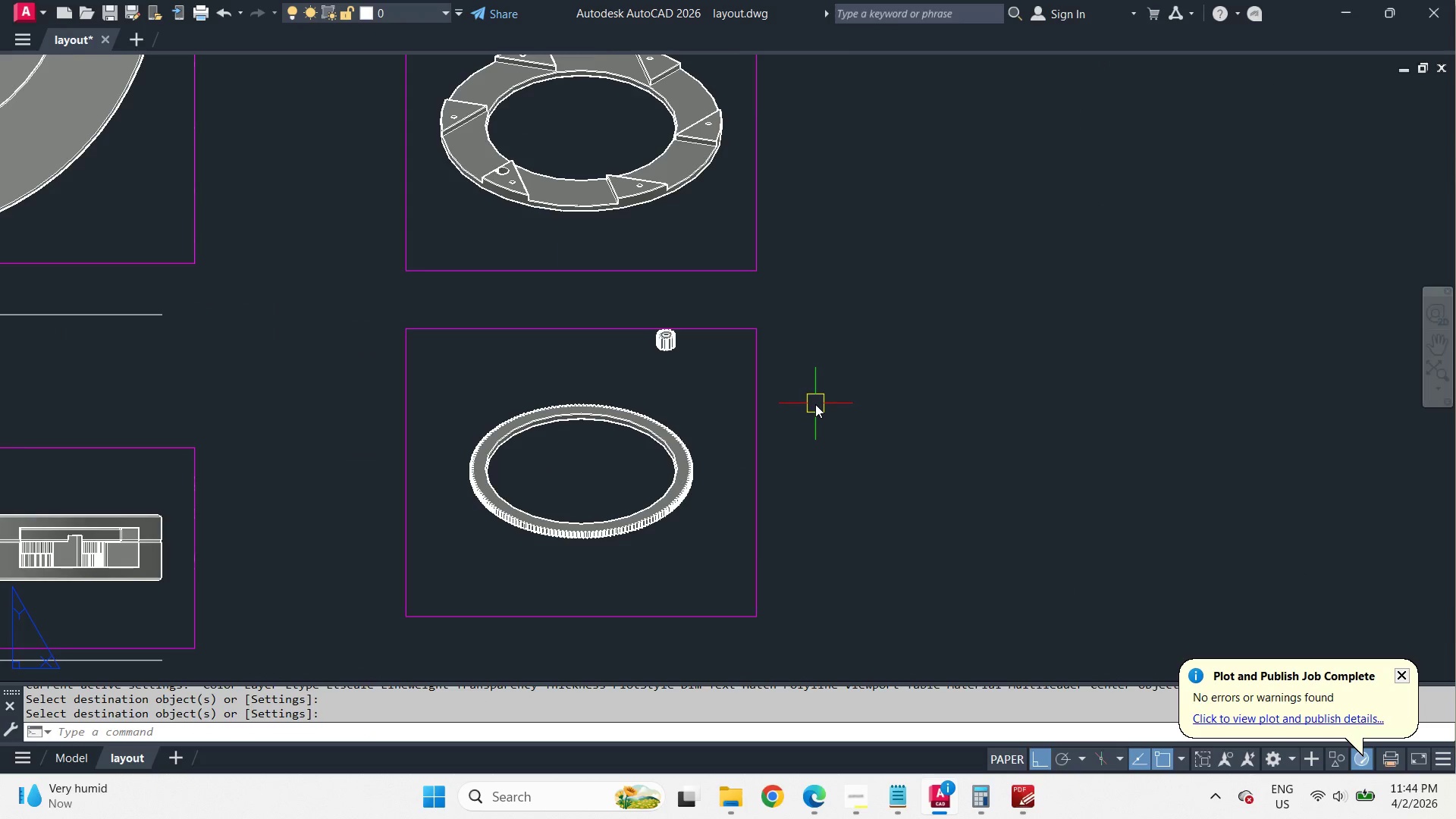 
double_click([770, 347])
 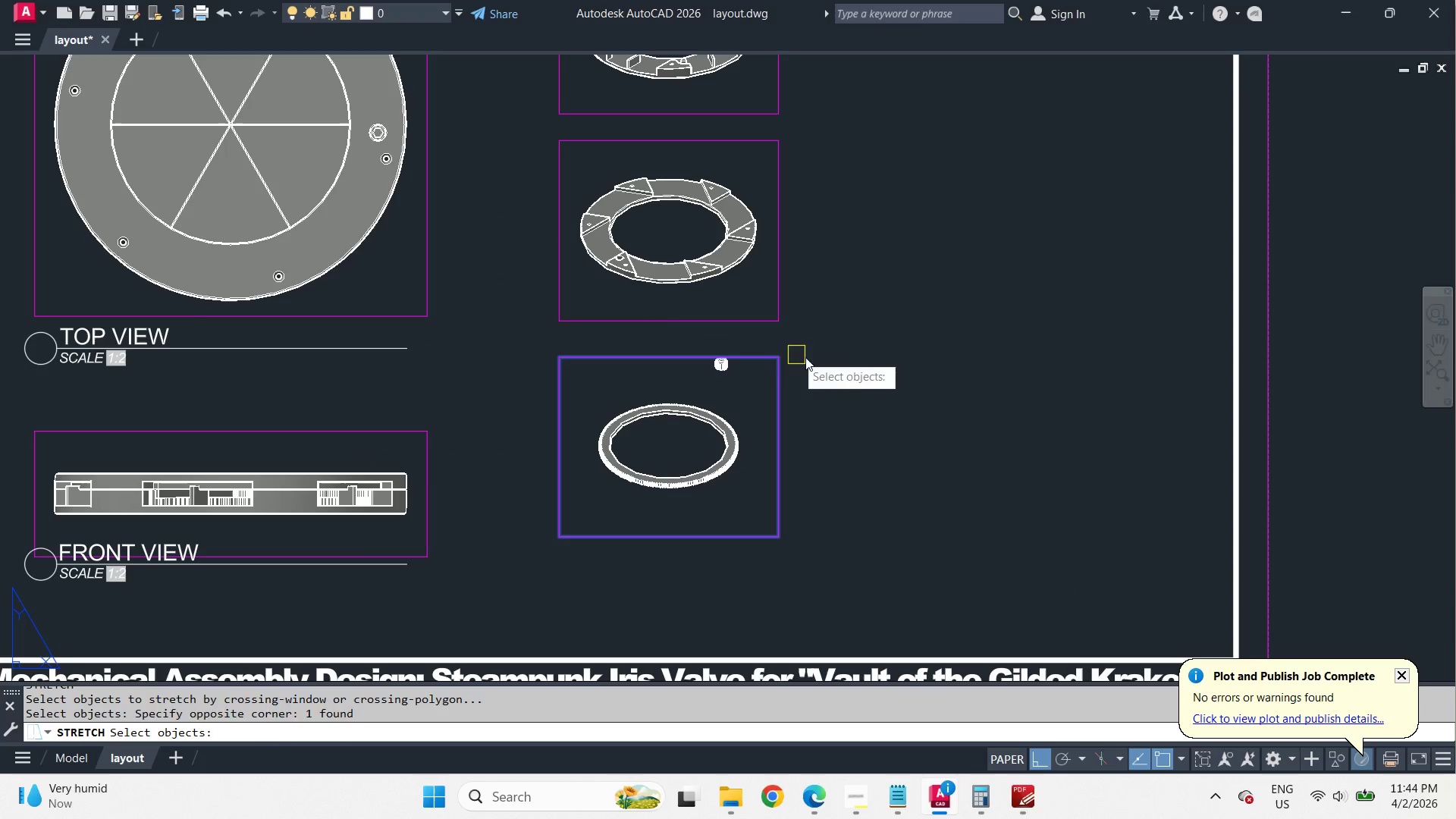 
key(Space)
 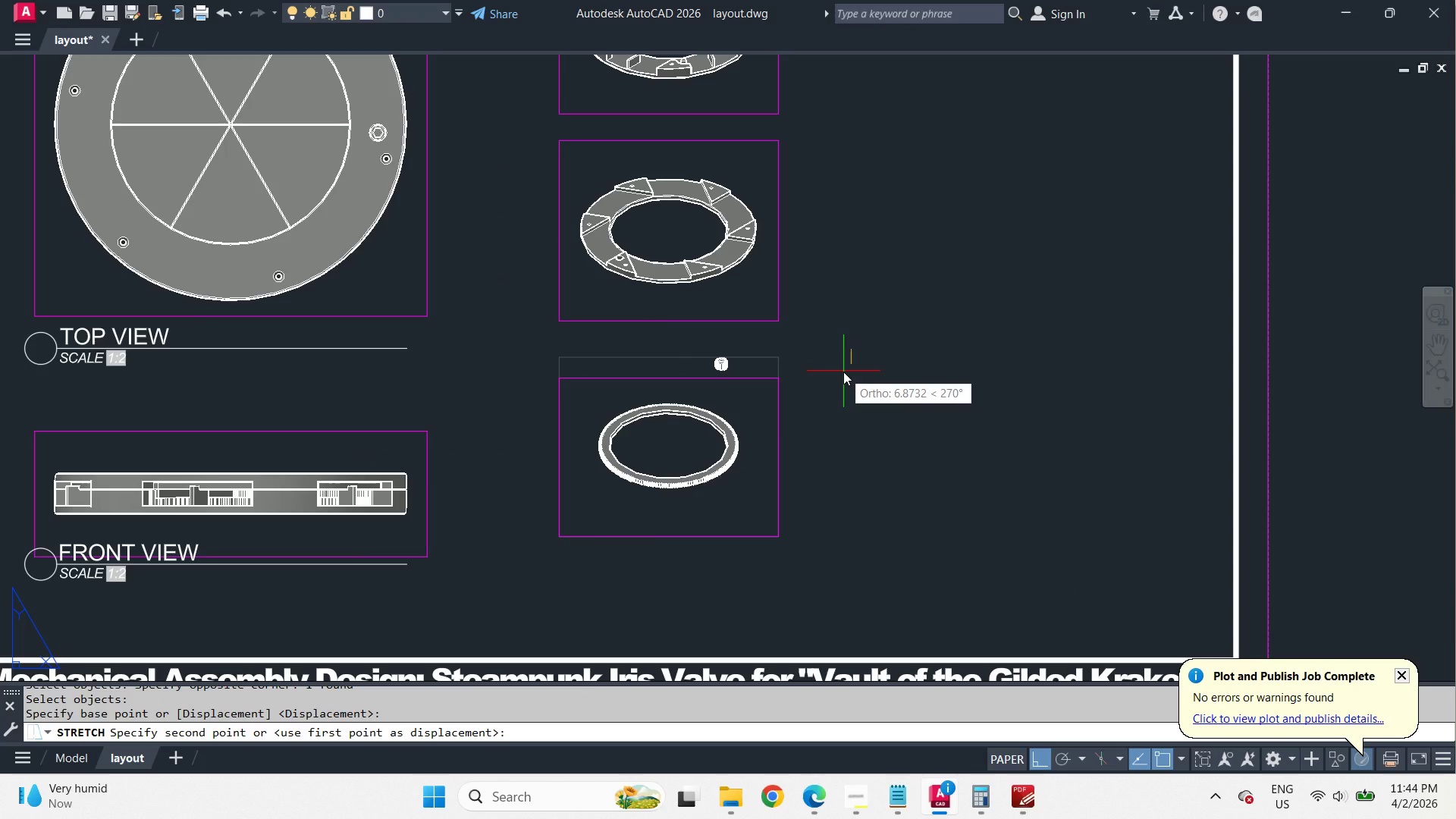 
scroll: coordinate [815, 404], scroll_direction: down, amount: 1.0
 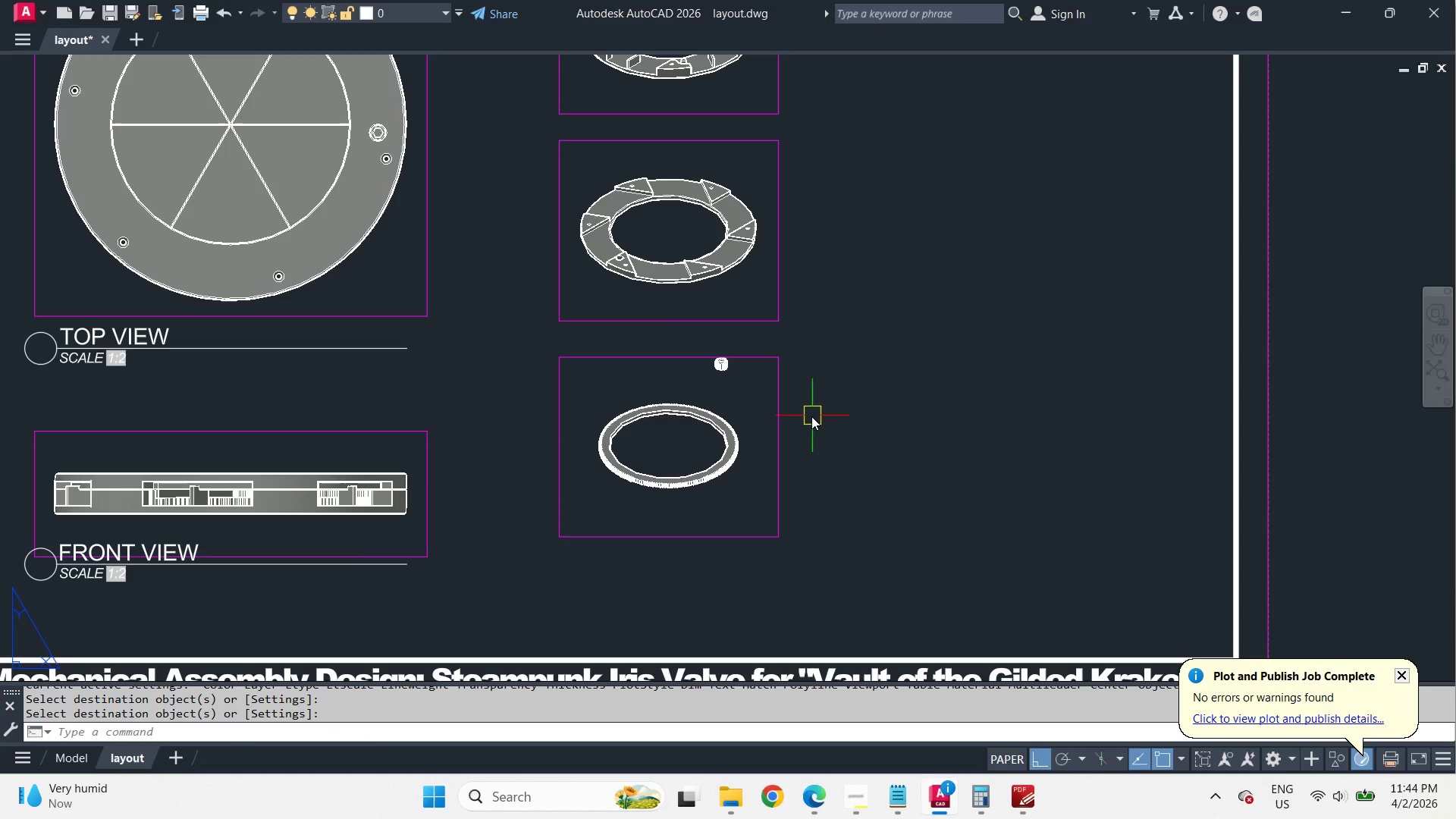 
key(6)
 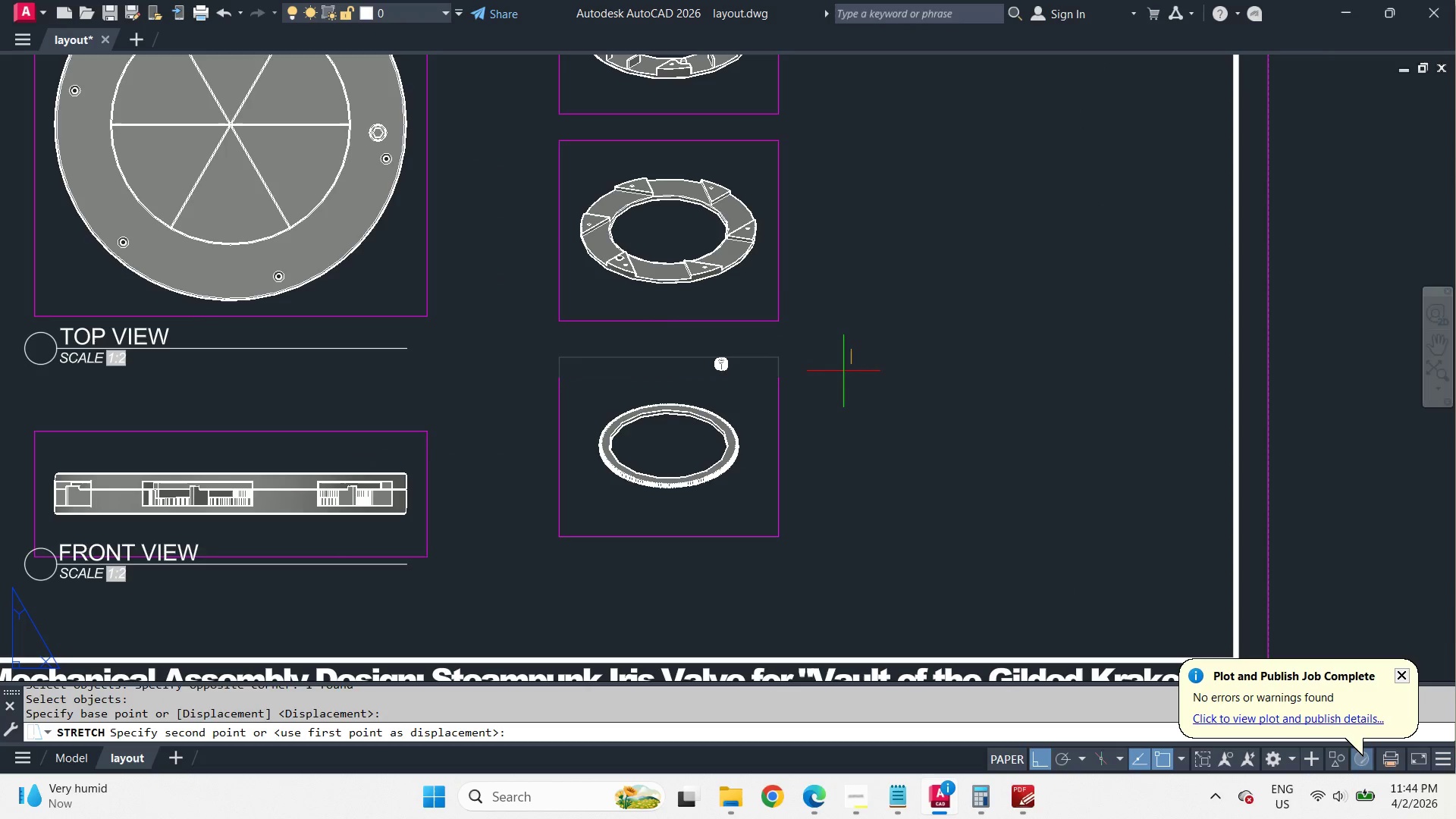 
key(Space)
 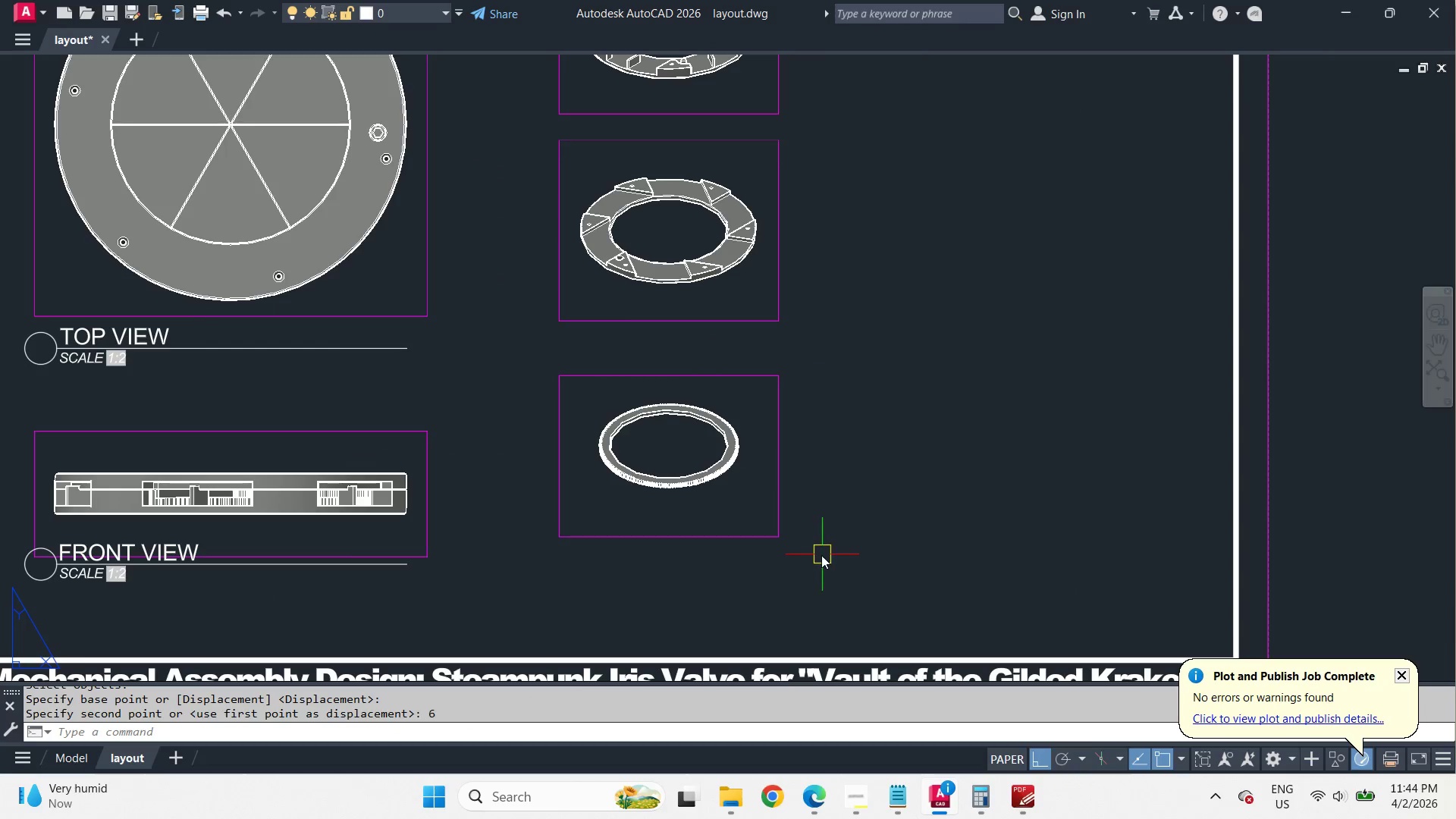 
key(Space)
 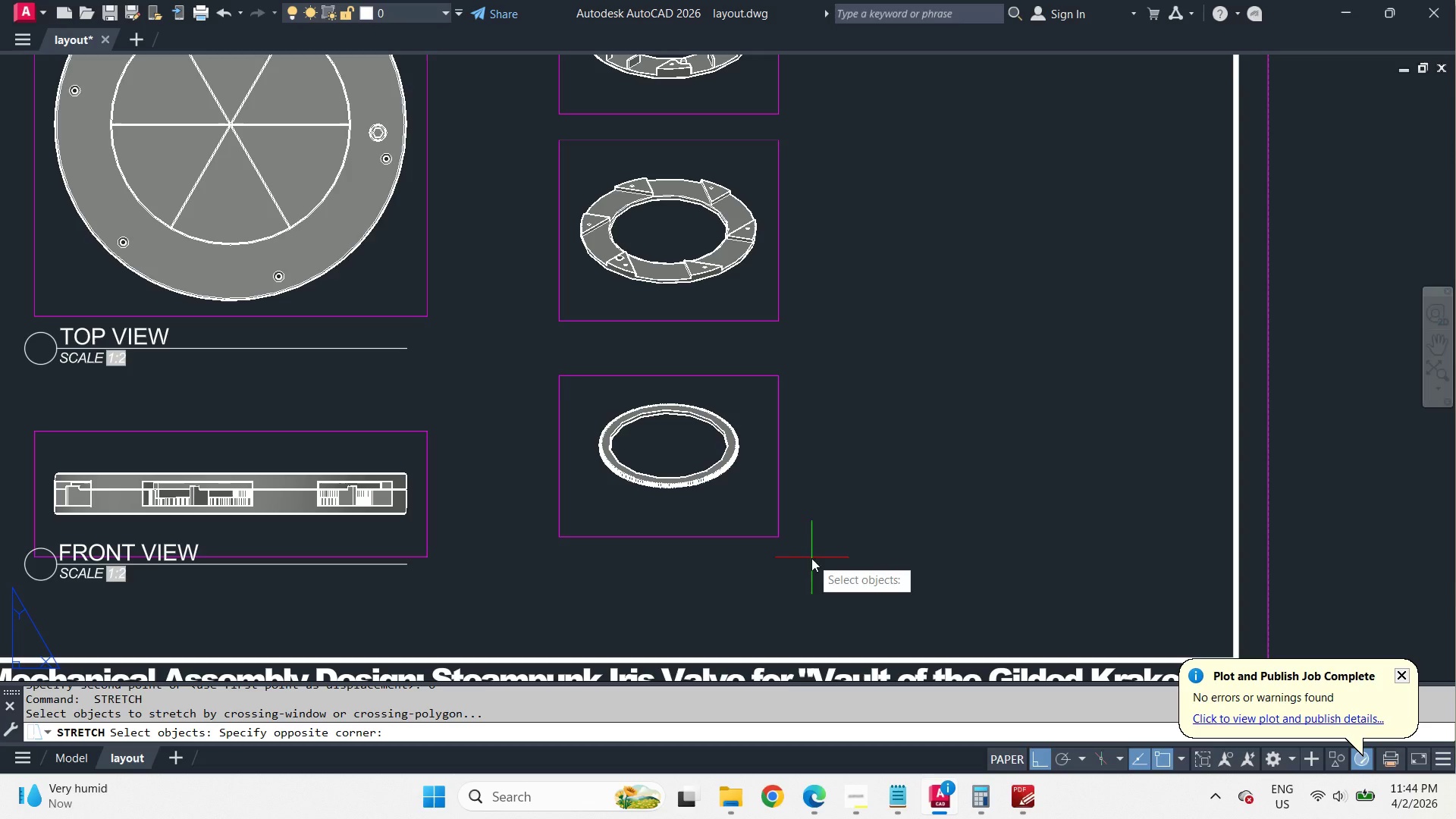 
left_click_drag(start_coordinate=[811, 558], to_coordinate=[805, 553])
 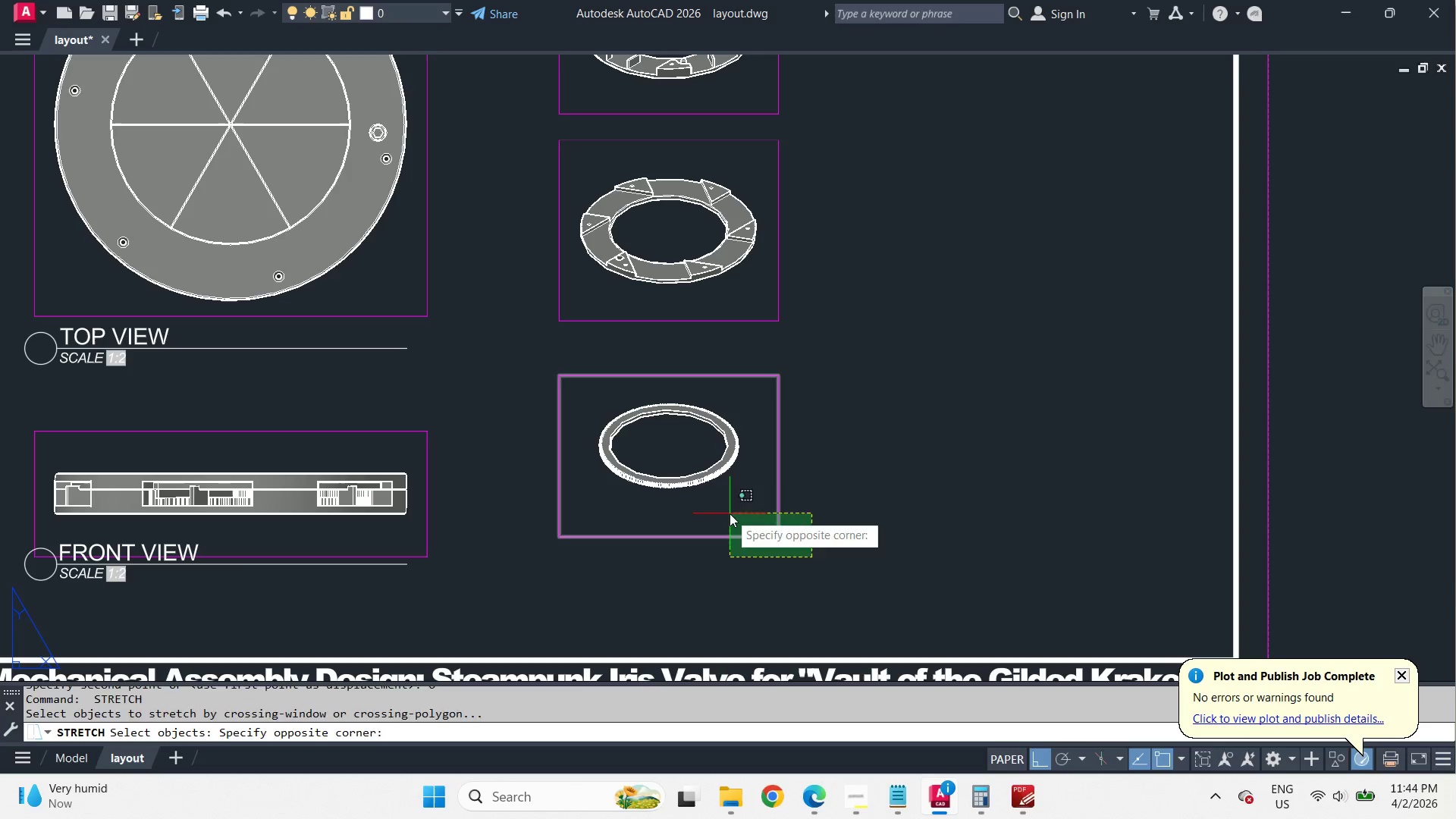 
double_click([730, 513])
 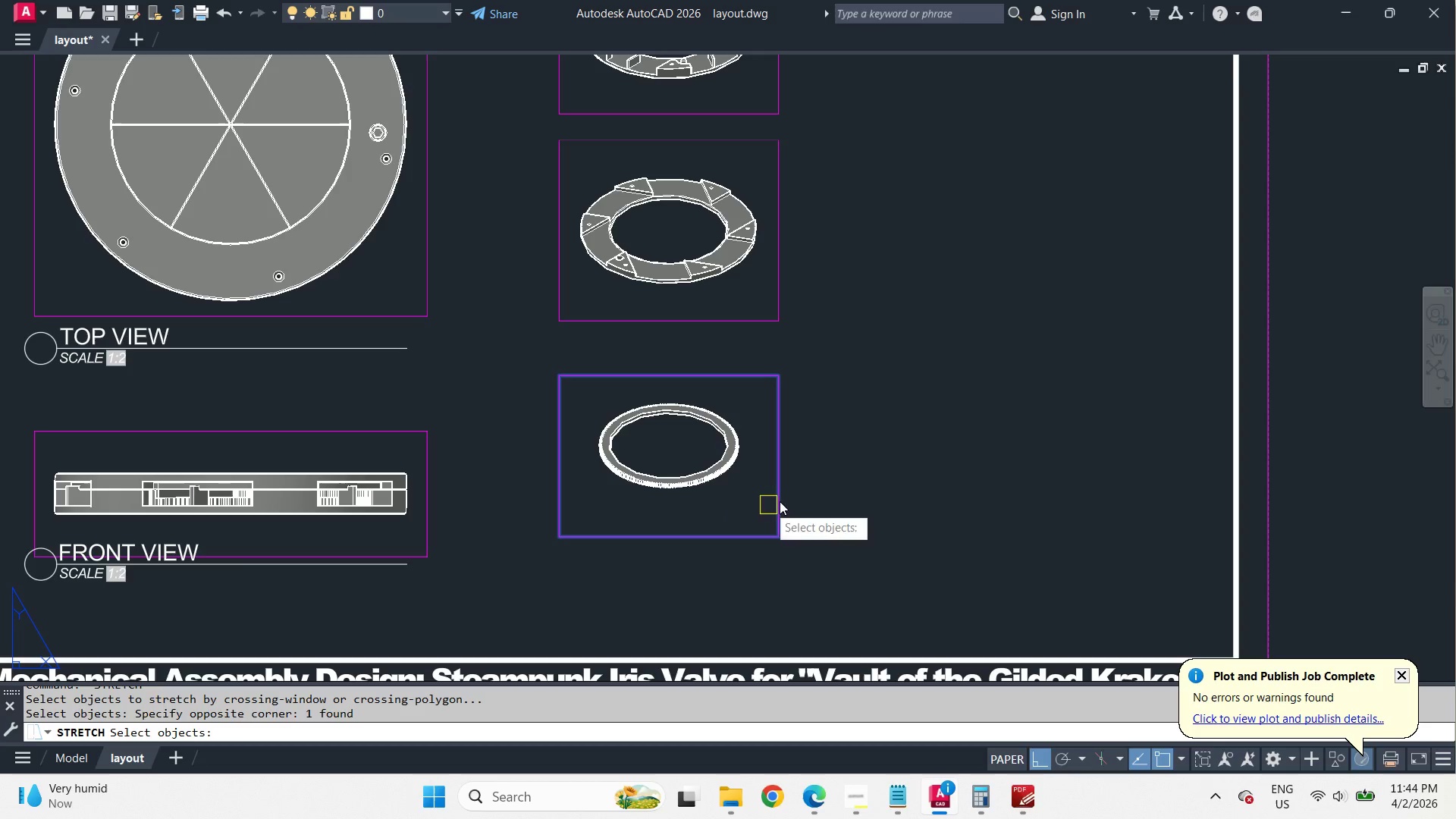 
key(Space)
 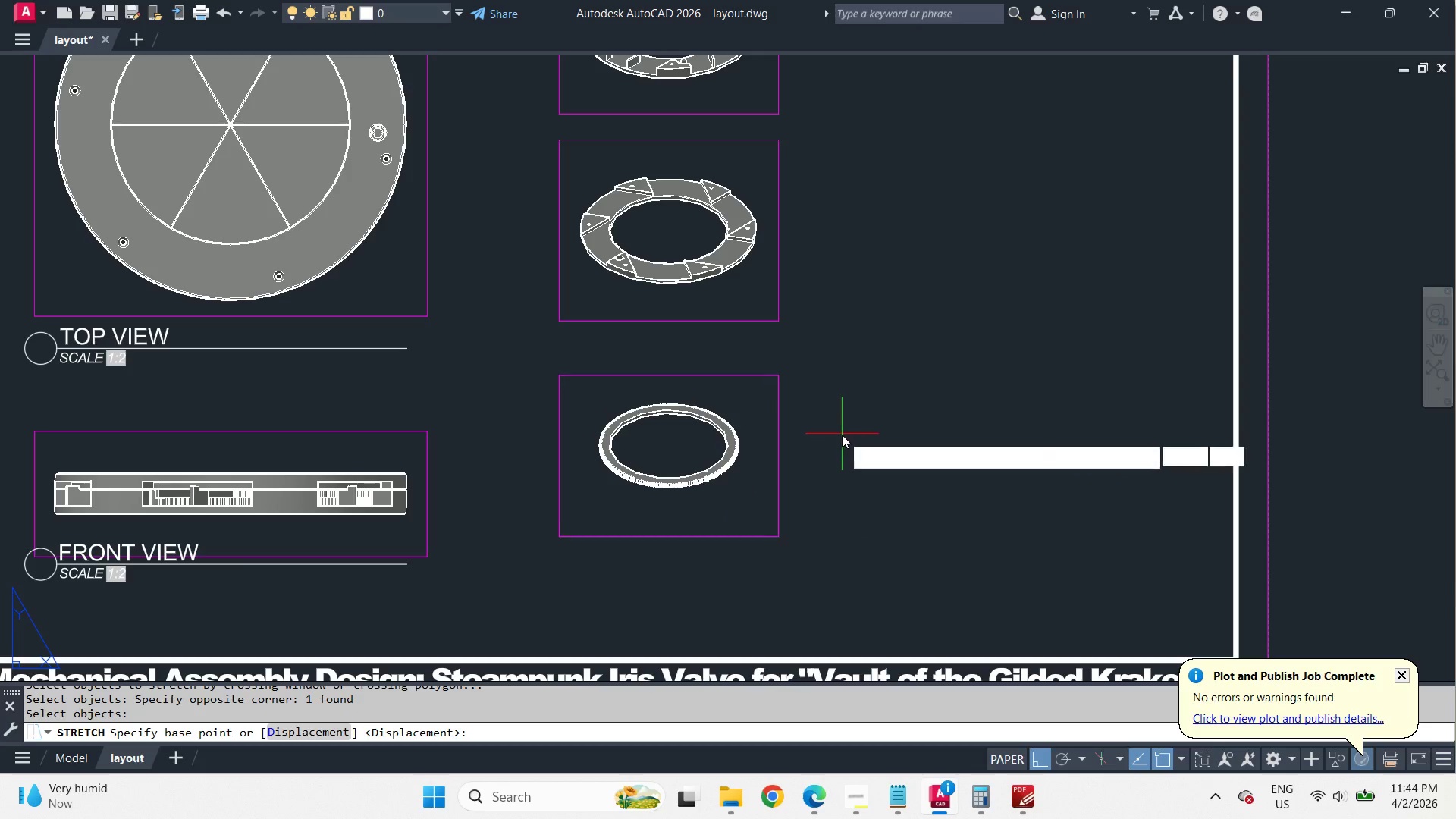 
left_click_drag(start_coordinate=[842, 435], to_coordinate=[842, 431])
 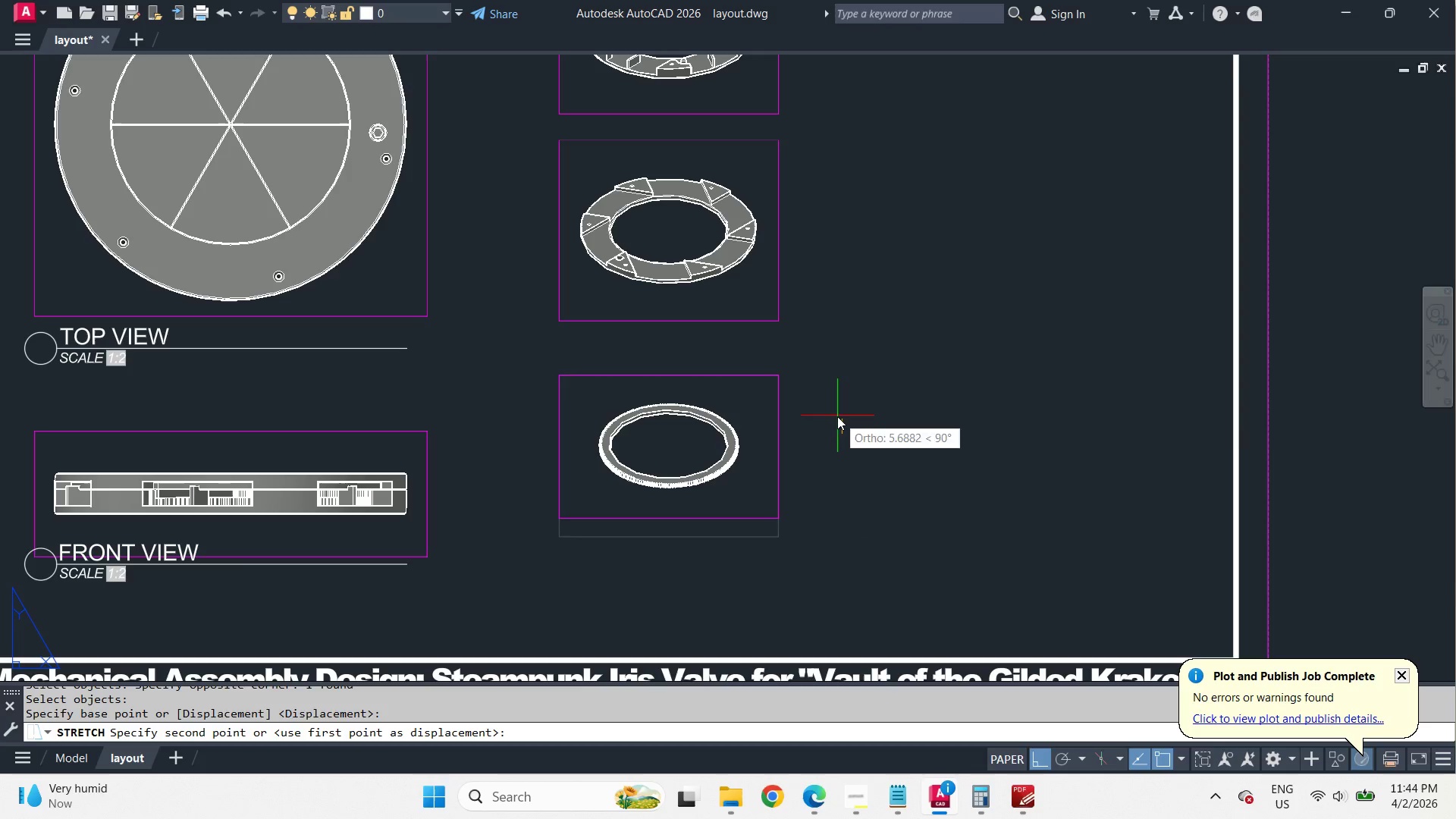 
key(6)
 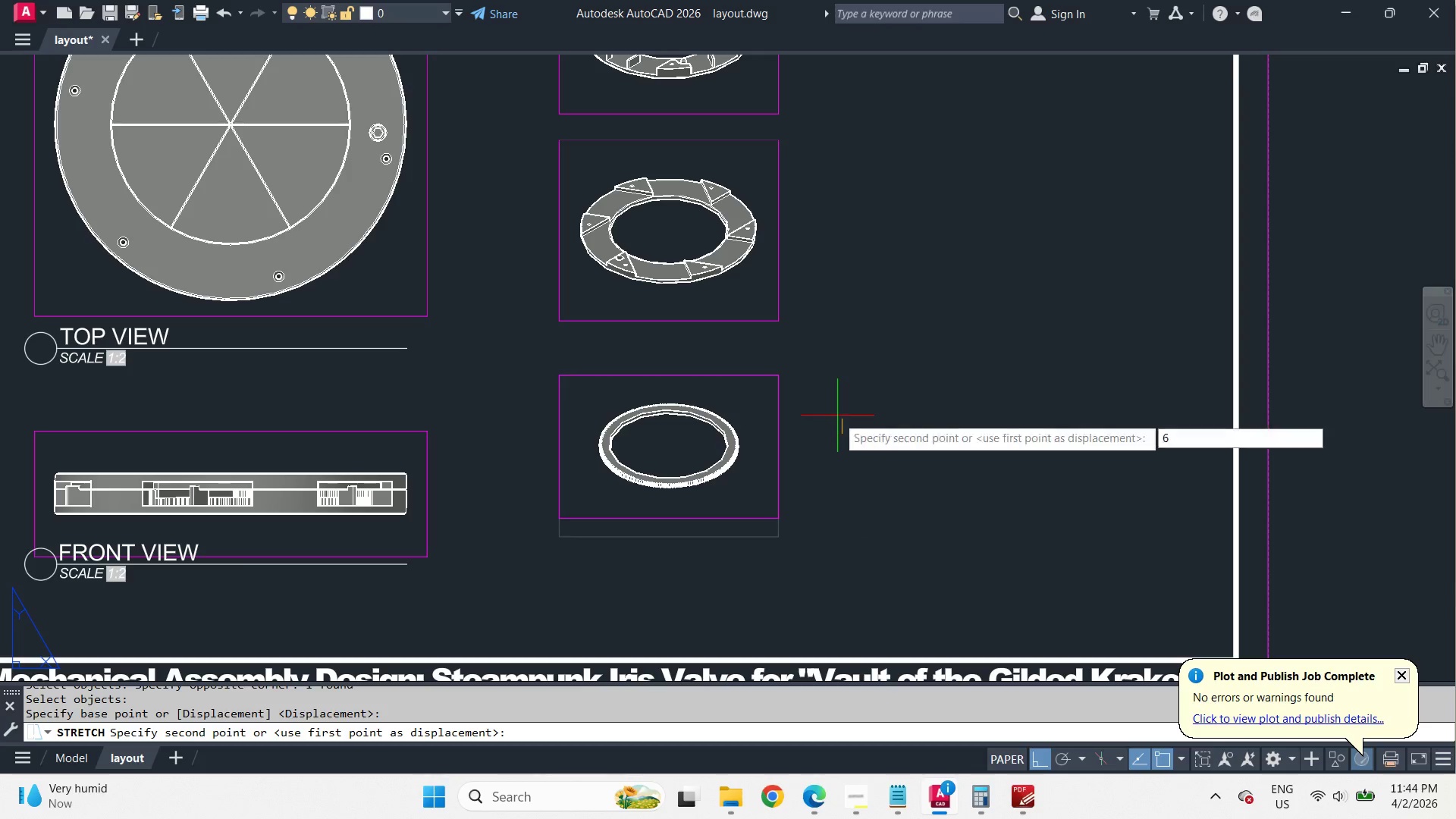 
key(Space)
 